 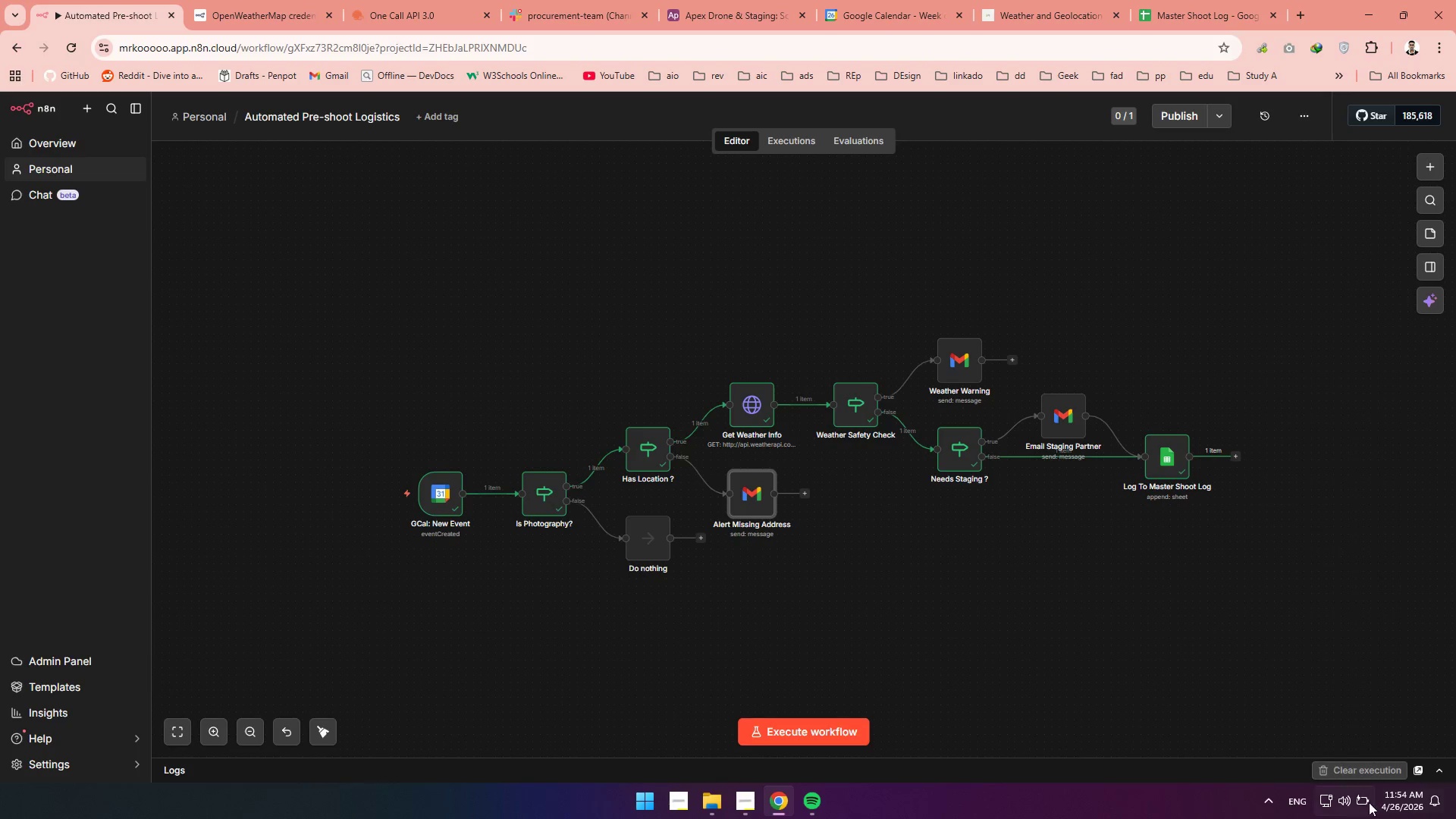 
left_click_drag(start_coordinate=[1310, 661], to_coordinate=[1343, 666])
 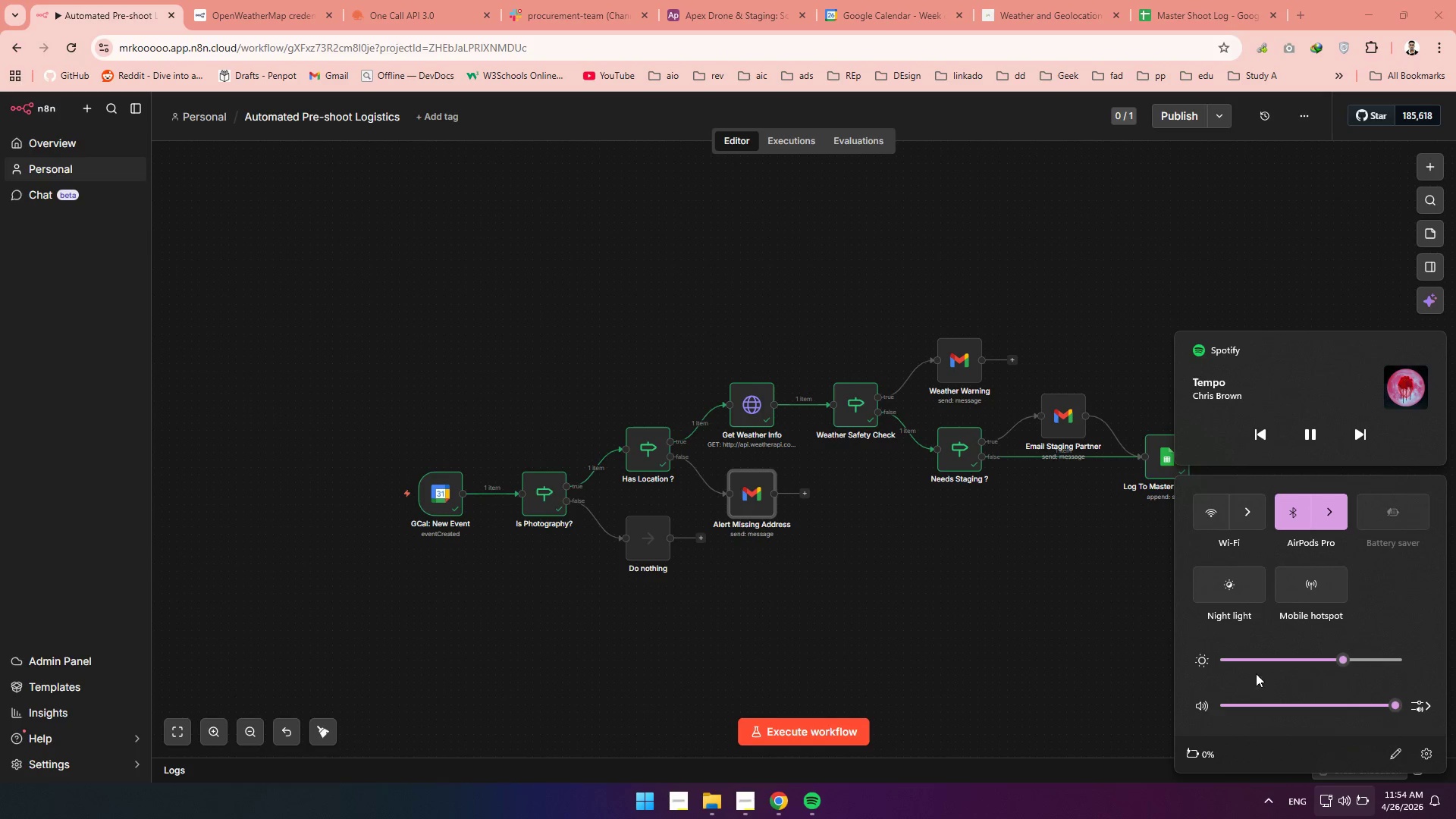 
left_click([911, 648])
 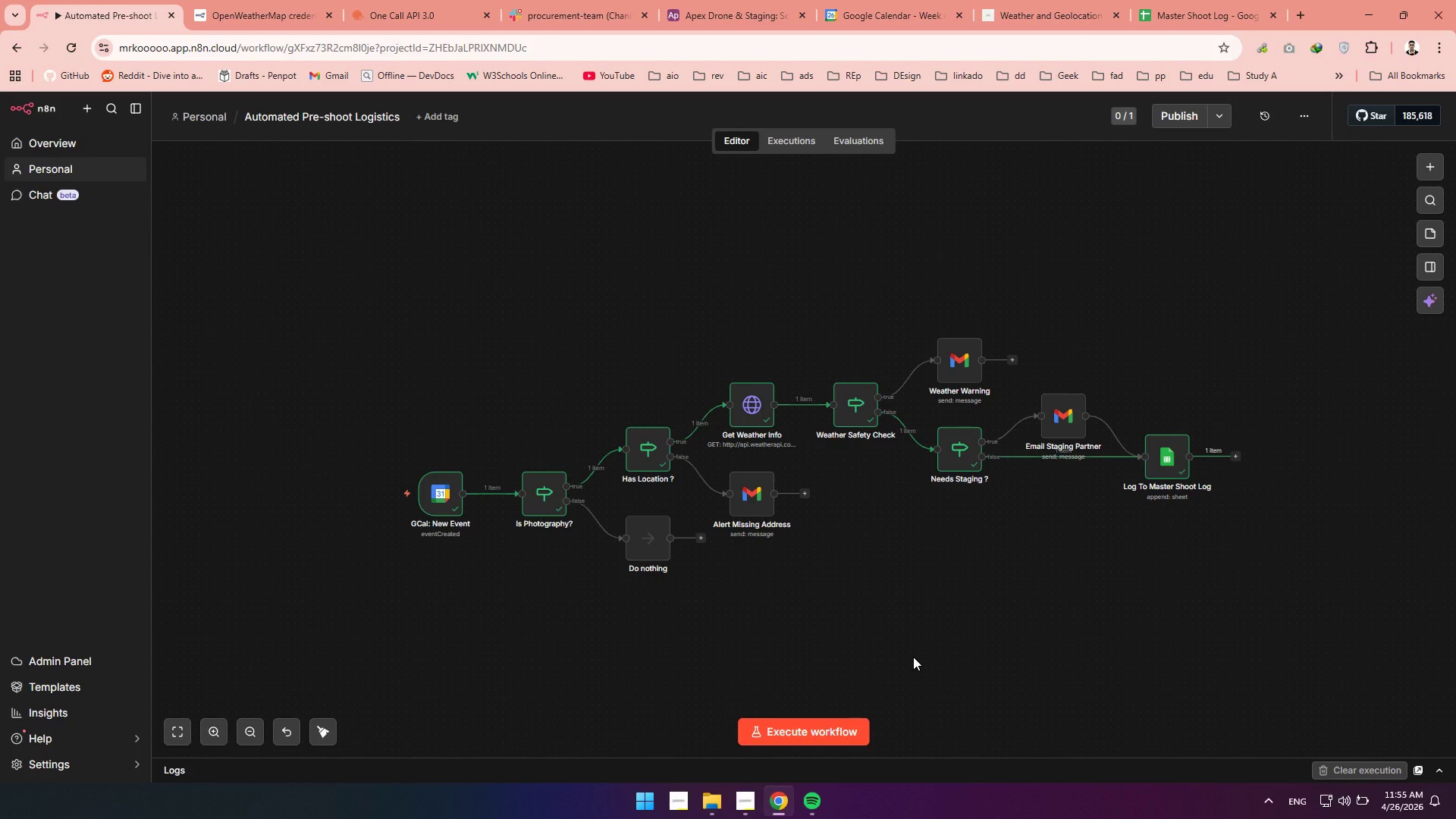 
wait(20.5)
 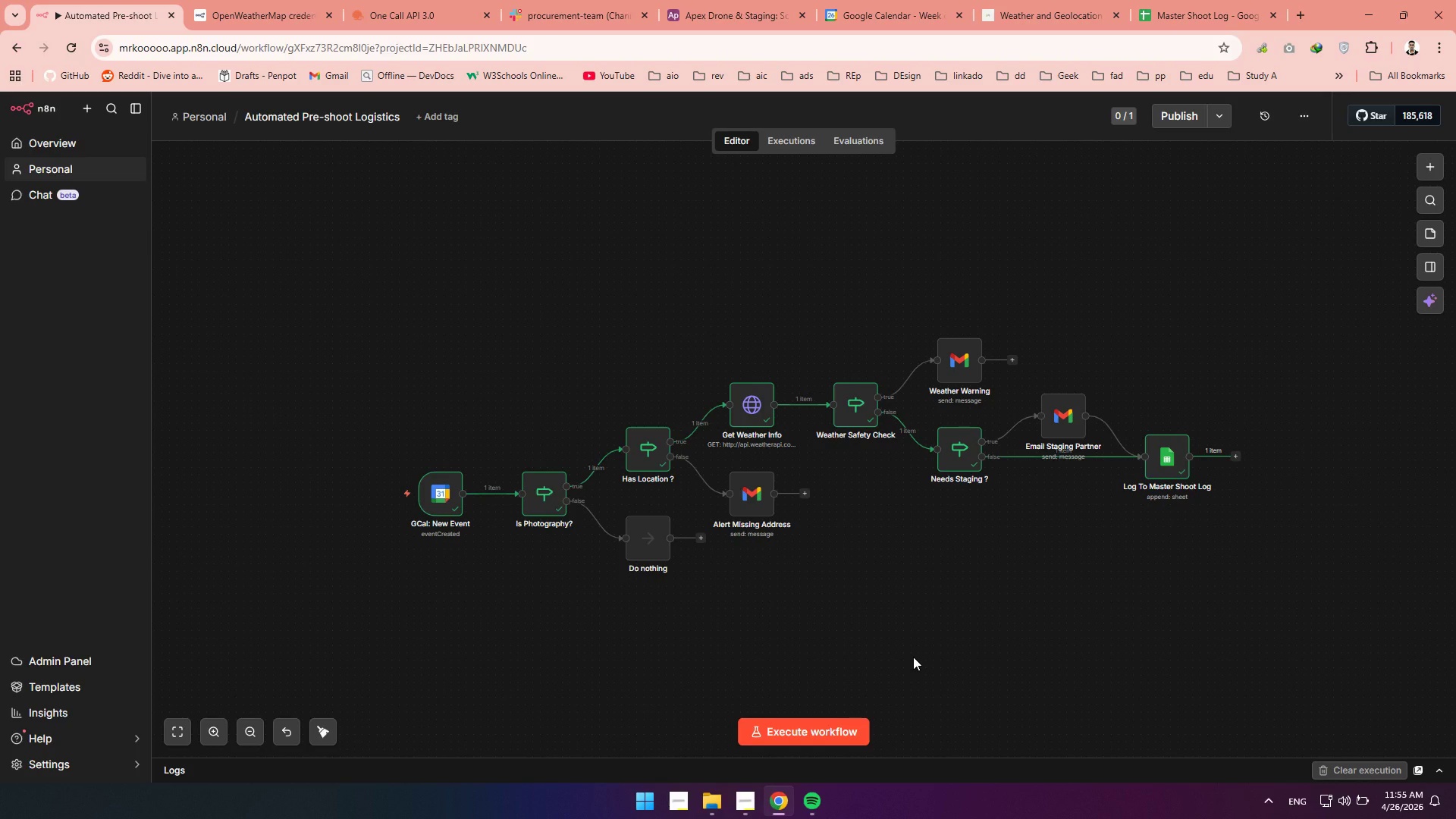 
left_click([1333, 802])
 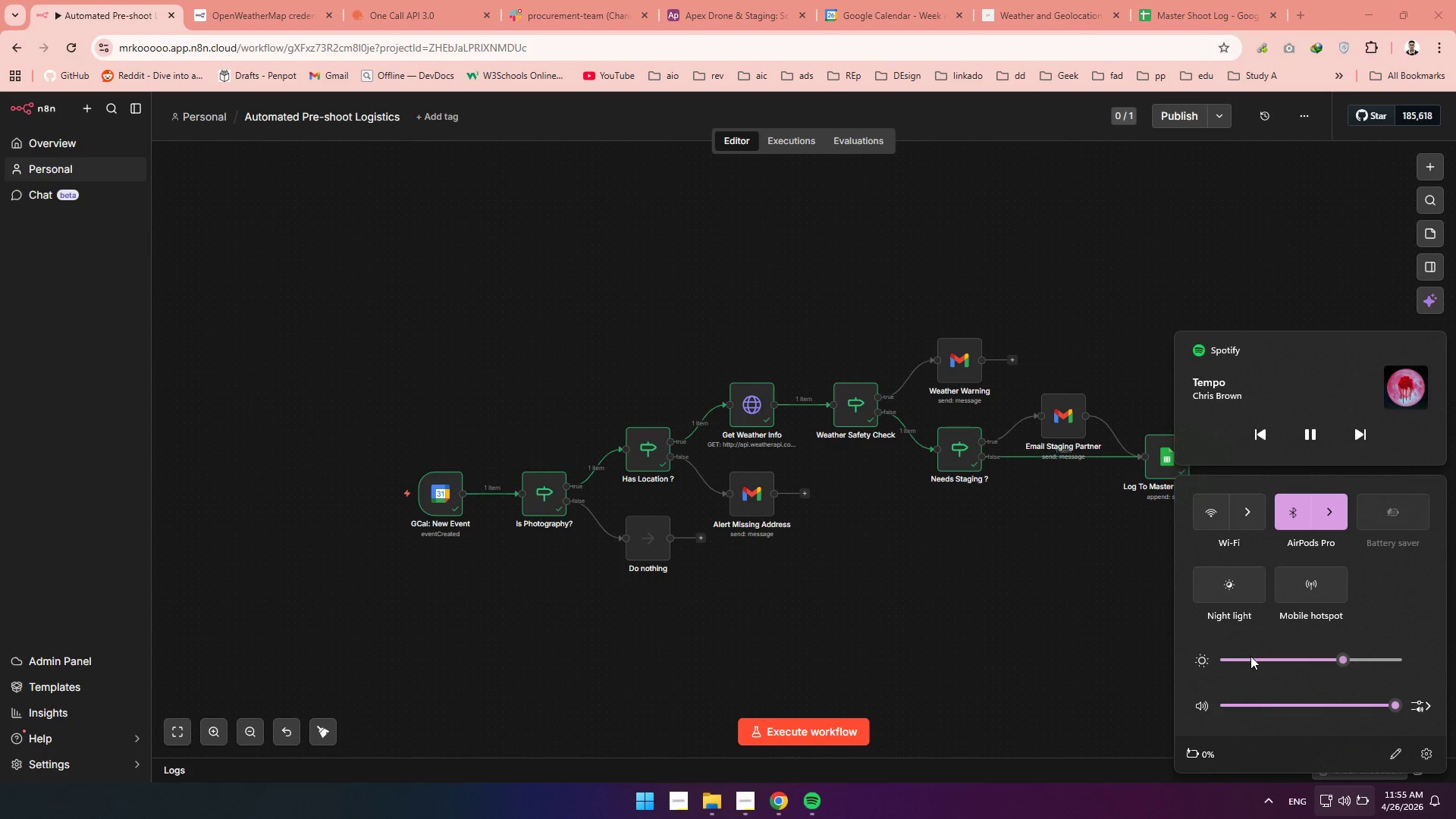 
left_click([1250, 656])
 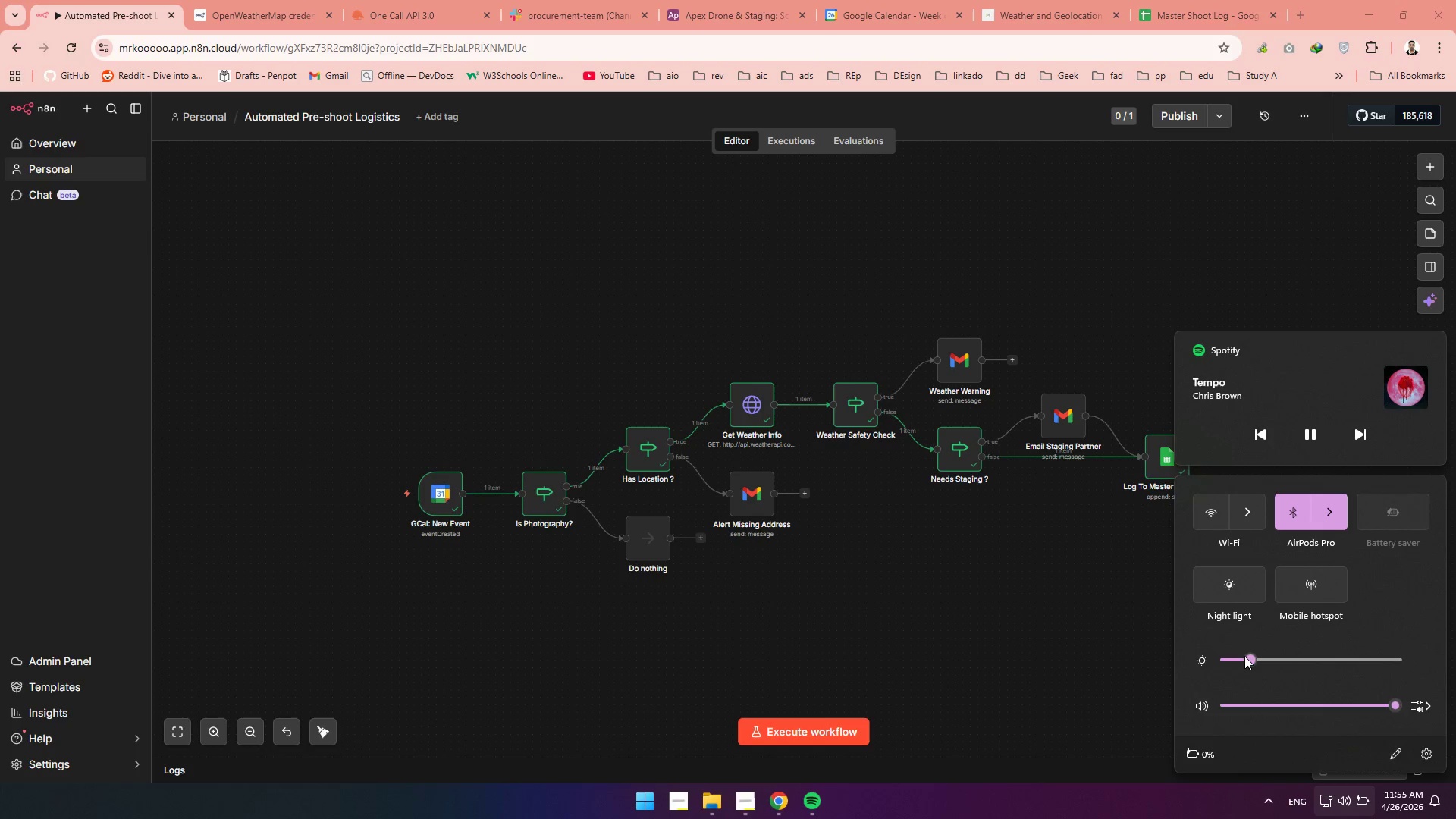 
left_click([1244, 656])
 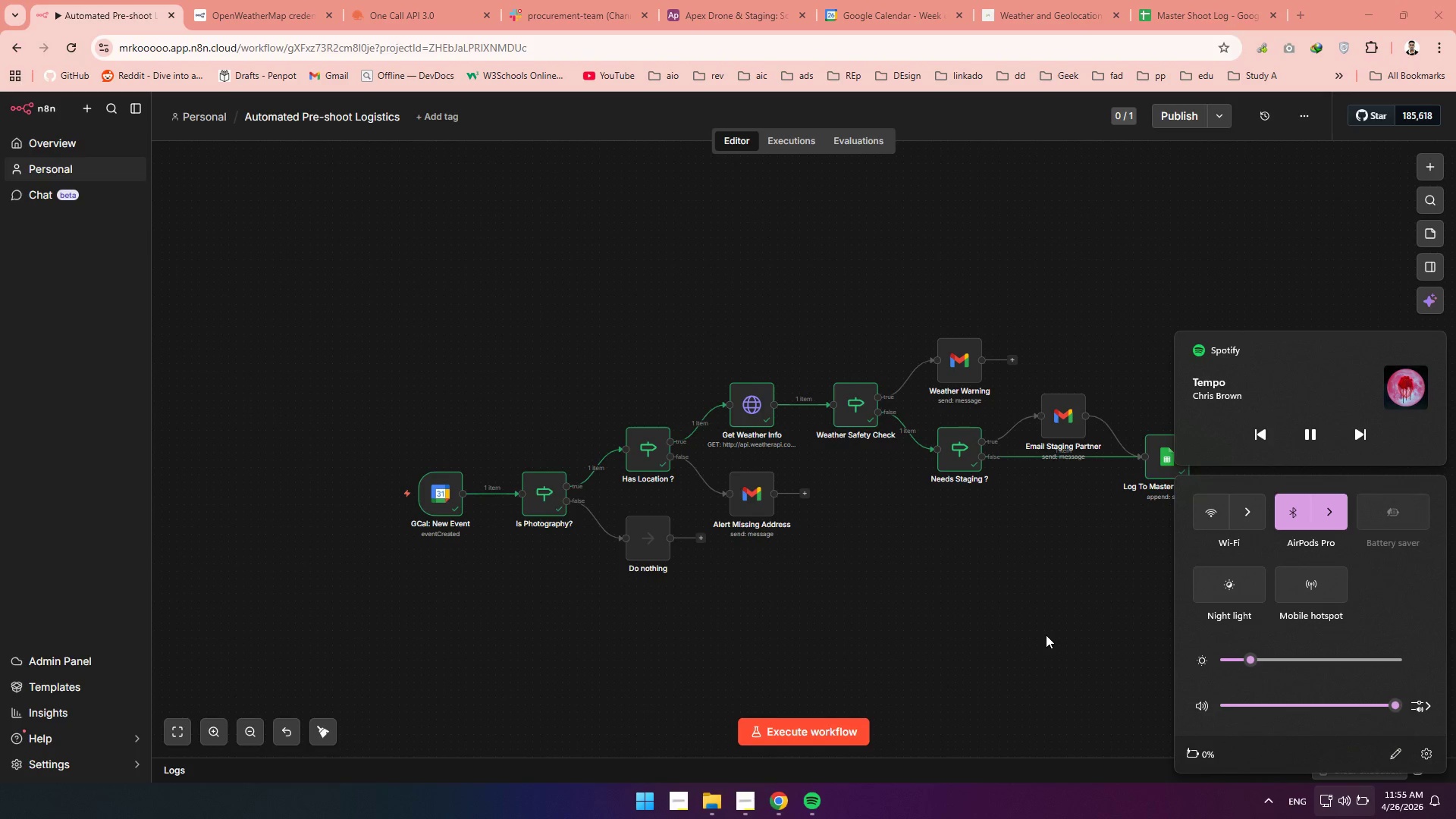 
left_click([1046, 635])
 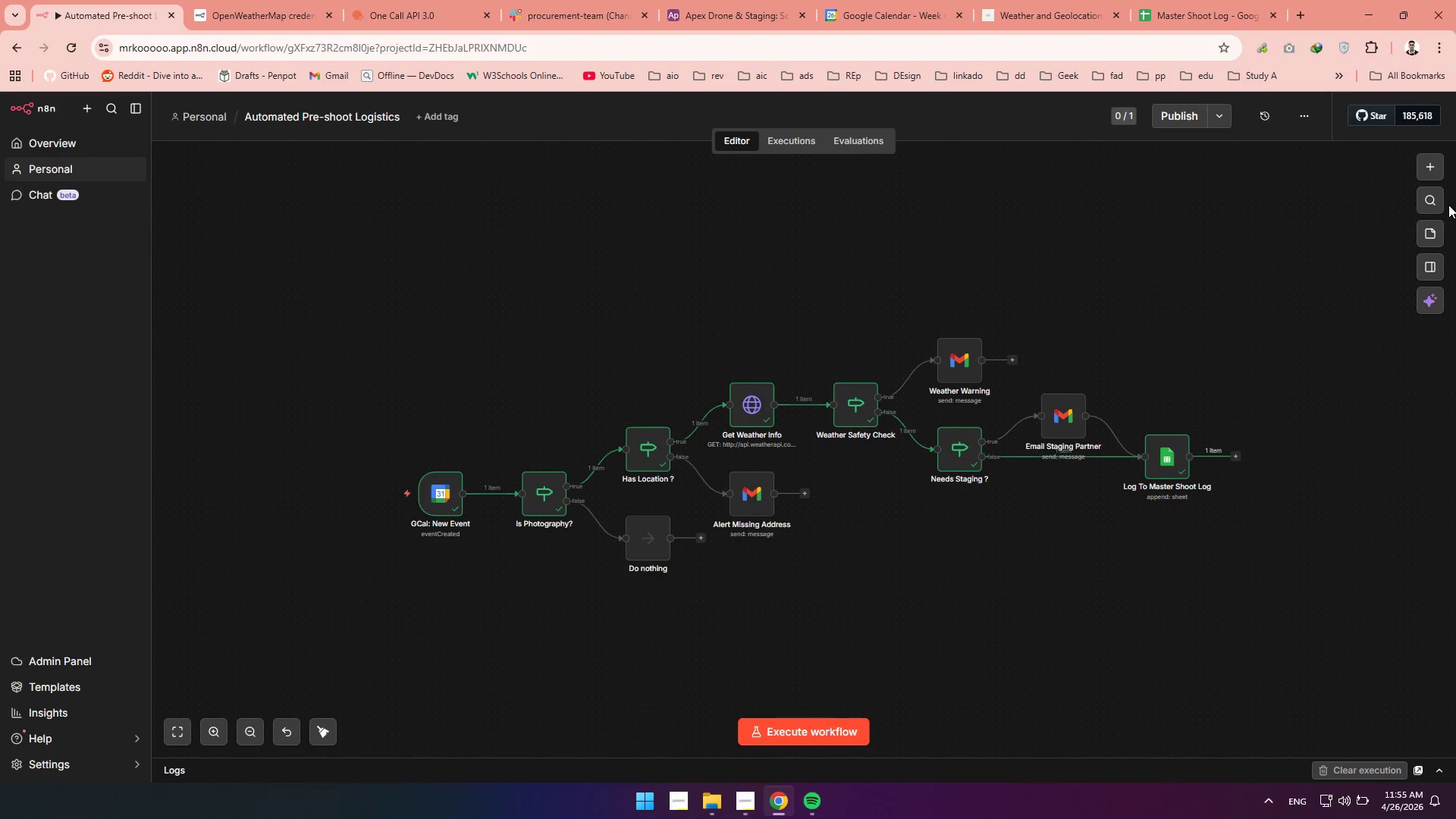 
left_click([1429, 230])
 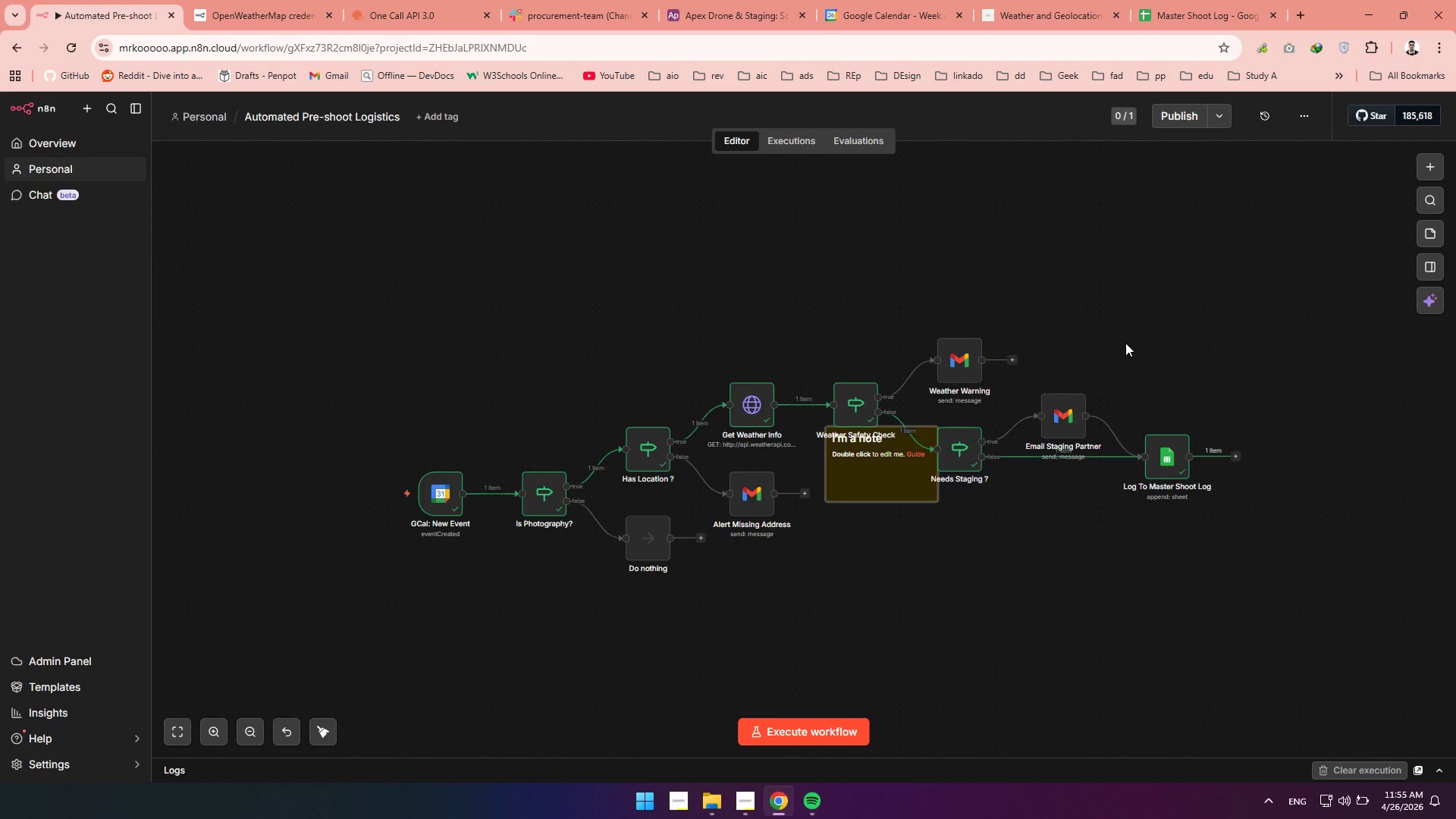 
wait(16.05)
 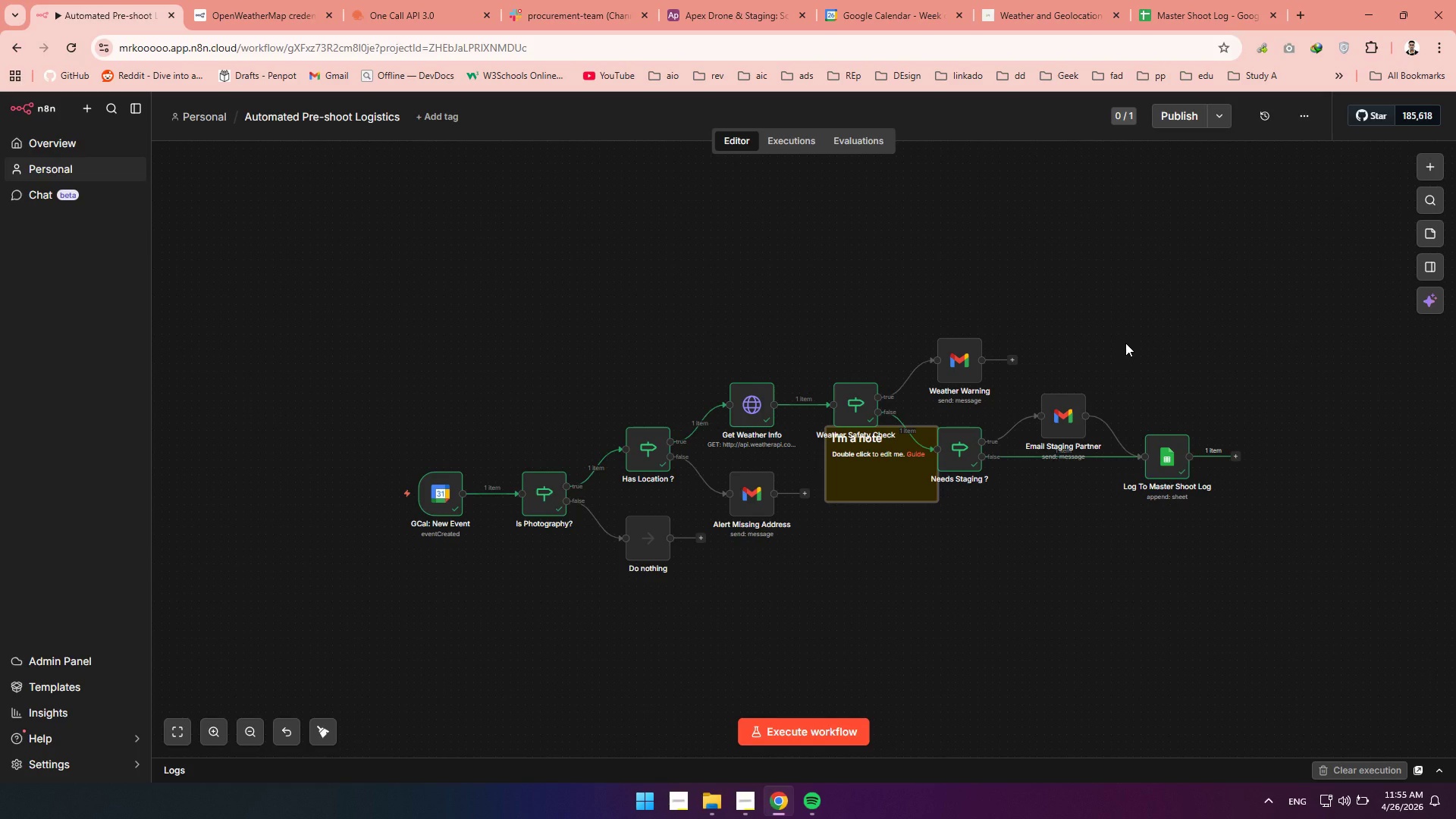 
left_click_drag(start_coordinate=[880, 490], to_coordinate=[825, 670])
 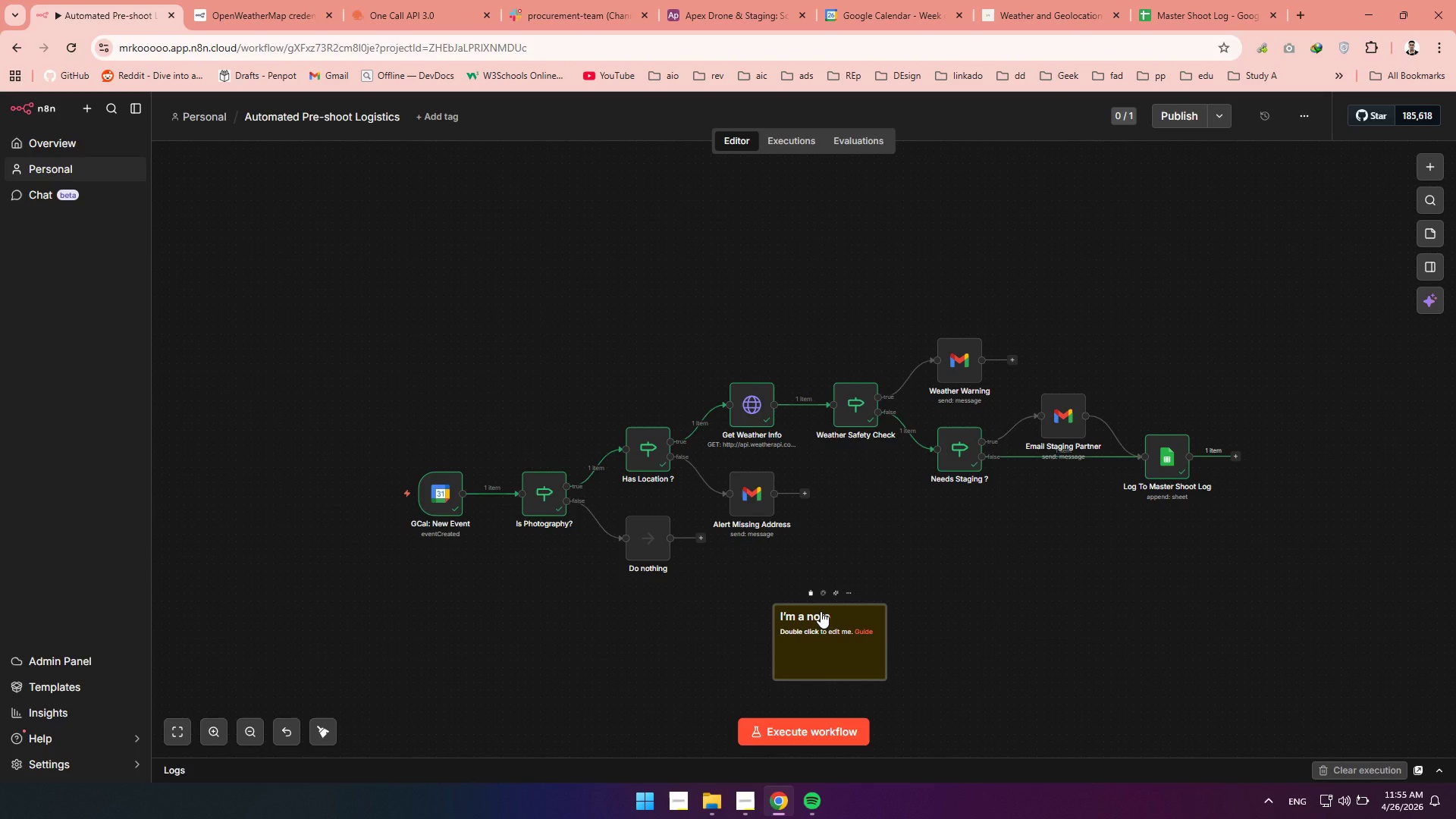 
double_click([821, 611])
 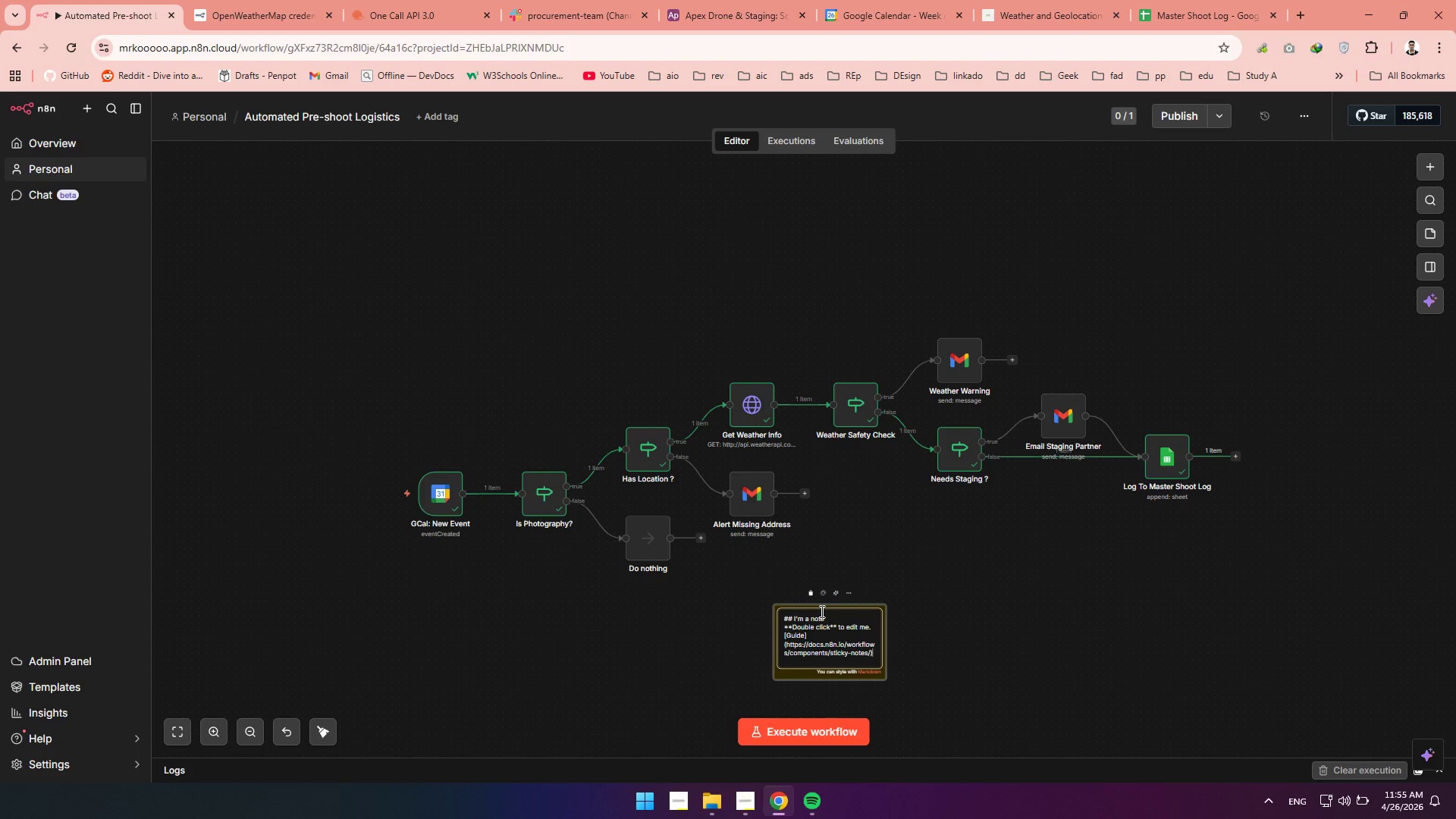 
triple_click([821, 611])
 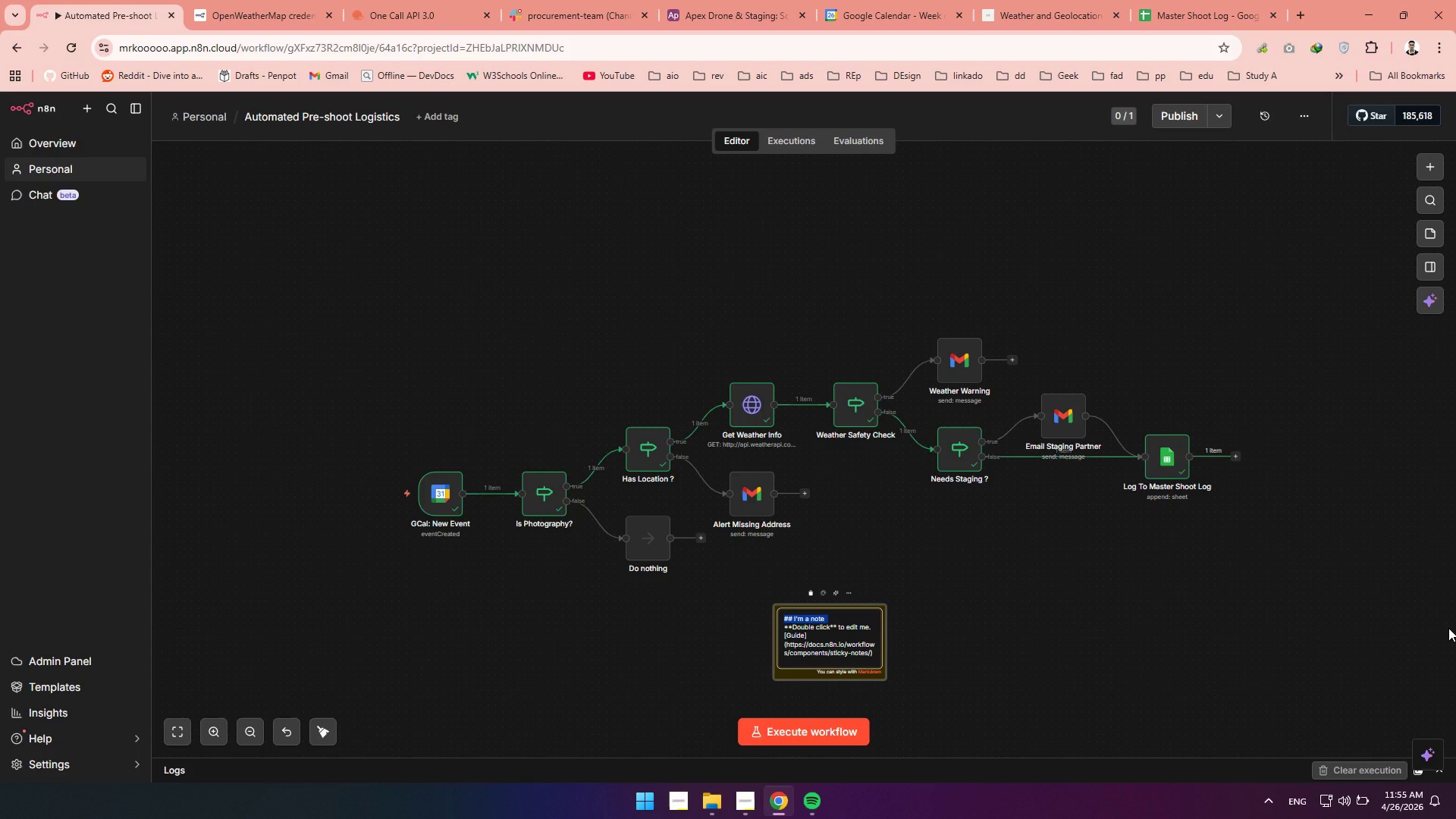 
left_click_drag(start_coordinate=[1452, 673], to_coordinate=[1455, 818])
 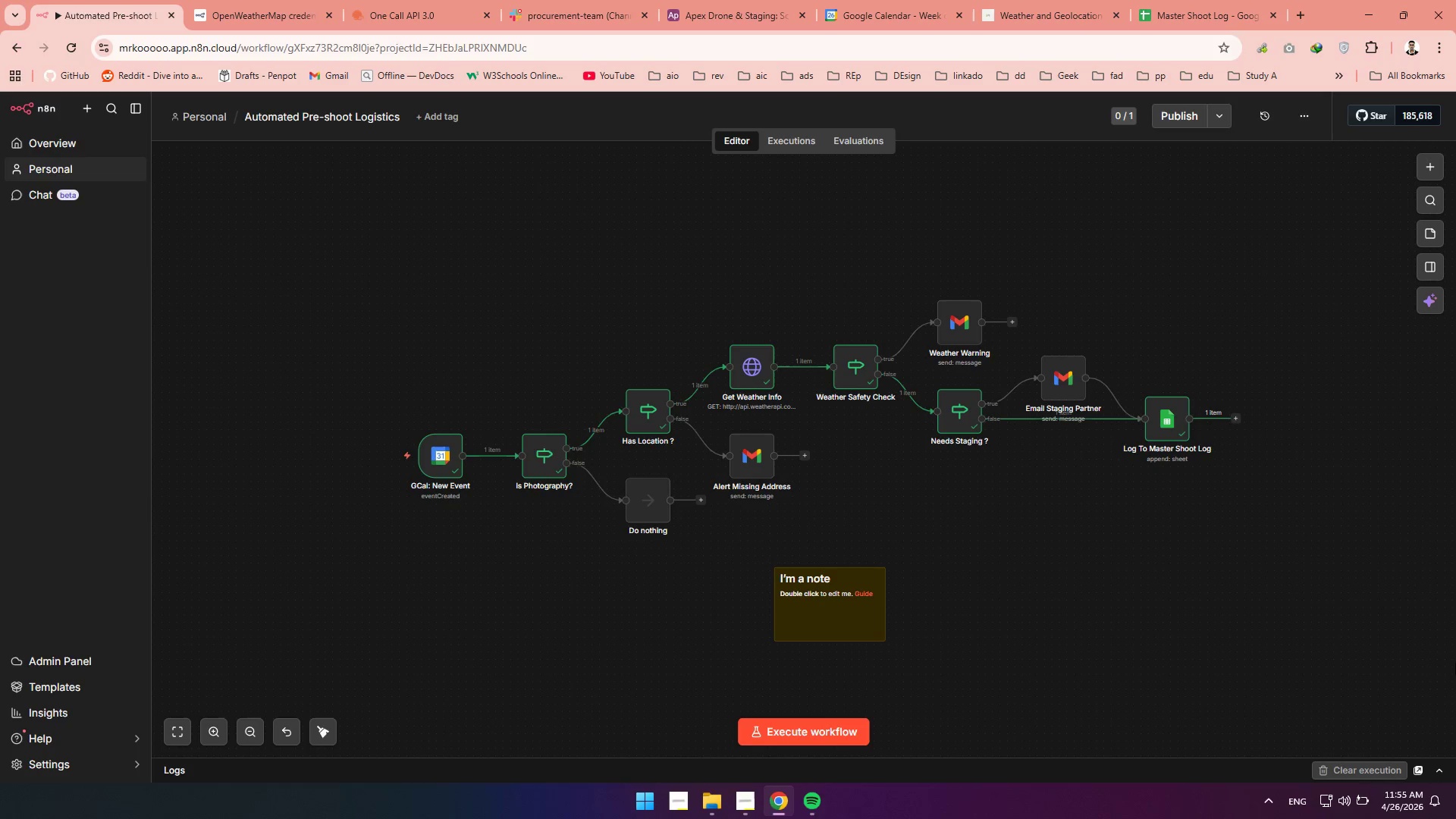 
scroll: coordinate [1455, 818], scroll_direction: none, amount: 0.0
 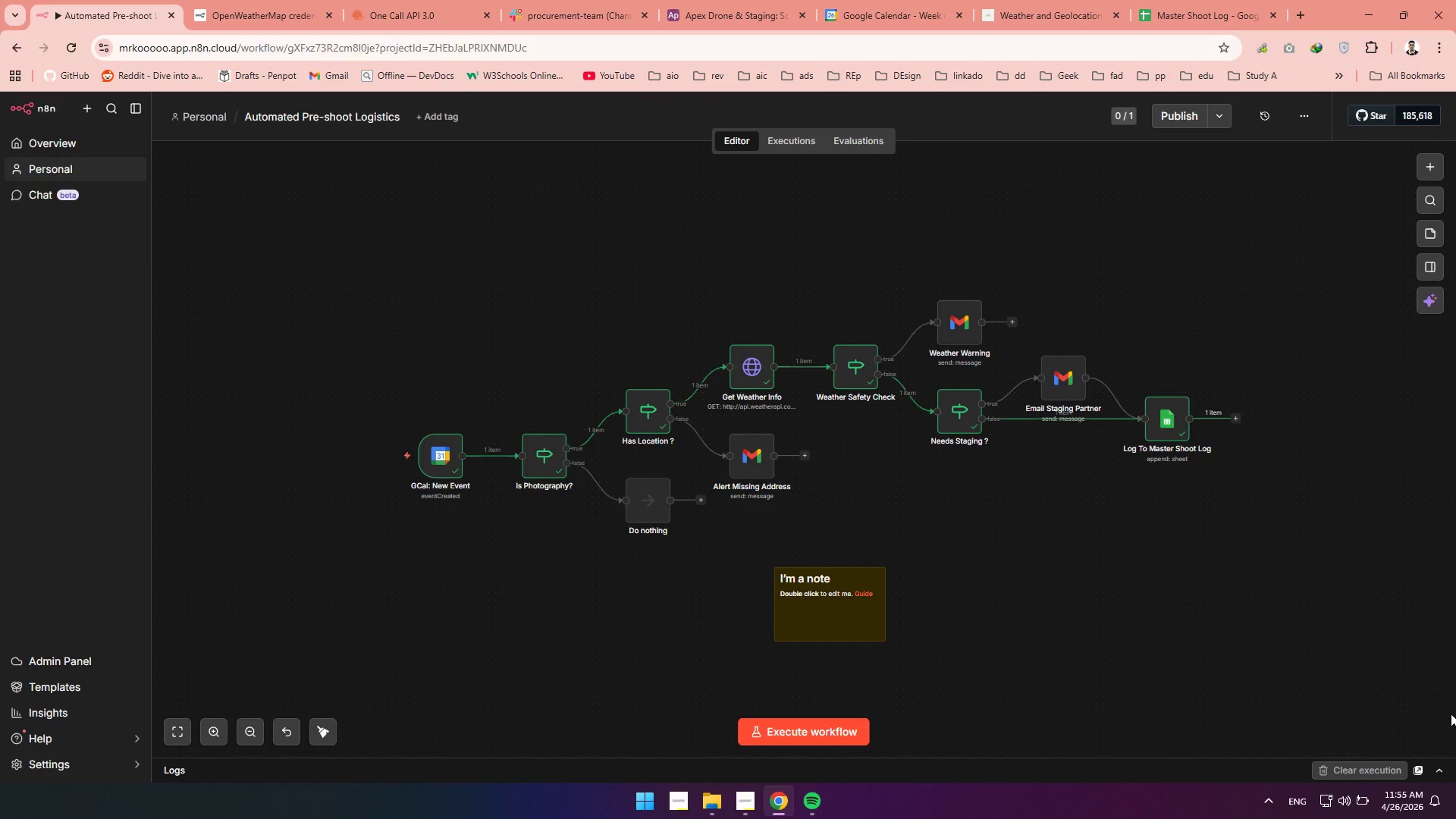 
wait(5.94)
 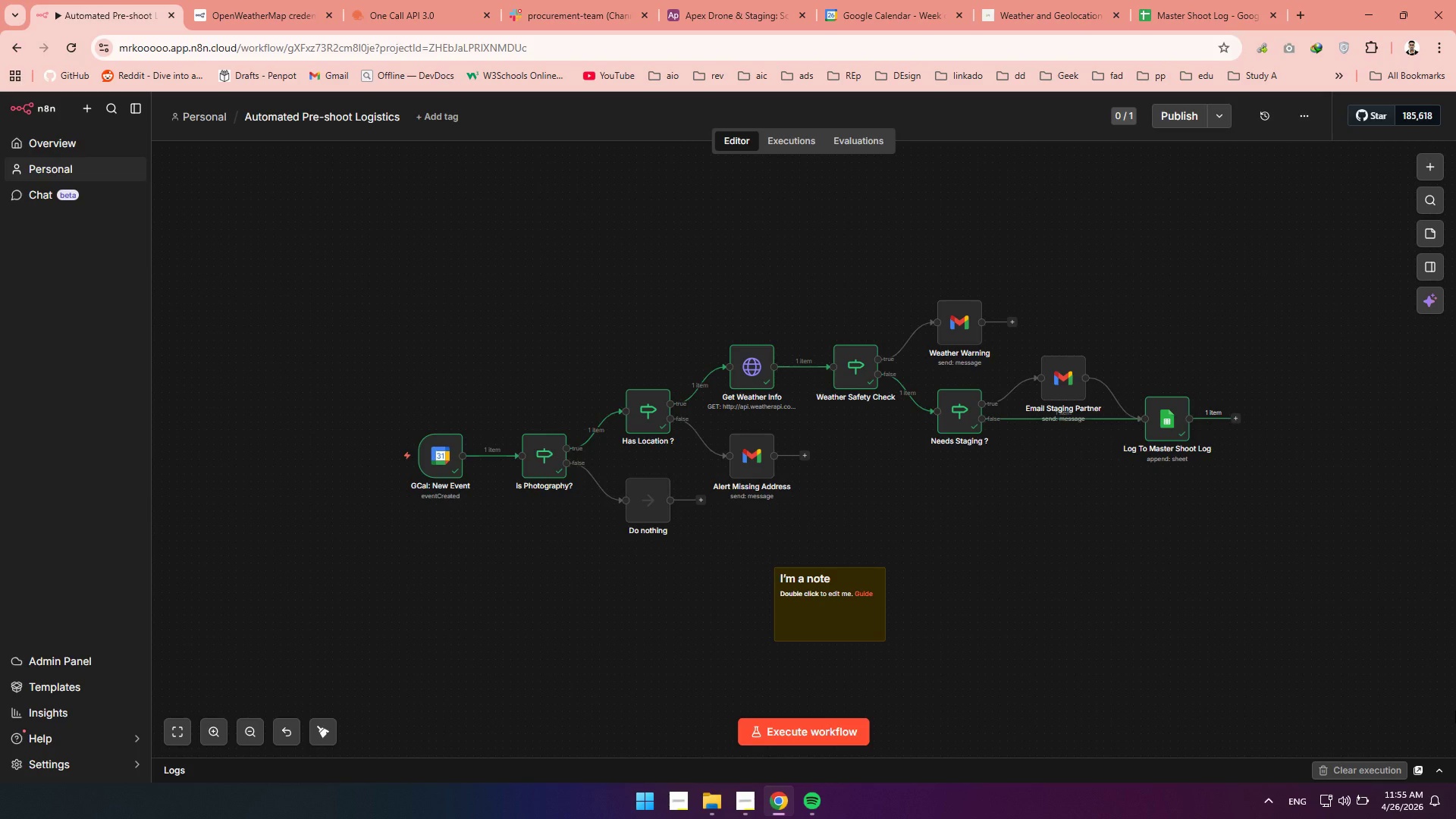 
type(Even)
 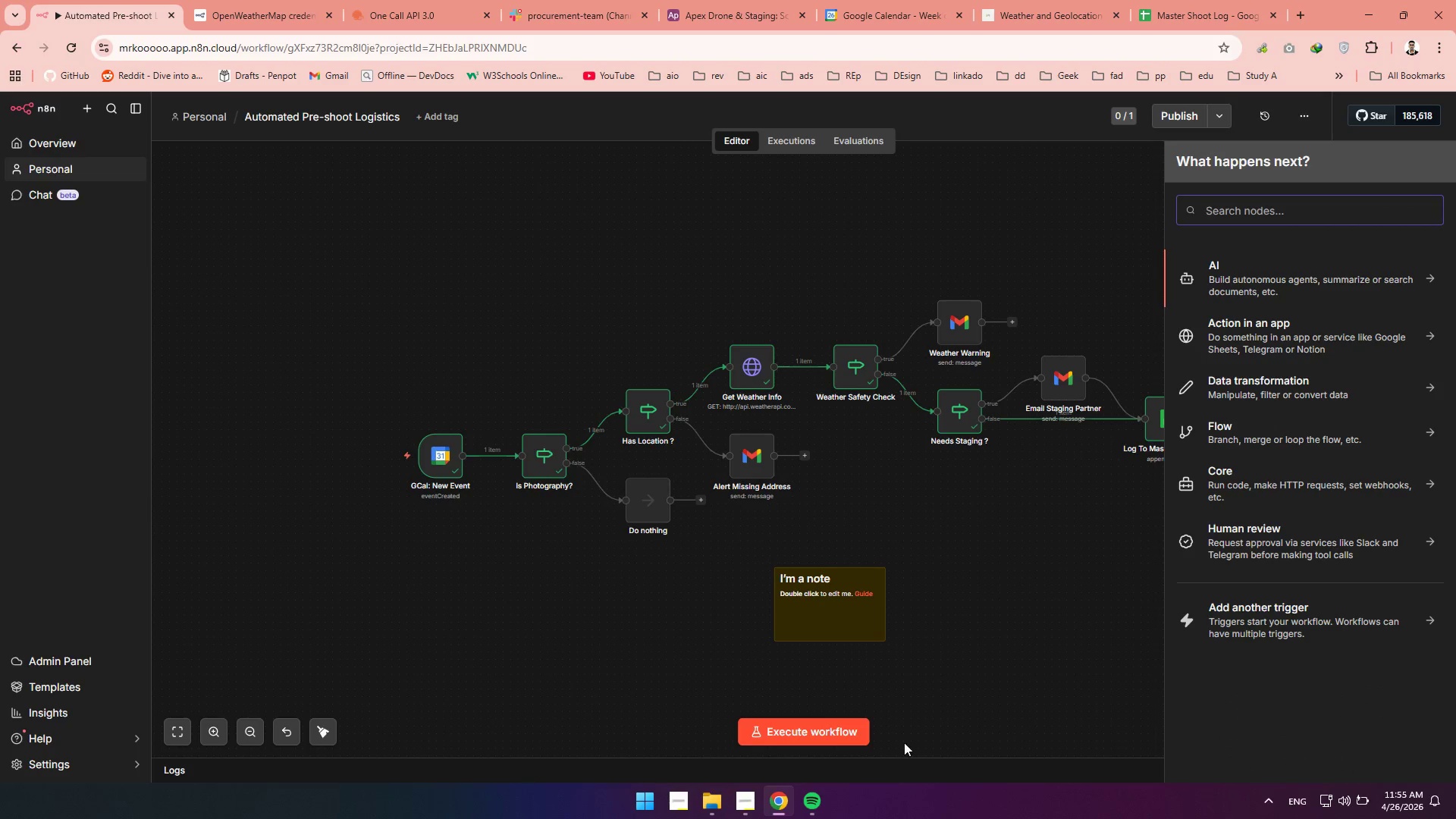 
left_click([841, 593])
 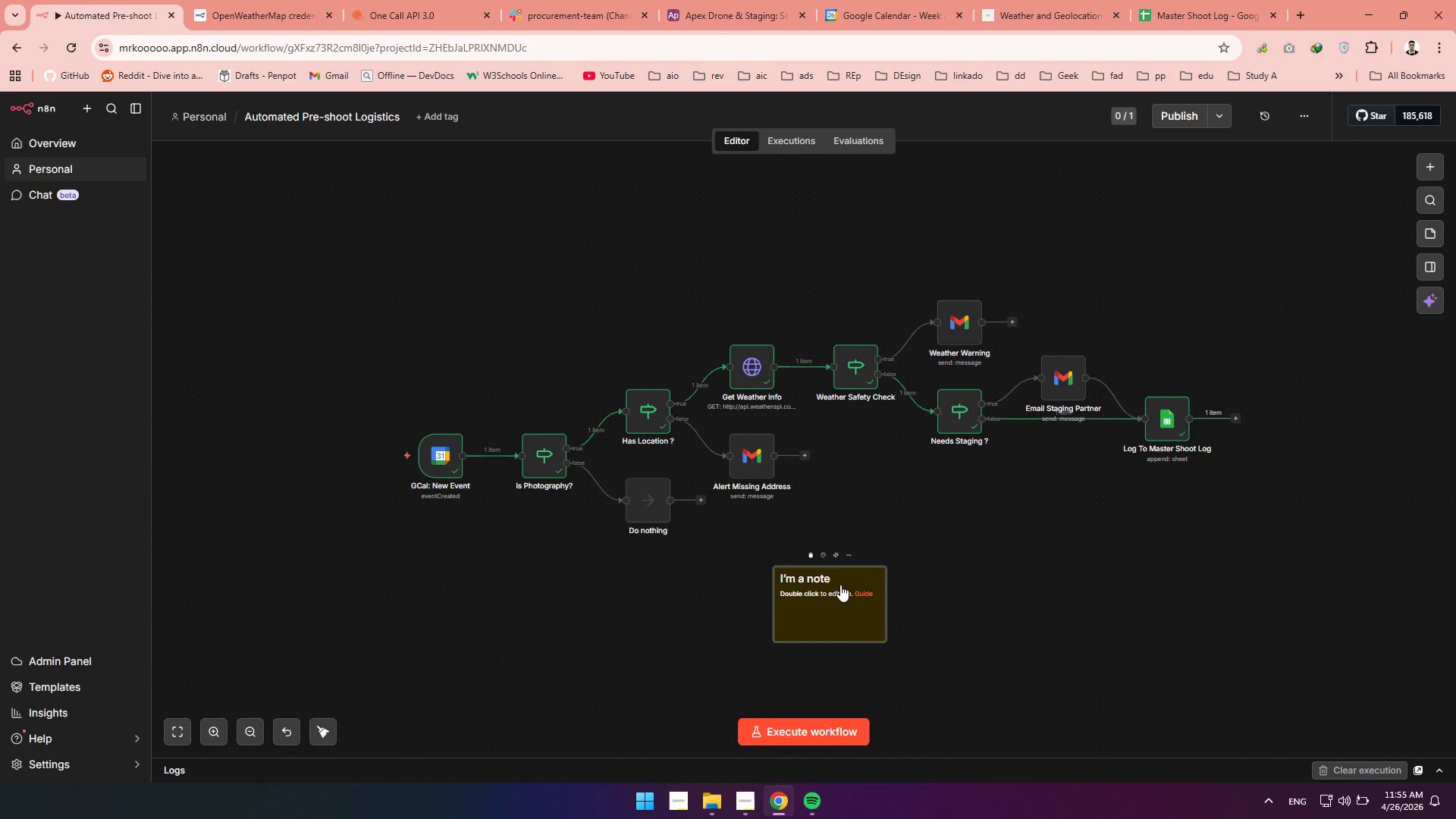 
double_click([840, 585])
 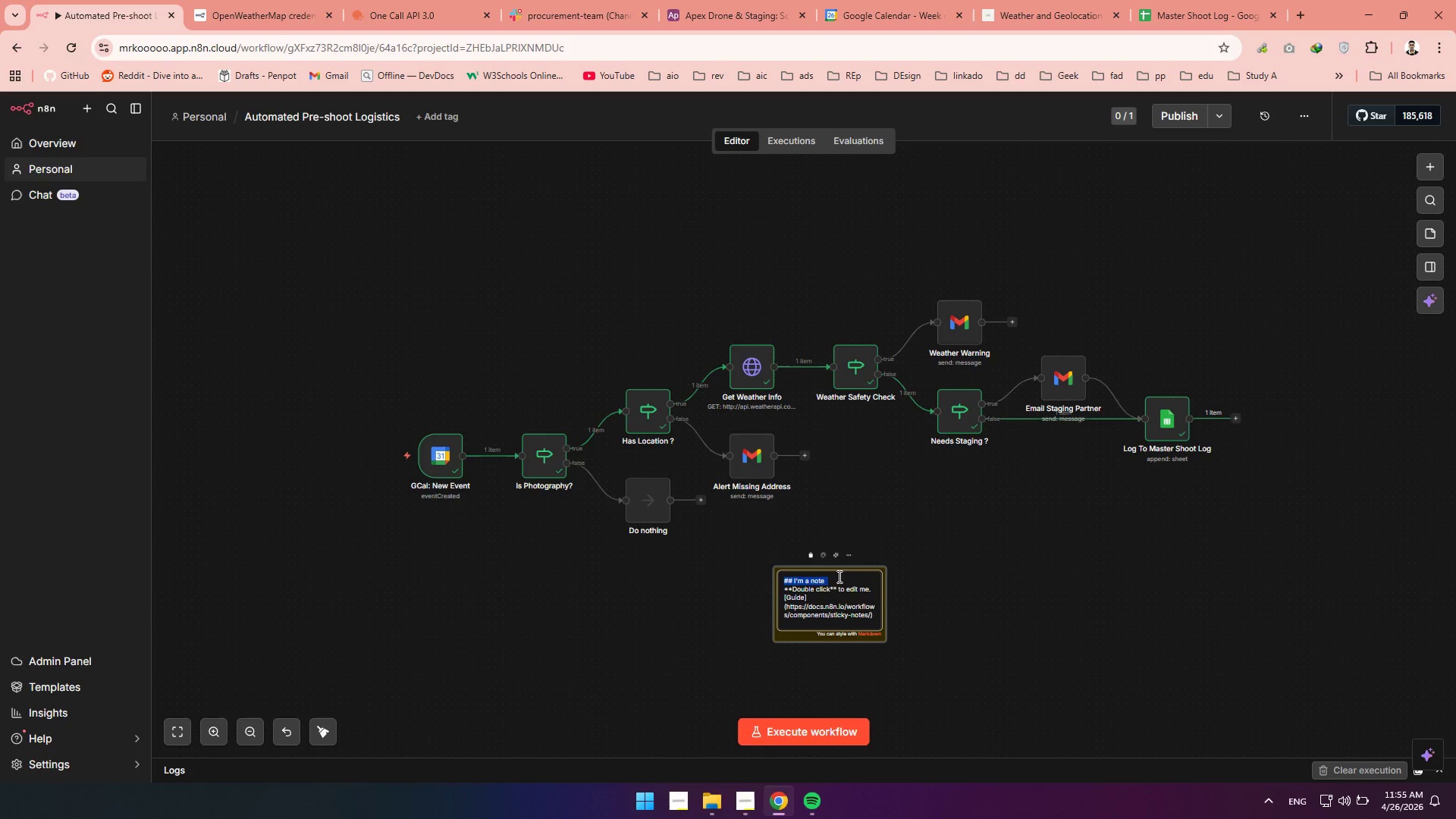 
left_click([837, 576])
 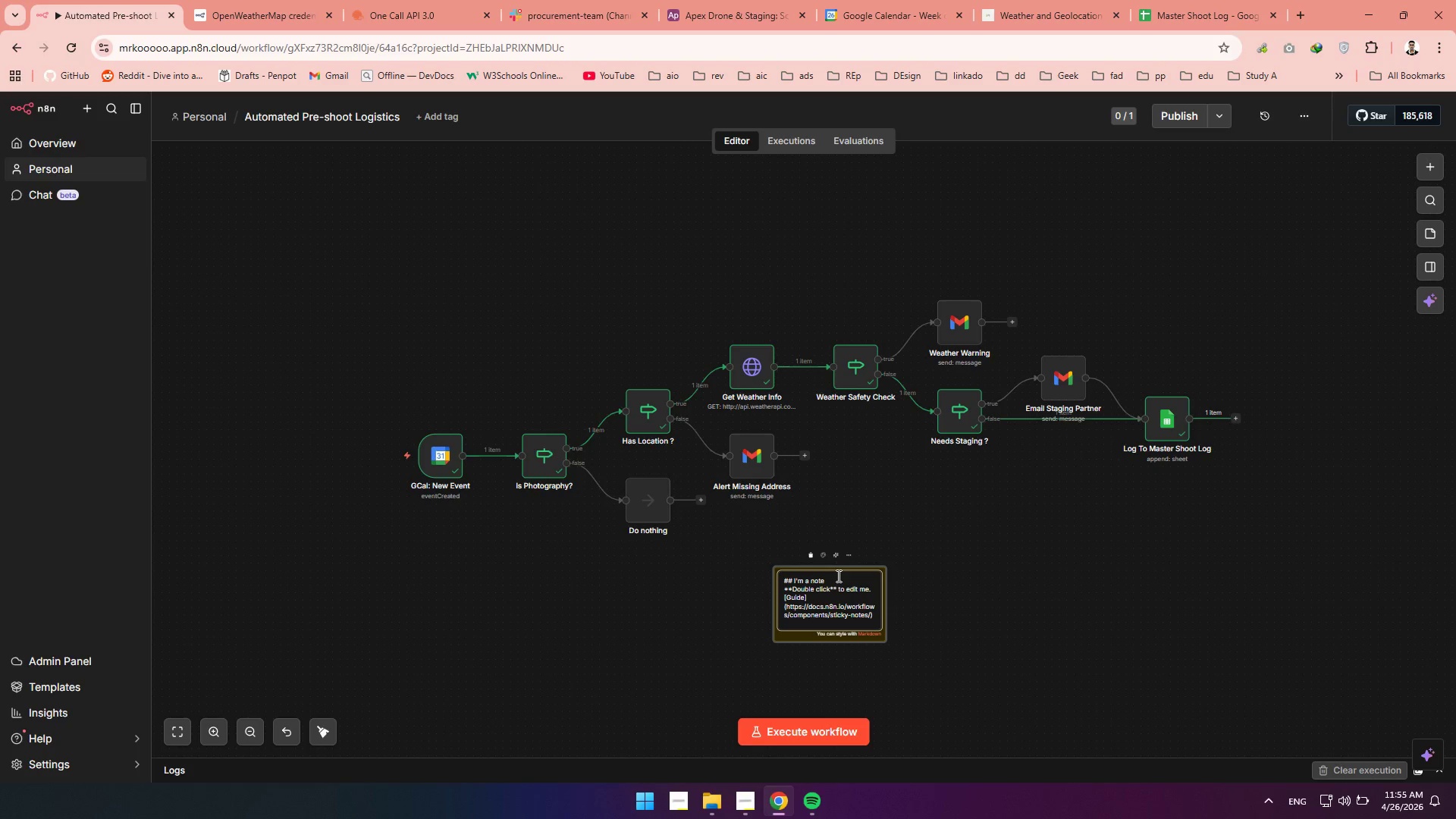 
key(Control+Backspace)
 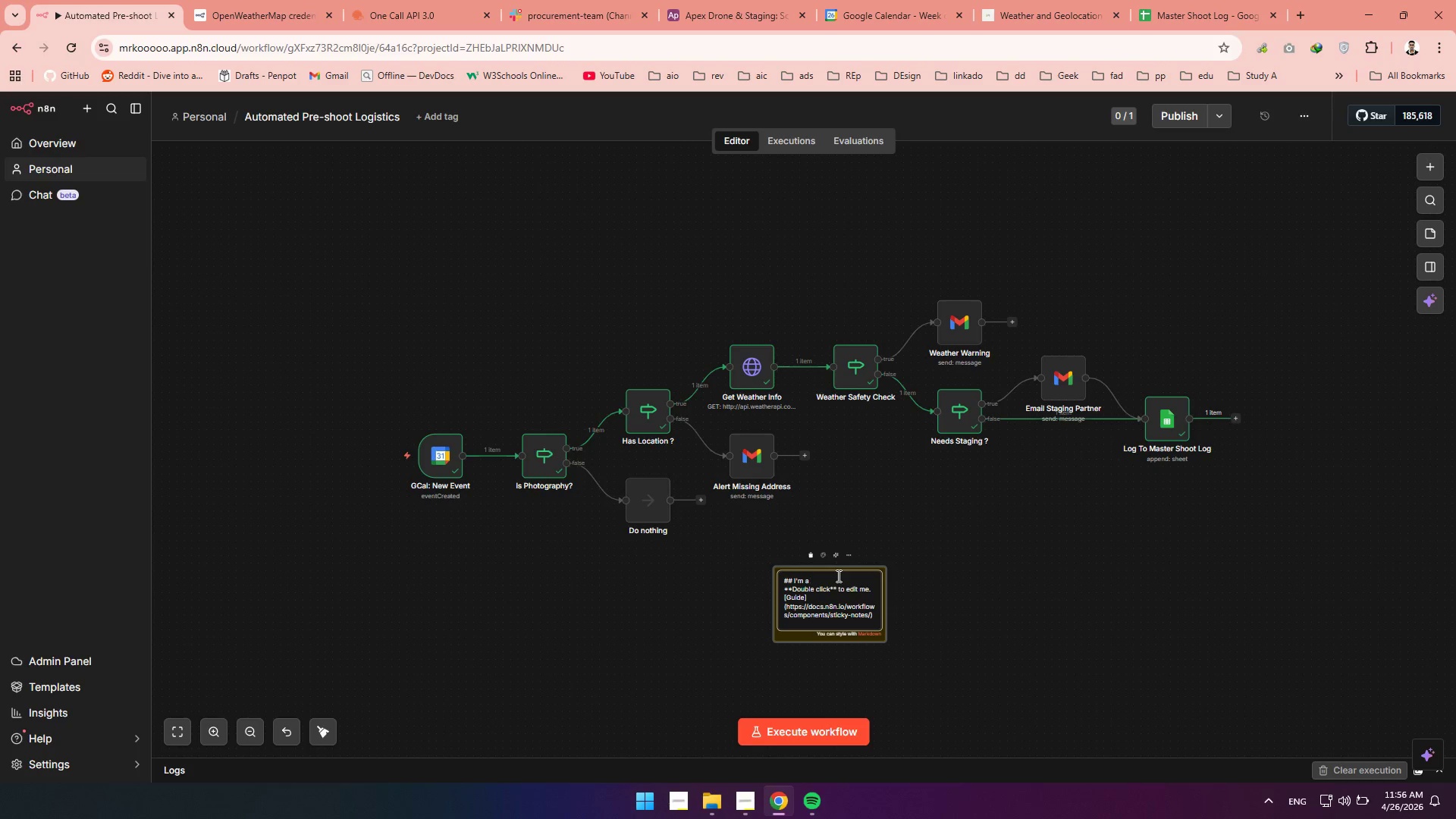 
key(Control+Backspace)
 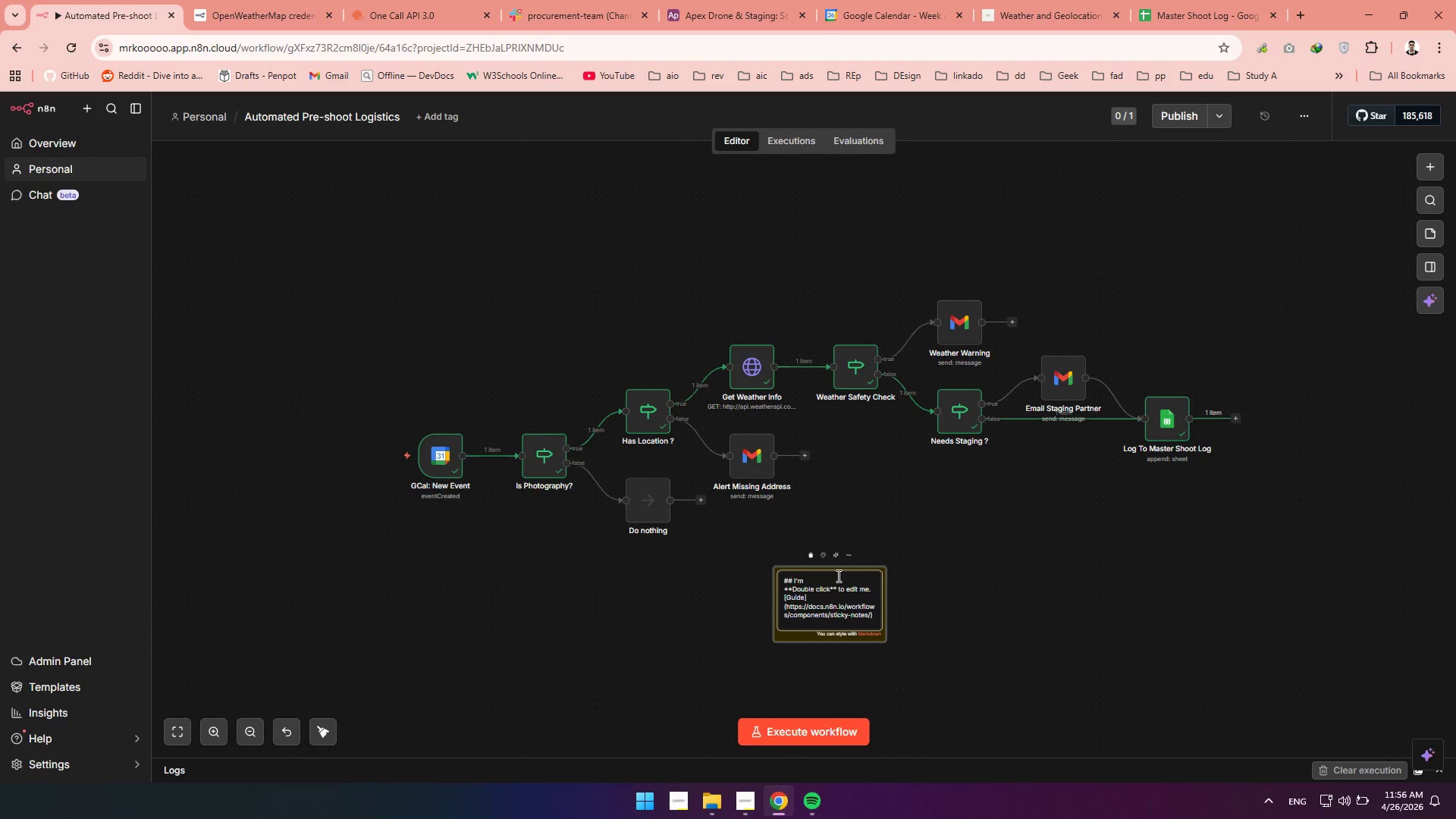 
key(Control+Backspace)
 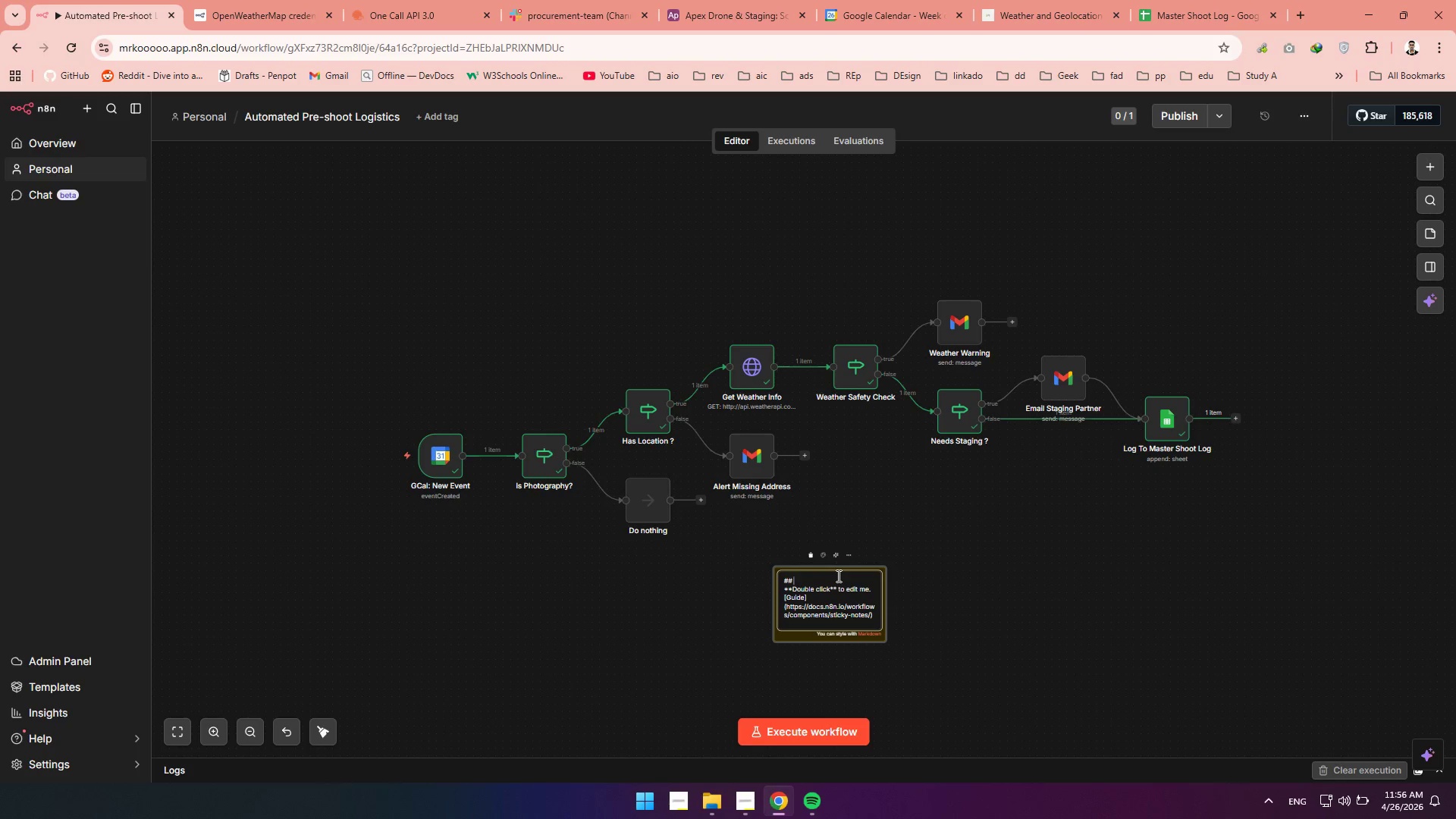 
key(Control+Backspace)
 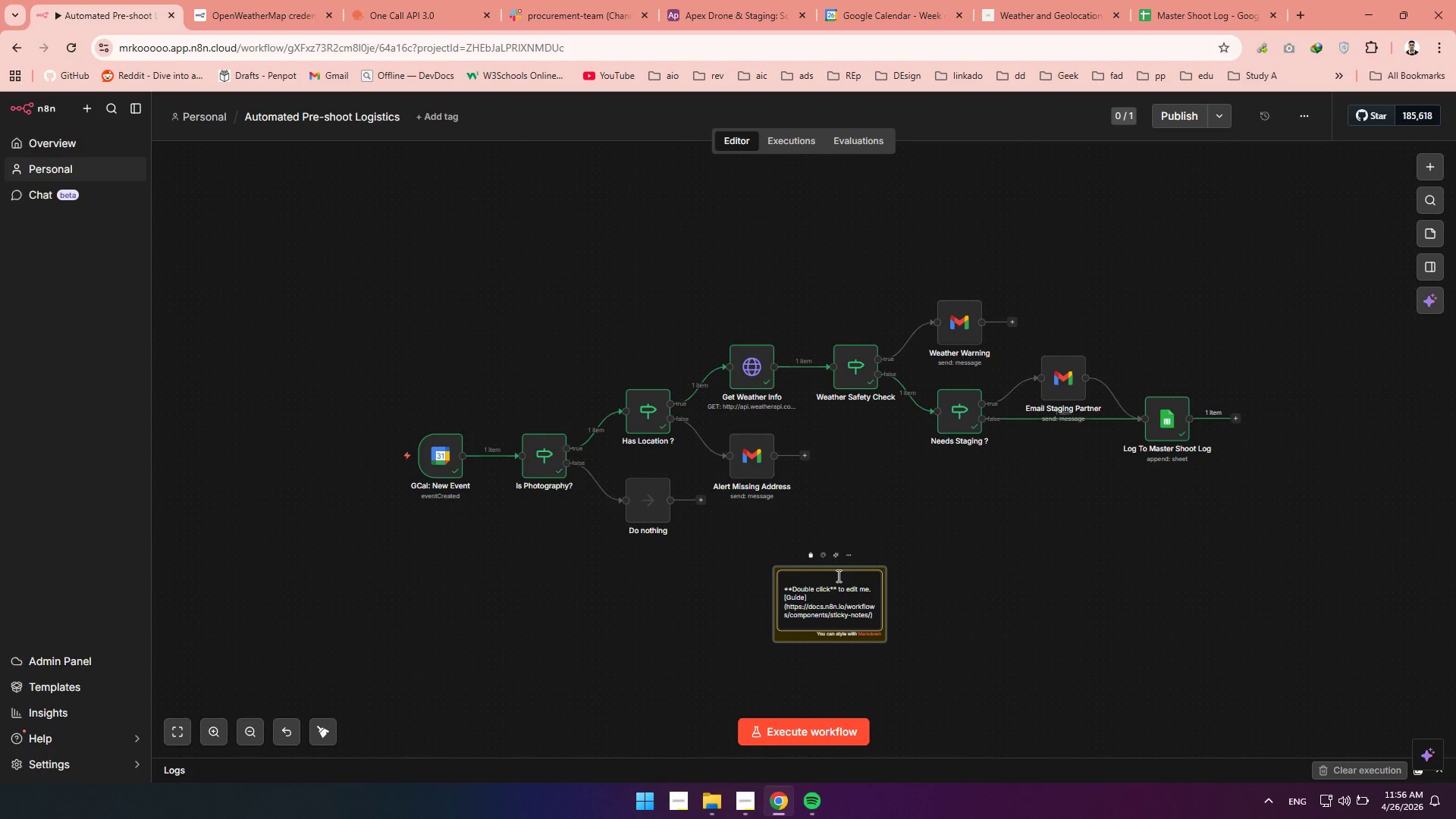 
key(Control+Z)
 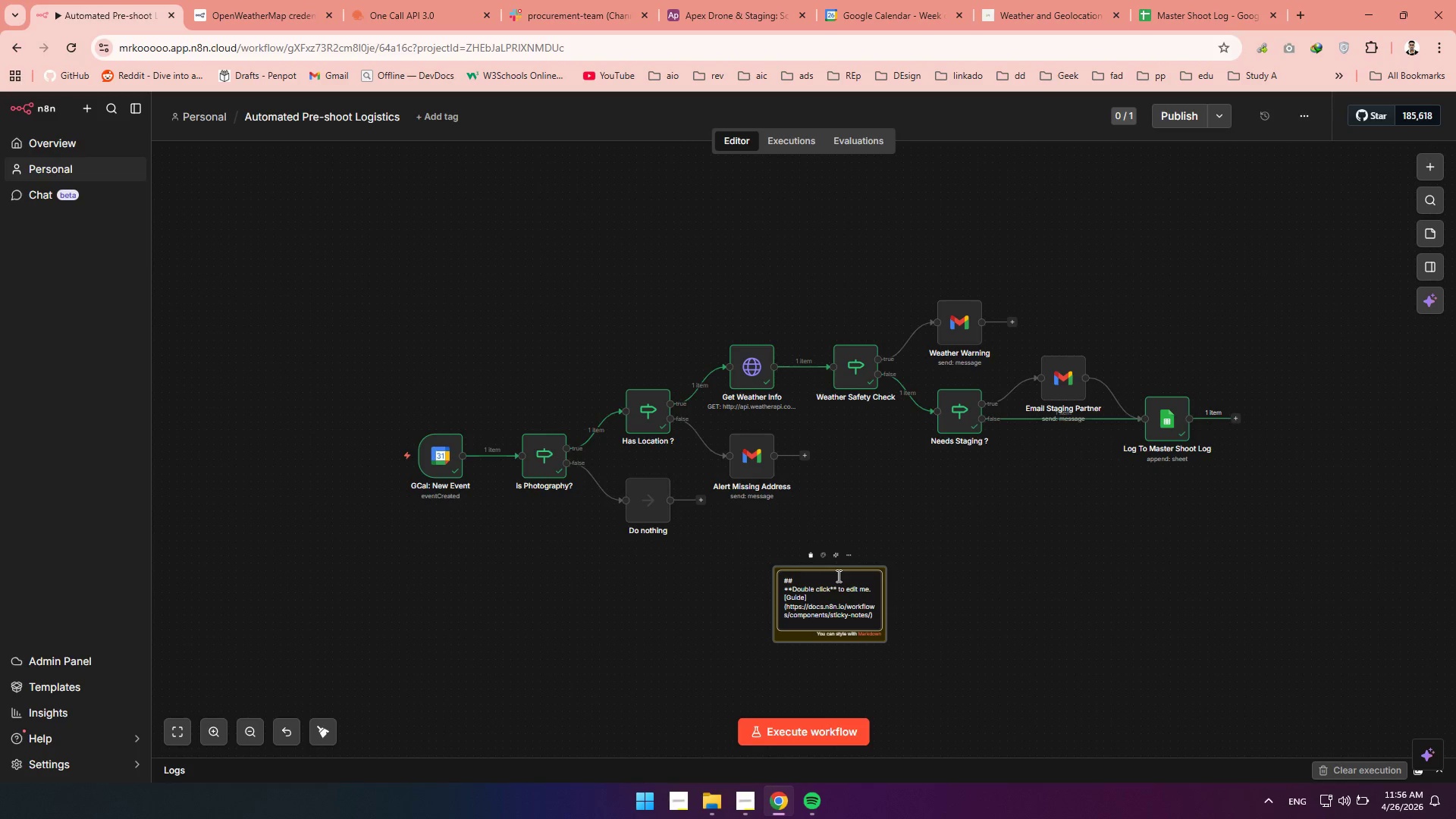 
type(Event )
 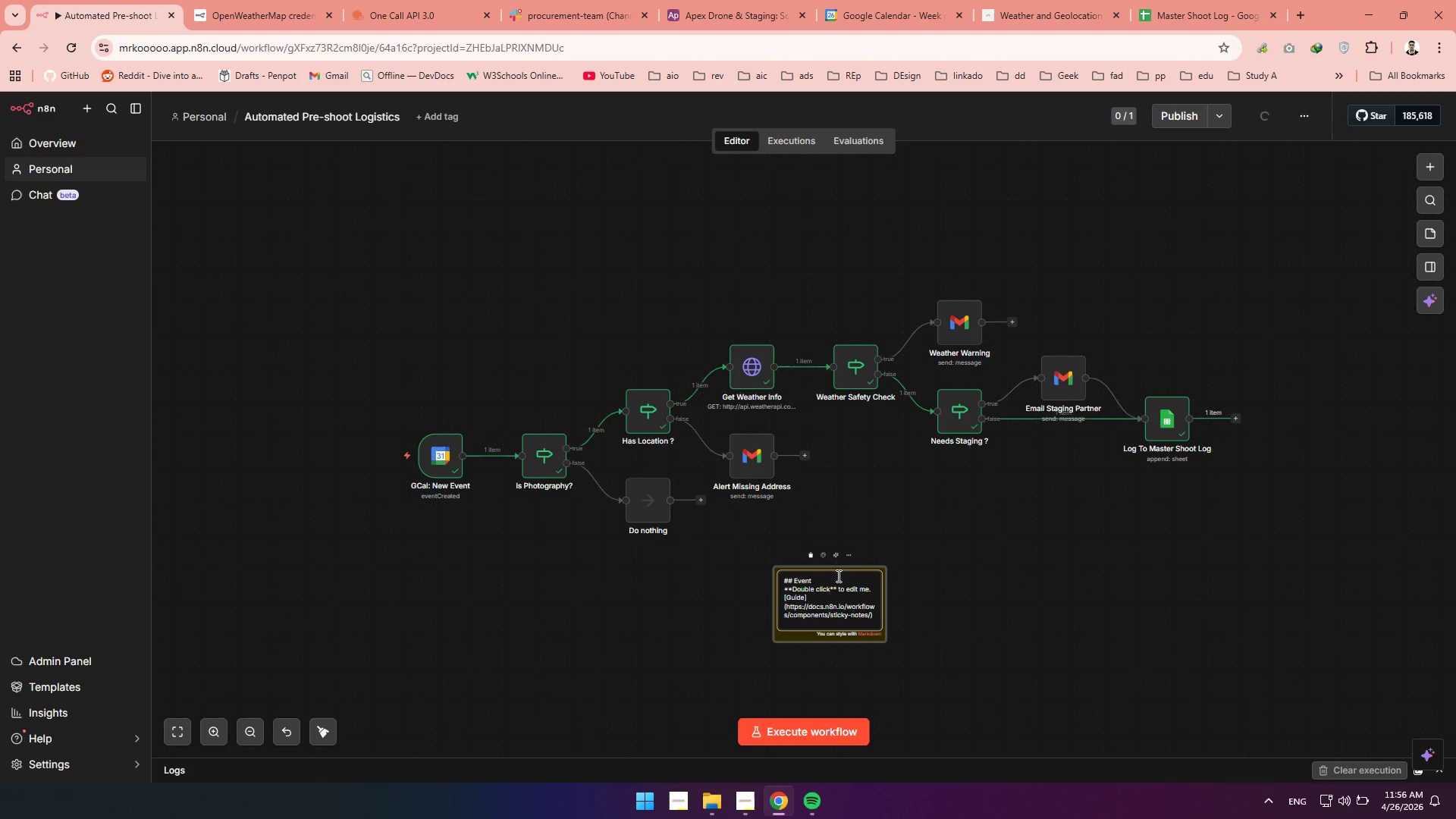 
hold_key(key=ShiftLeft, duration=0.38)
 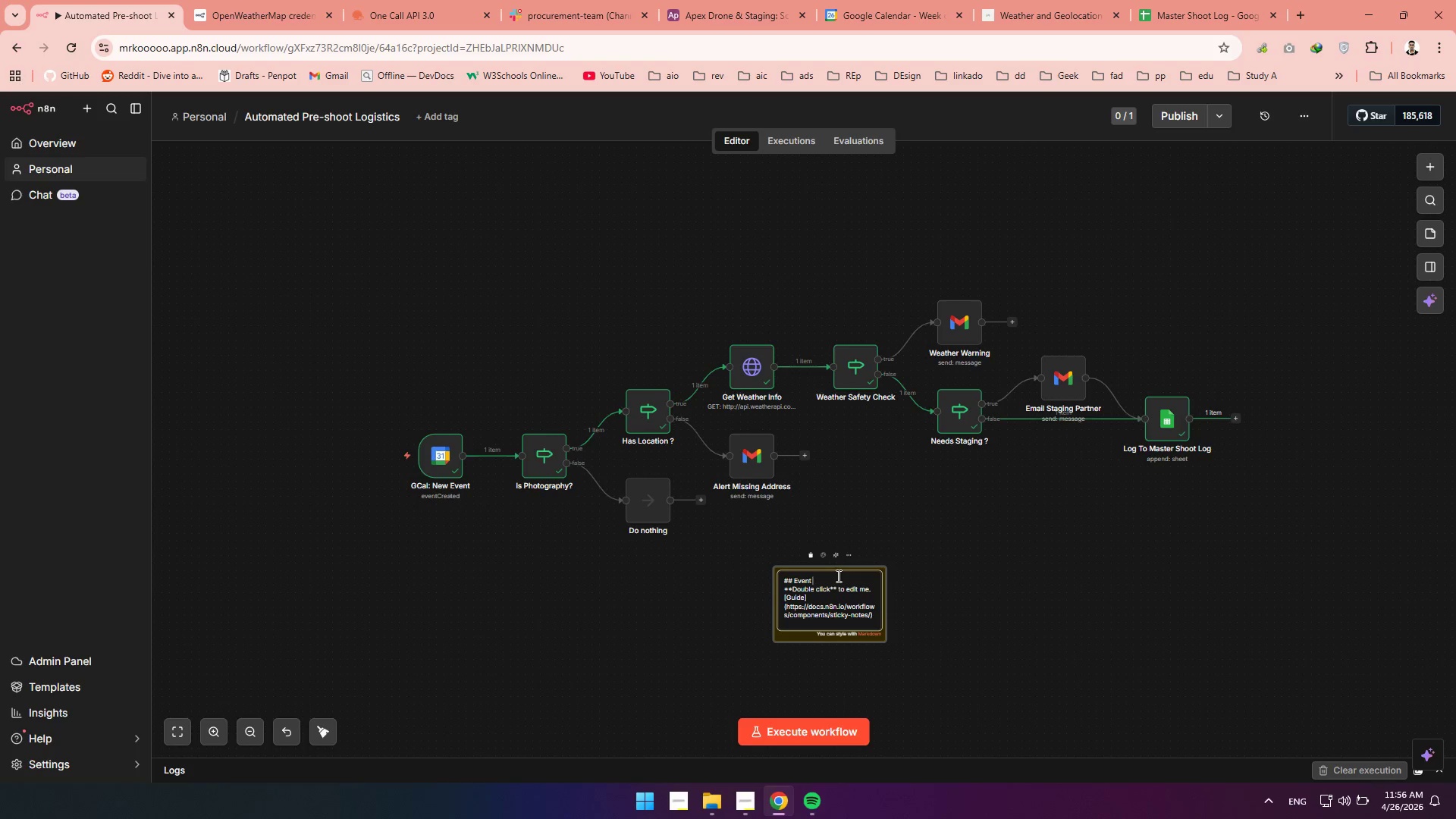 
type(Ingestion & Filtering)
 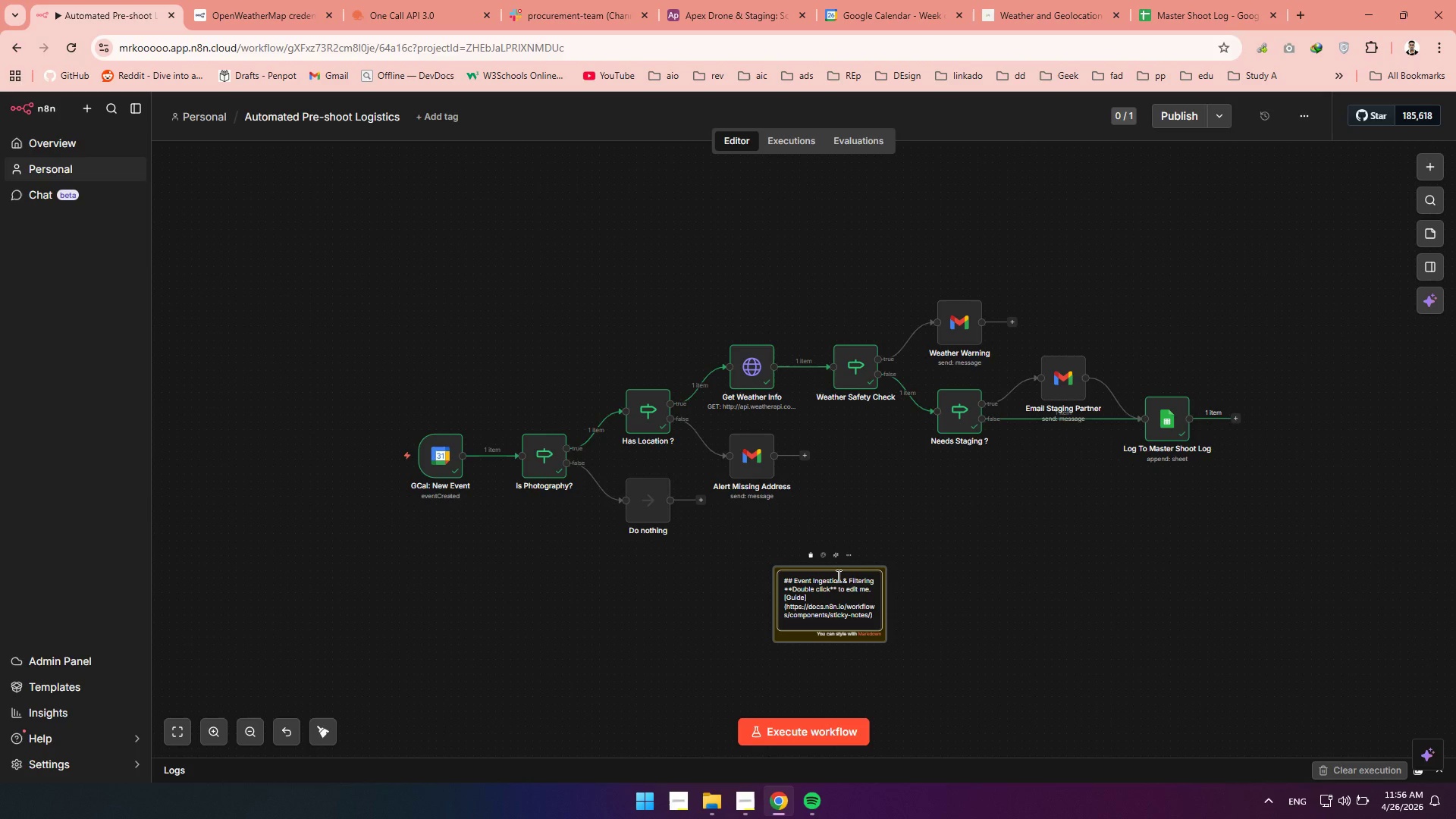 
left_click([906, 610])
 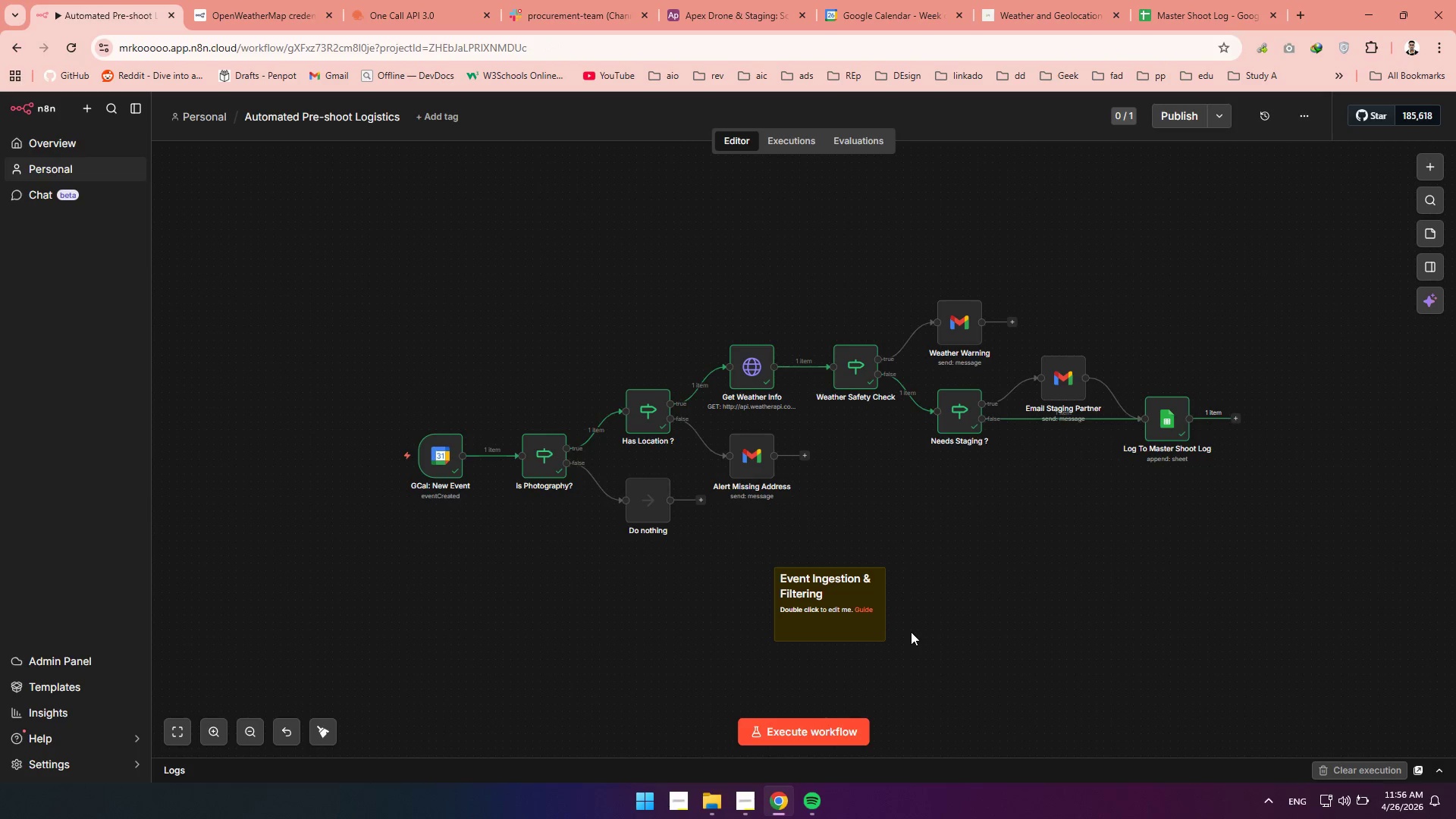 
hold_key(key=ControlLeft, duration=1.52)
scroll: coordinate [905, 628], scroll_direction: up, amount: 5.0
 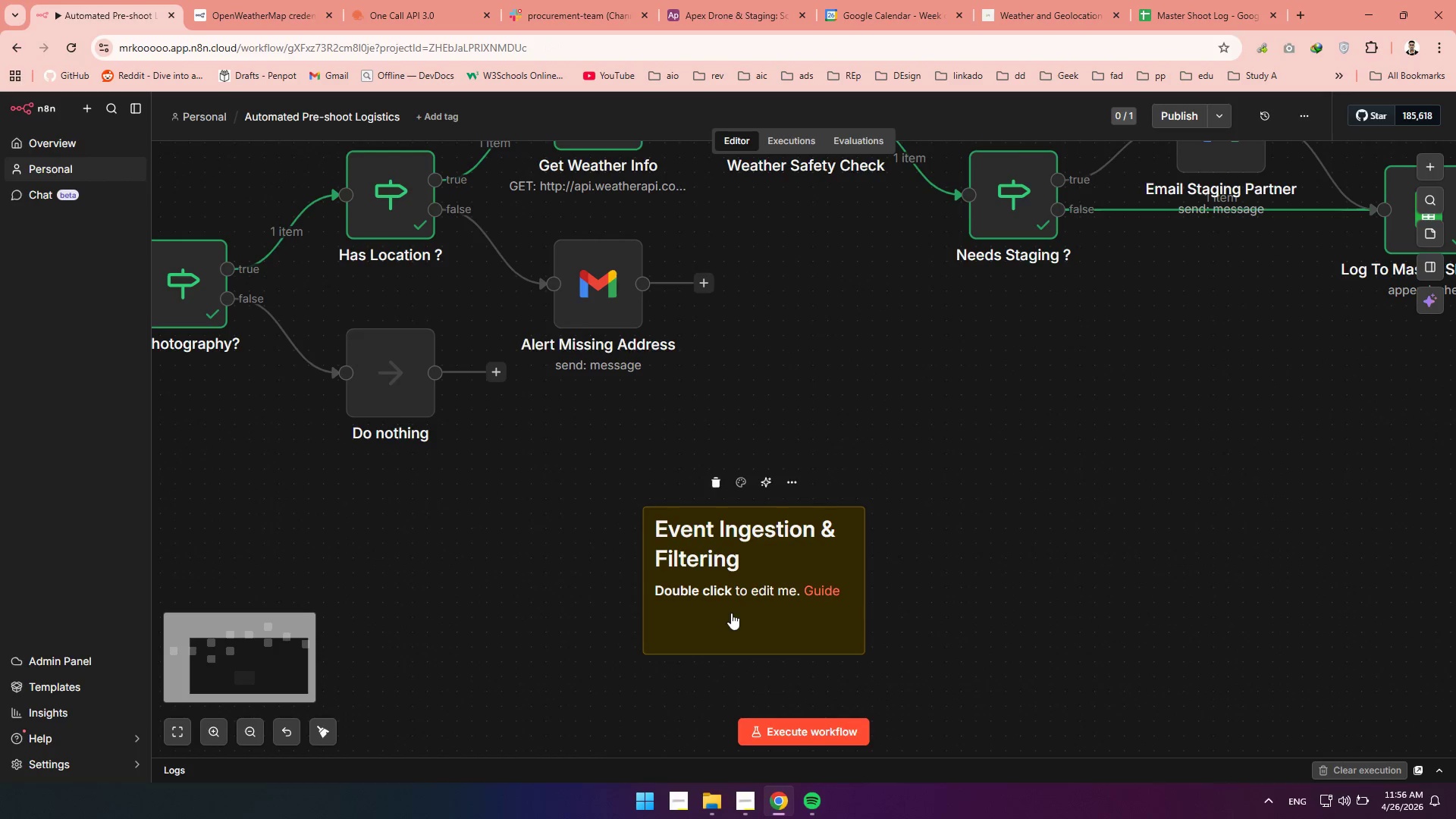 
key(Control+ControlLeft)
 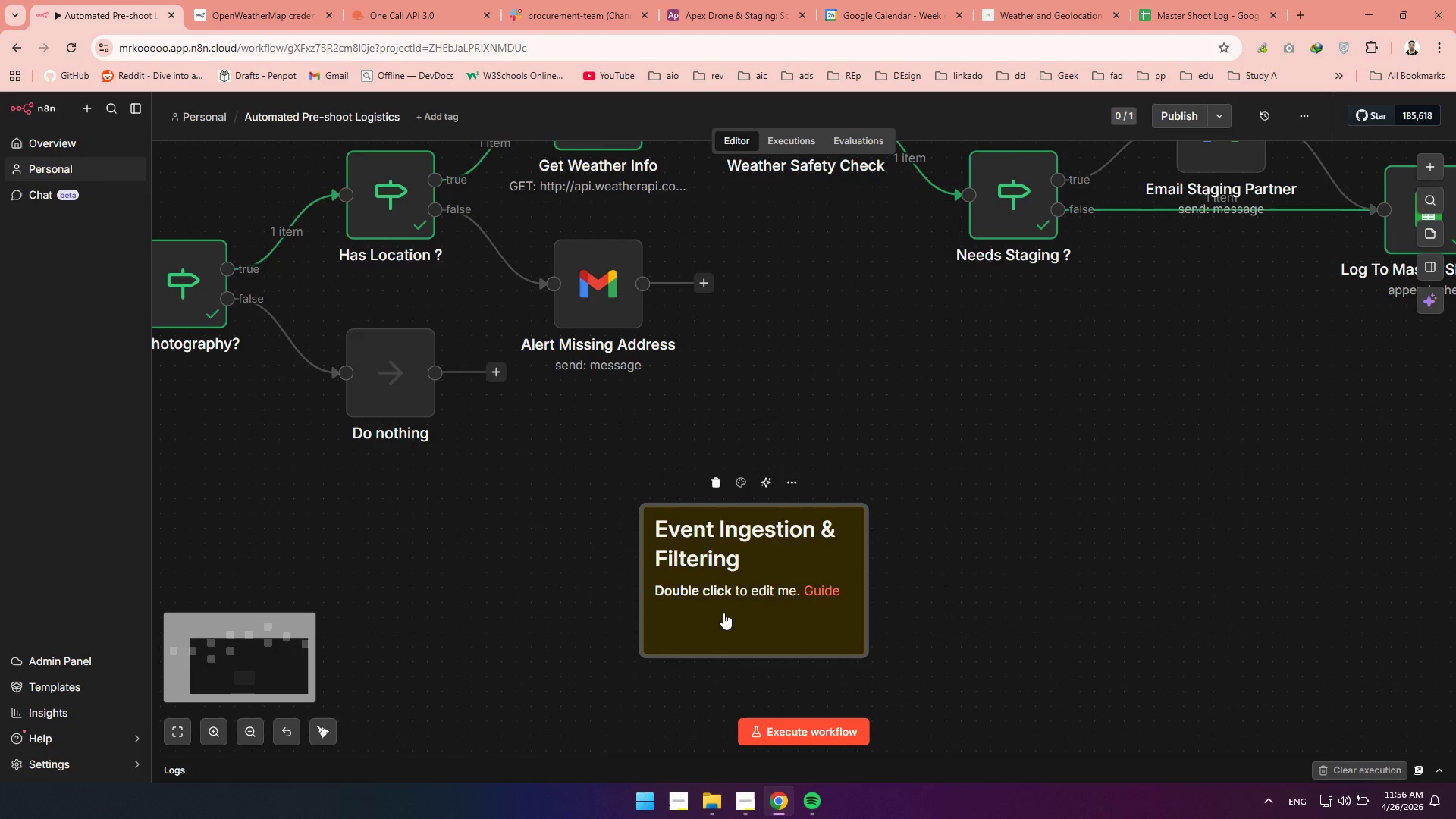 
key(Control+ControlLeft)
 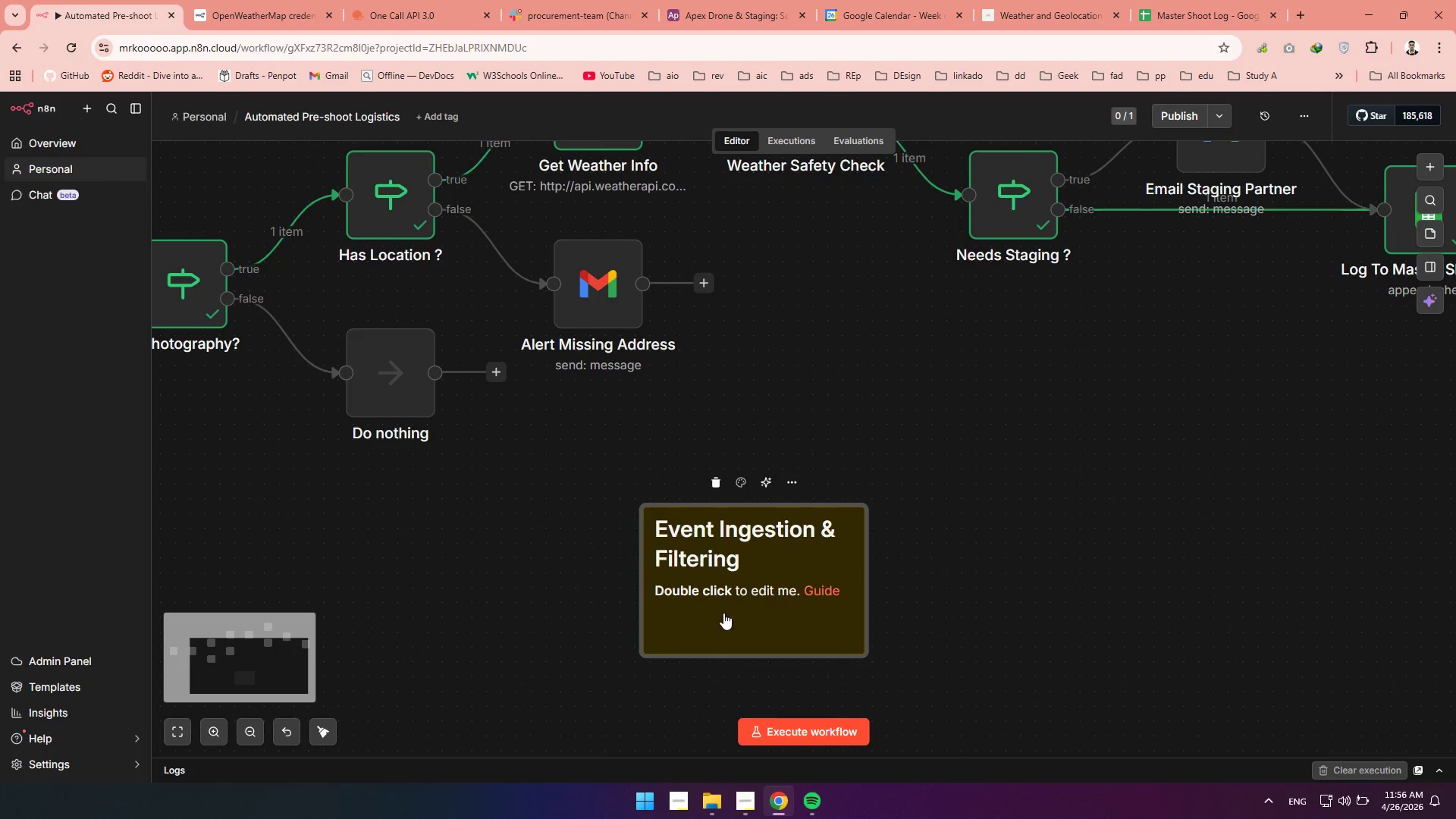 
left_click_drag(start_coordinate=[731, 613], to_coordinate=[654, 623])
 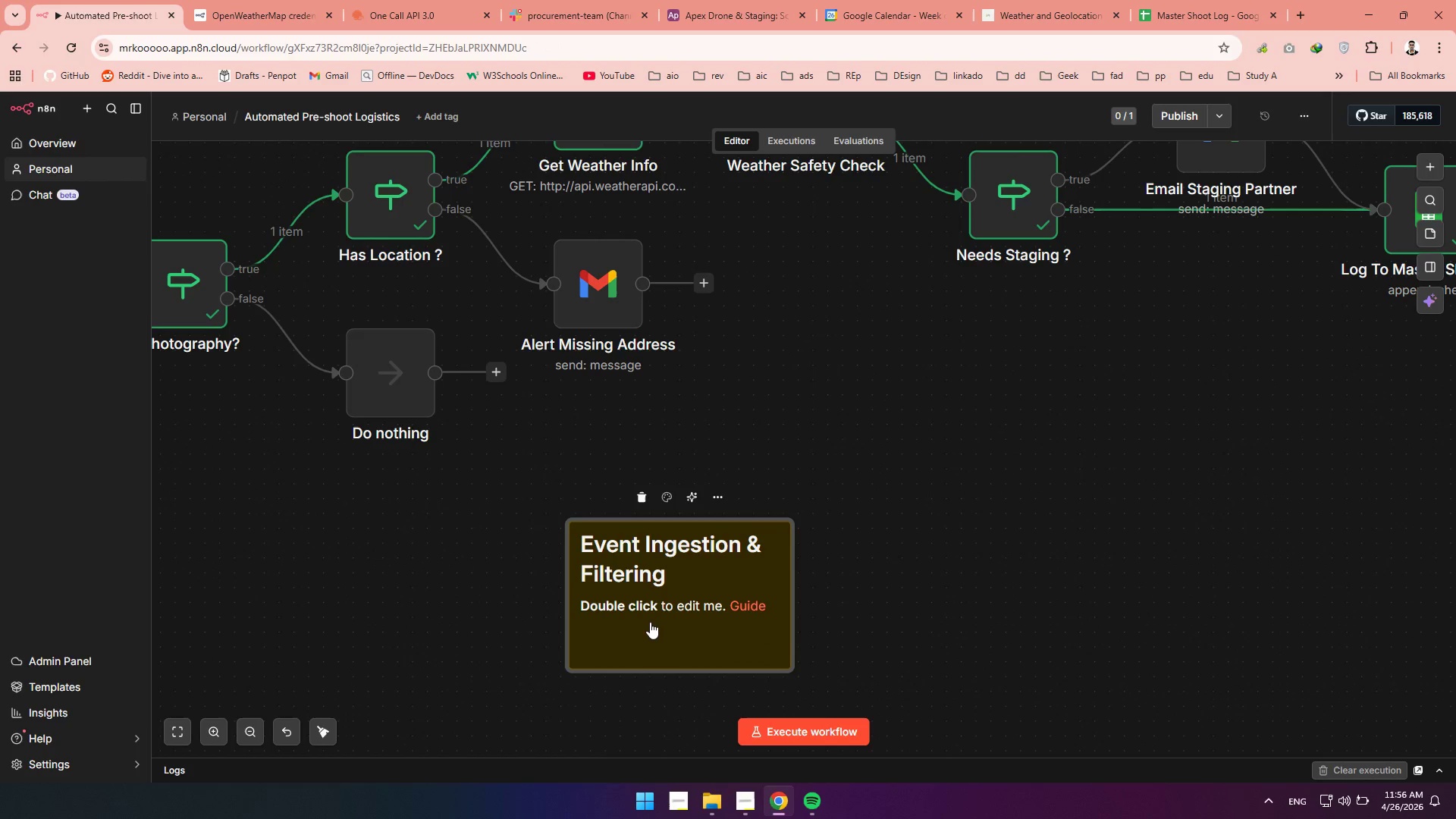 
double_click([650, 622])
 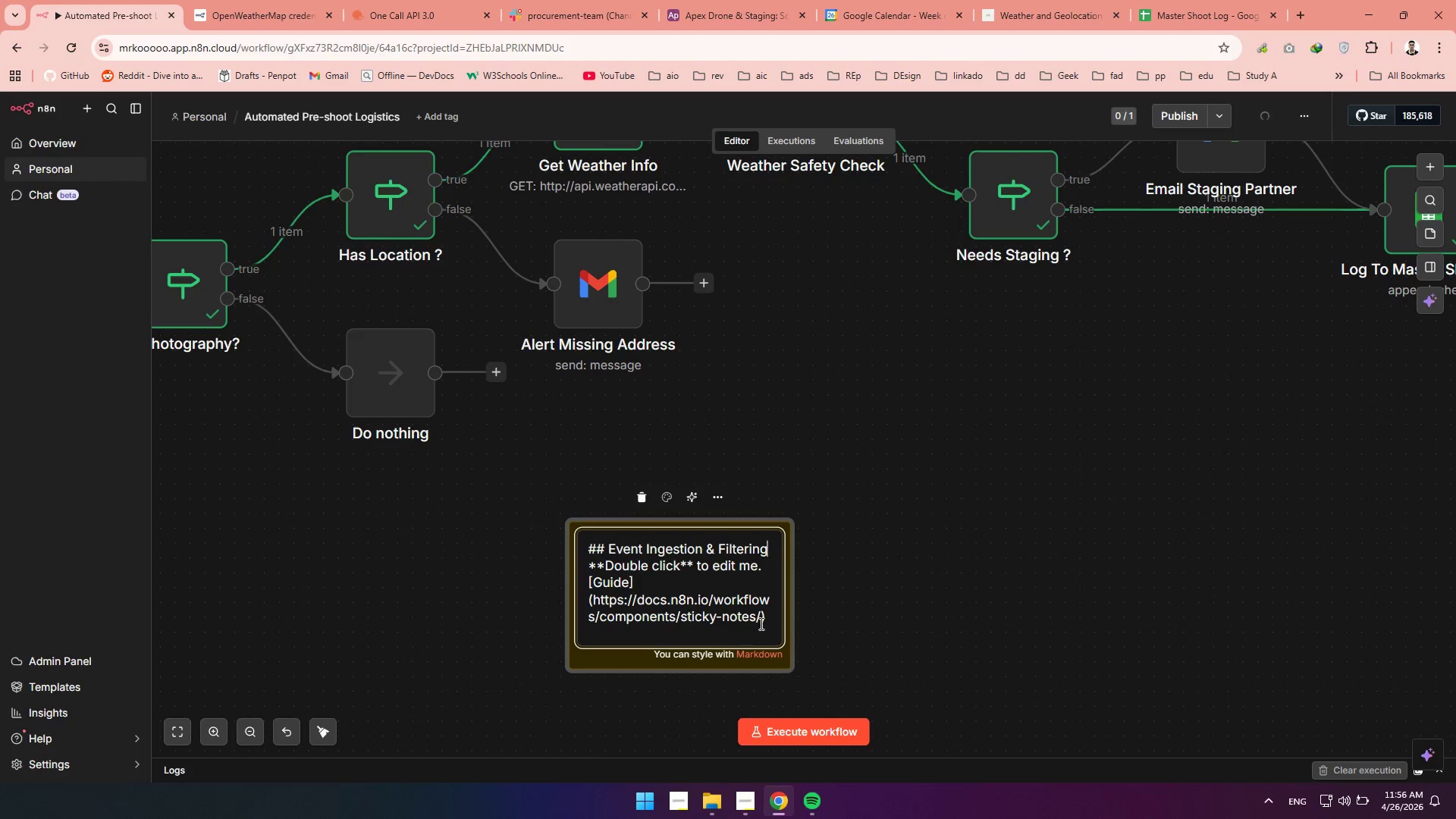 
left_click_drag(start_coordinate=[771, 618], to_coordinate=[586, 571])
 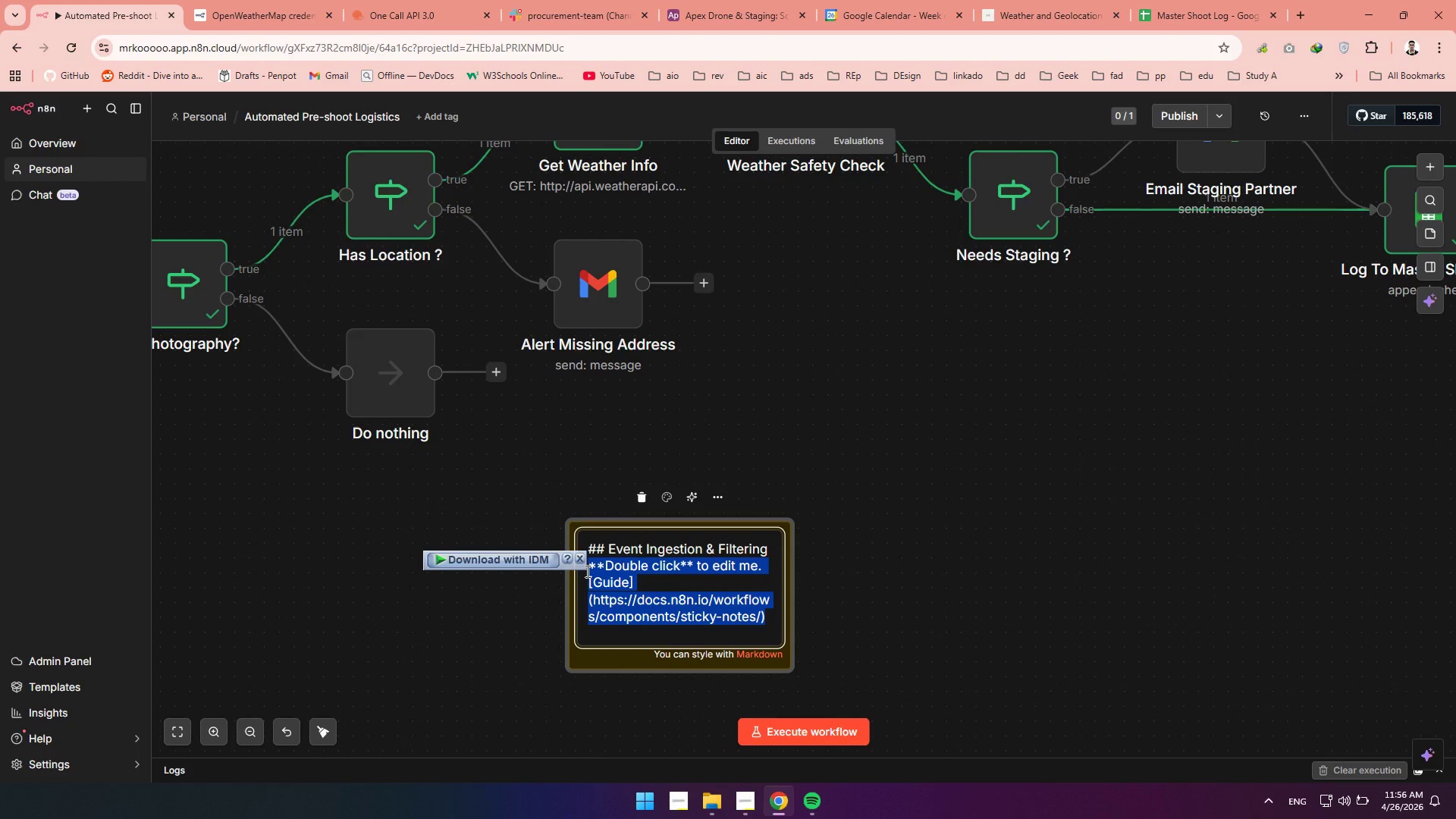 
key(Backspace)
 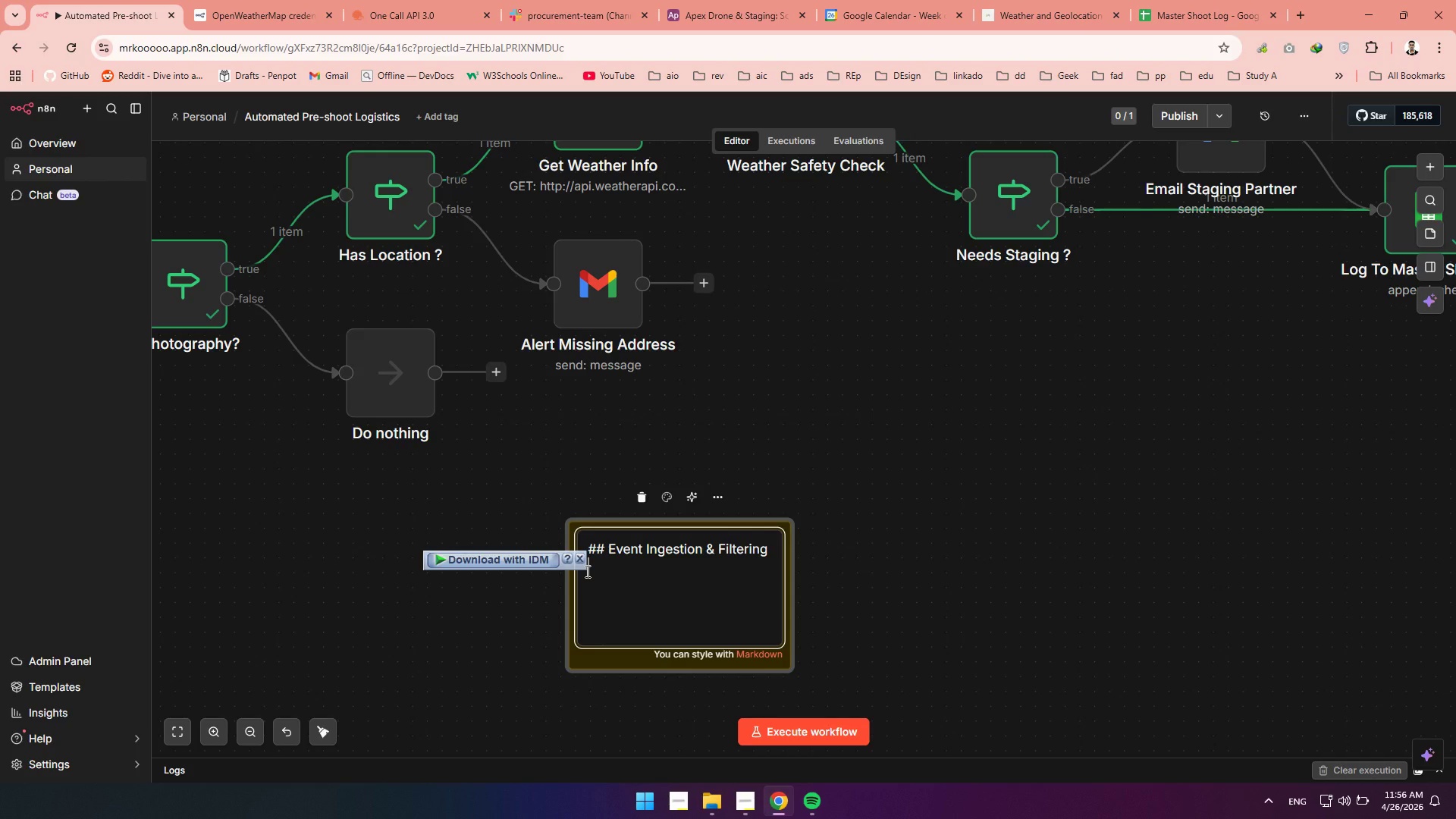 
wait(6.62)
 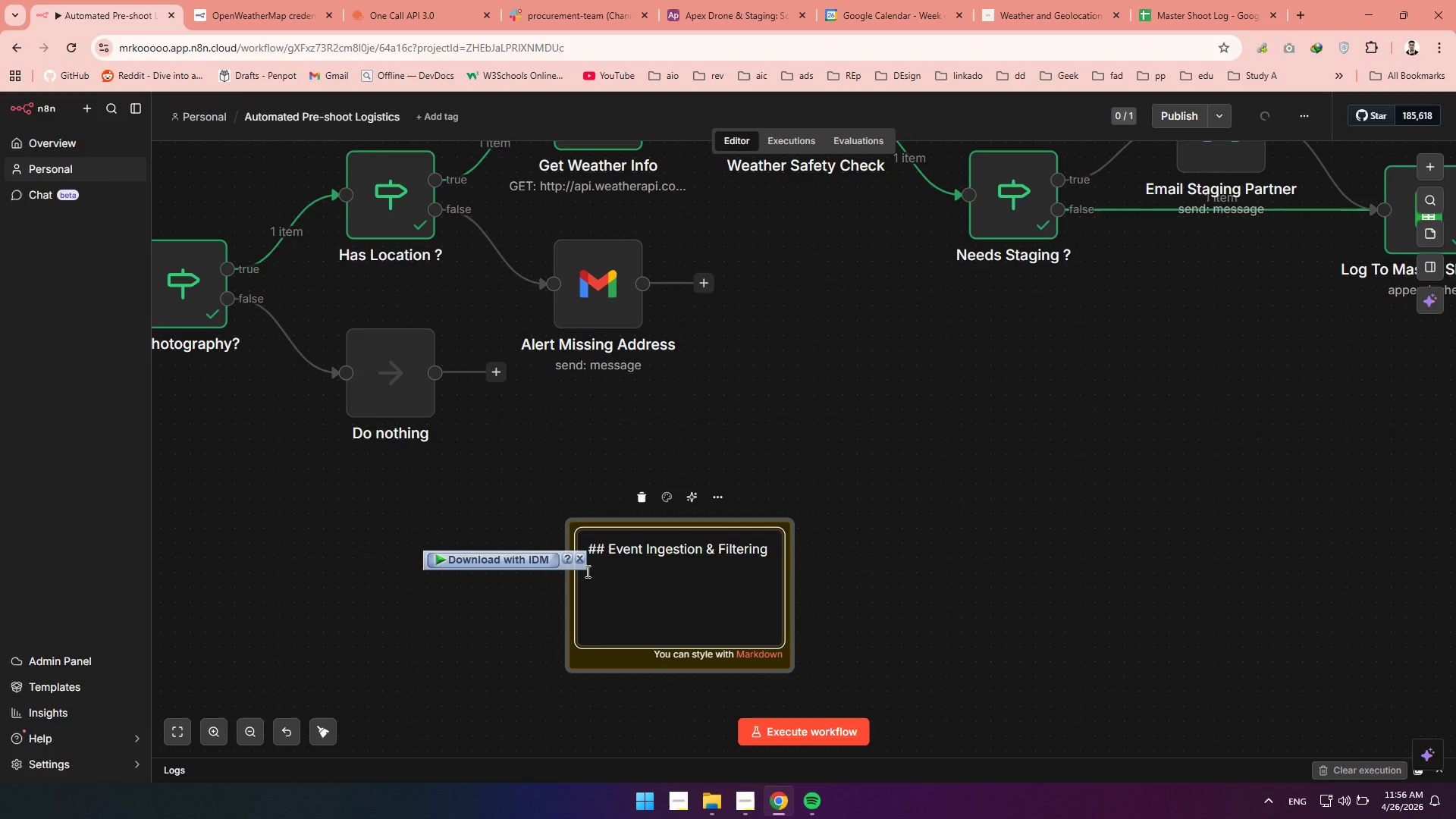 
type(THis )
key(Backspace)
key(Backspace)
key(Backspace)
key(Backspace)
type(j)
key(Backspace)
type(his section listnes )
key(Backspace)
key(Backspace)
key(Backspace)
key(Backspace)
type(ens )
 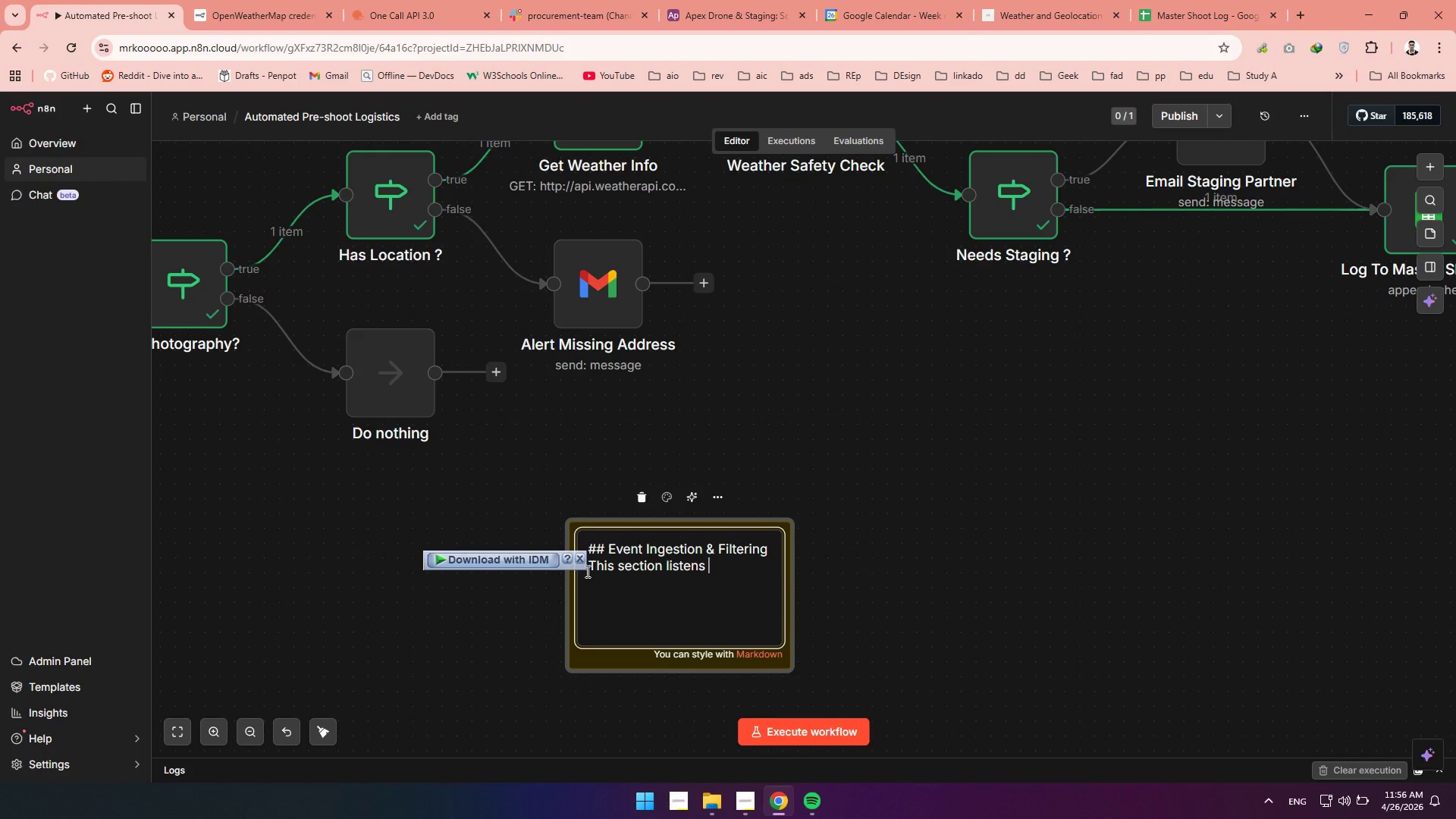 
type(for new calendar events anf)
key(Backspace)
type(d filters out personal appointments )
key(Backspace)
type(. only events contai)
key(Backspace)
type(nini)
key(Backspace)
type(g )
 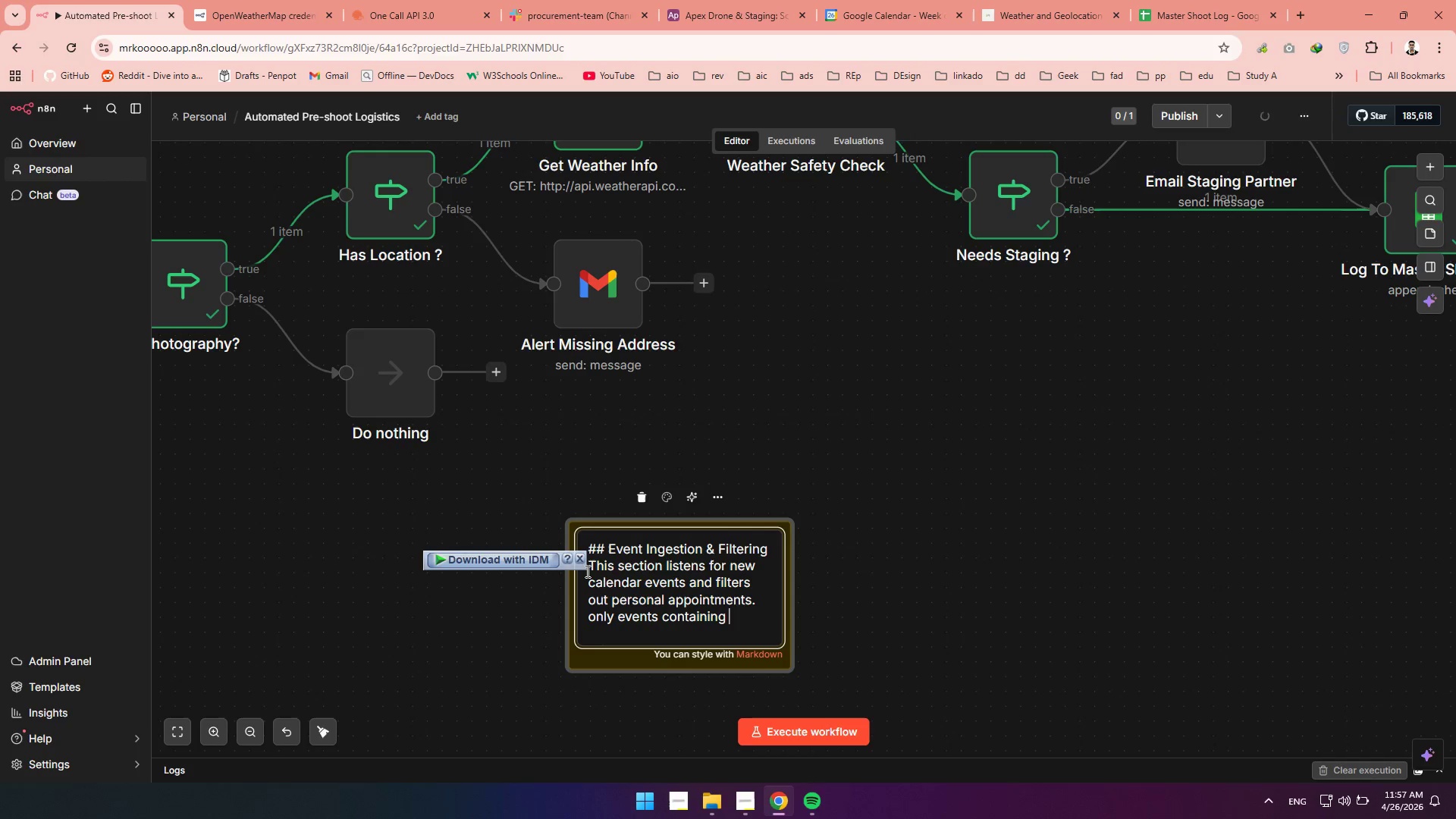 
wait(9.25)
 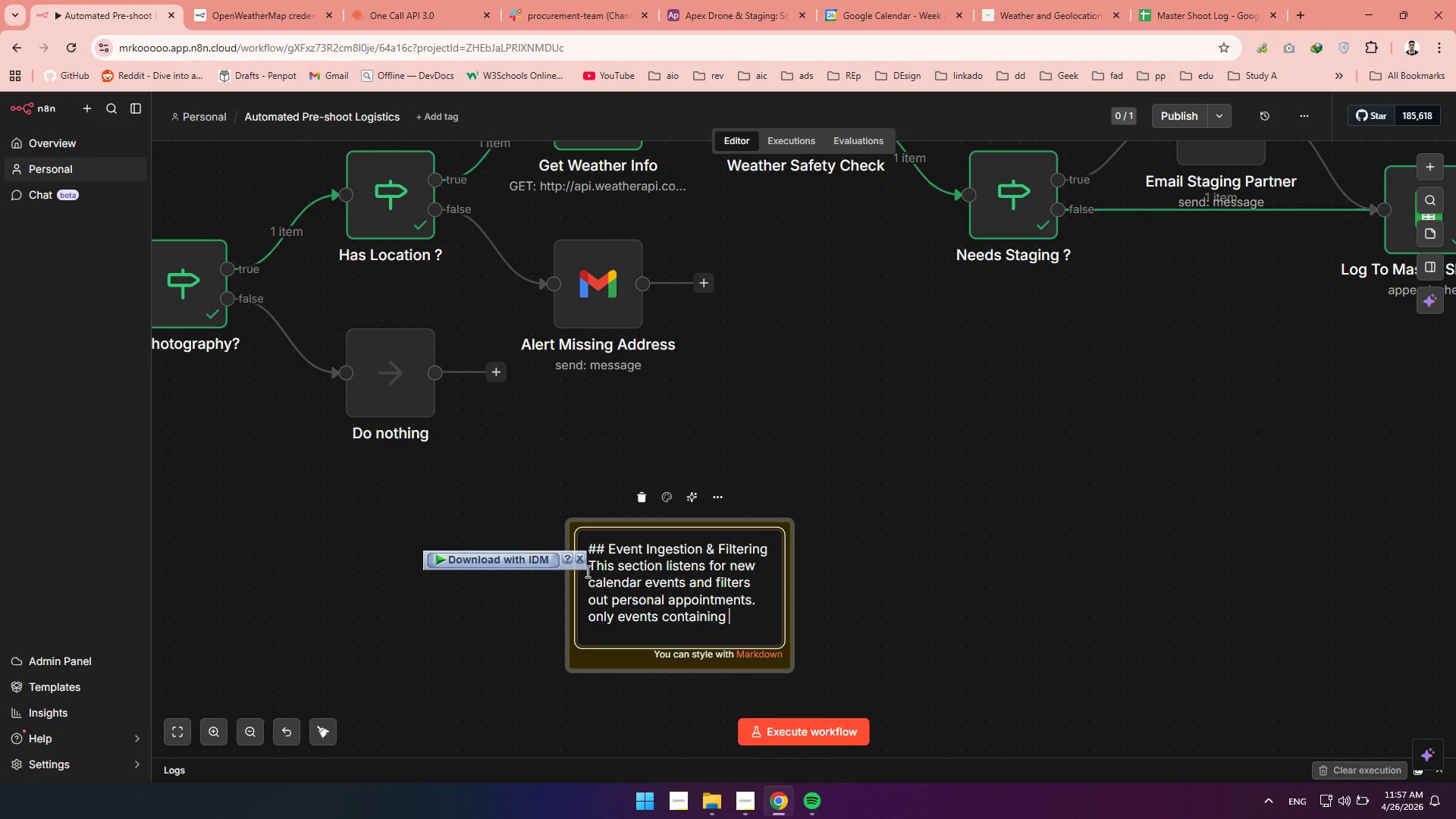 
key(Shift+Quote)
 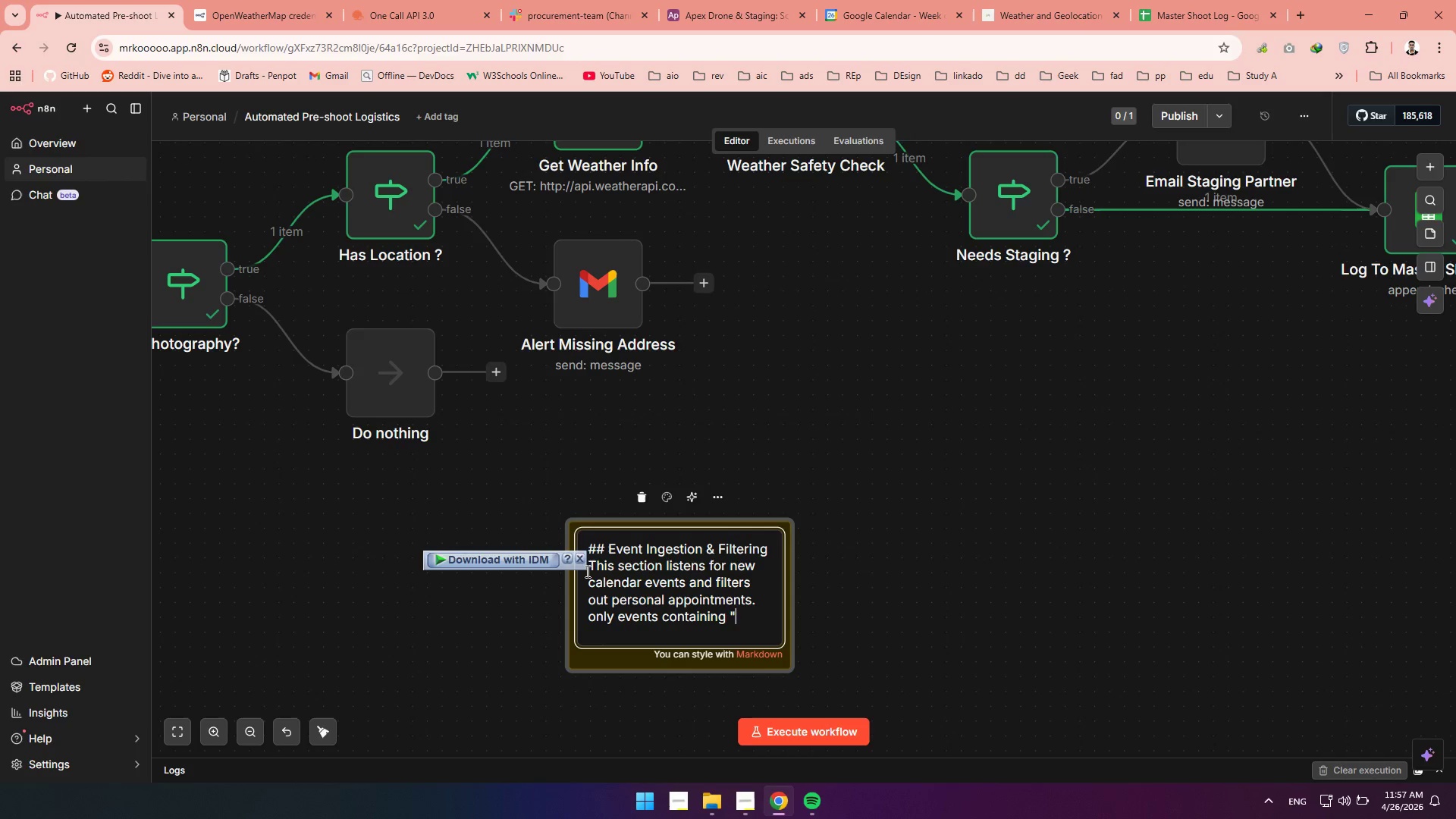 
key(Shift+Quote)
 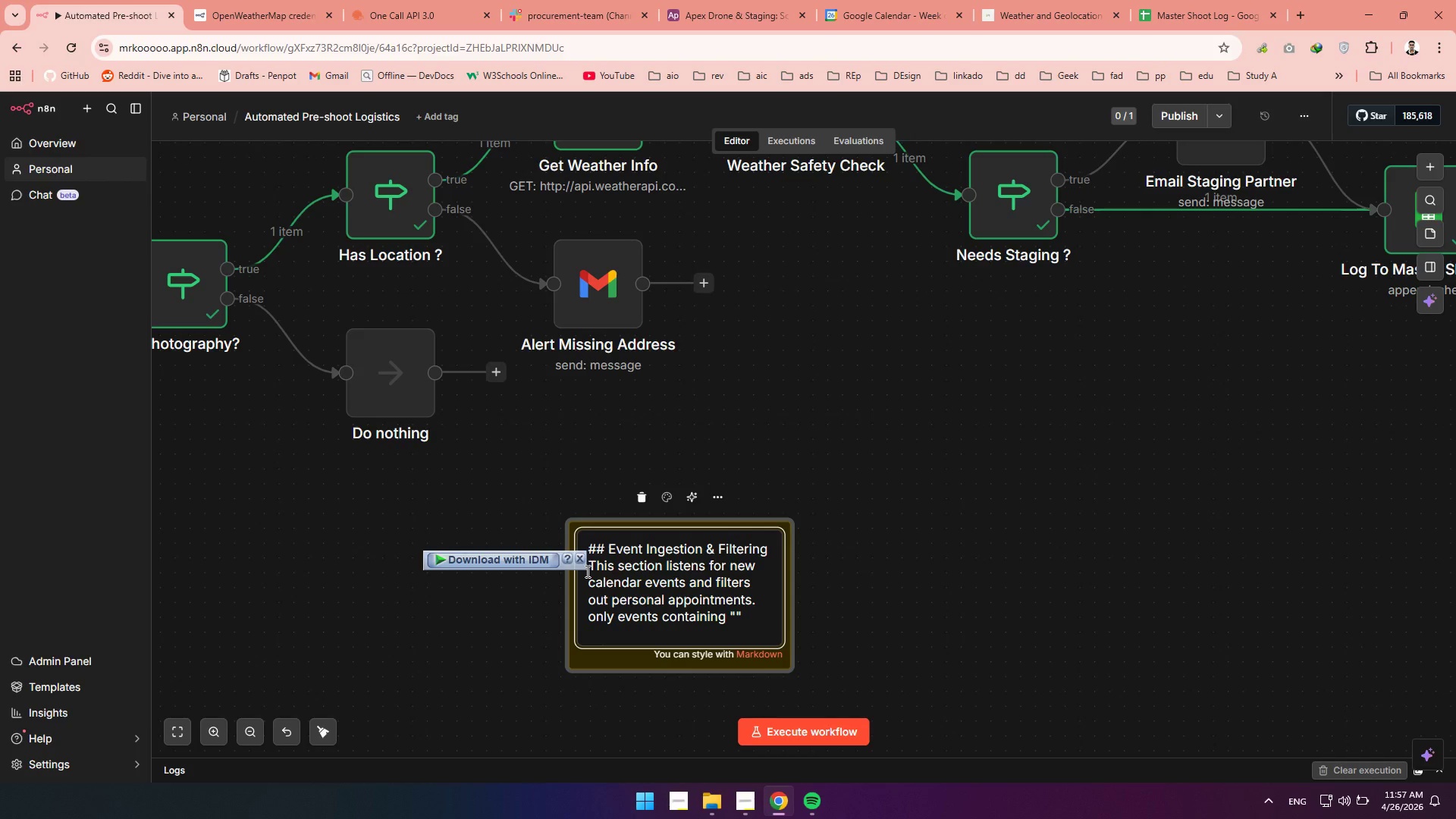 
key(ArrowLeft)
 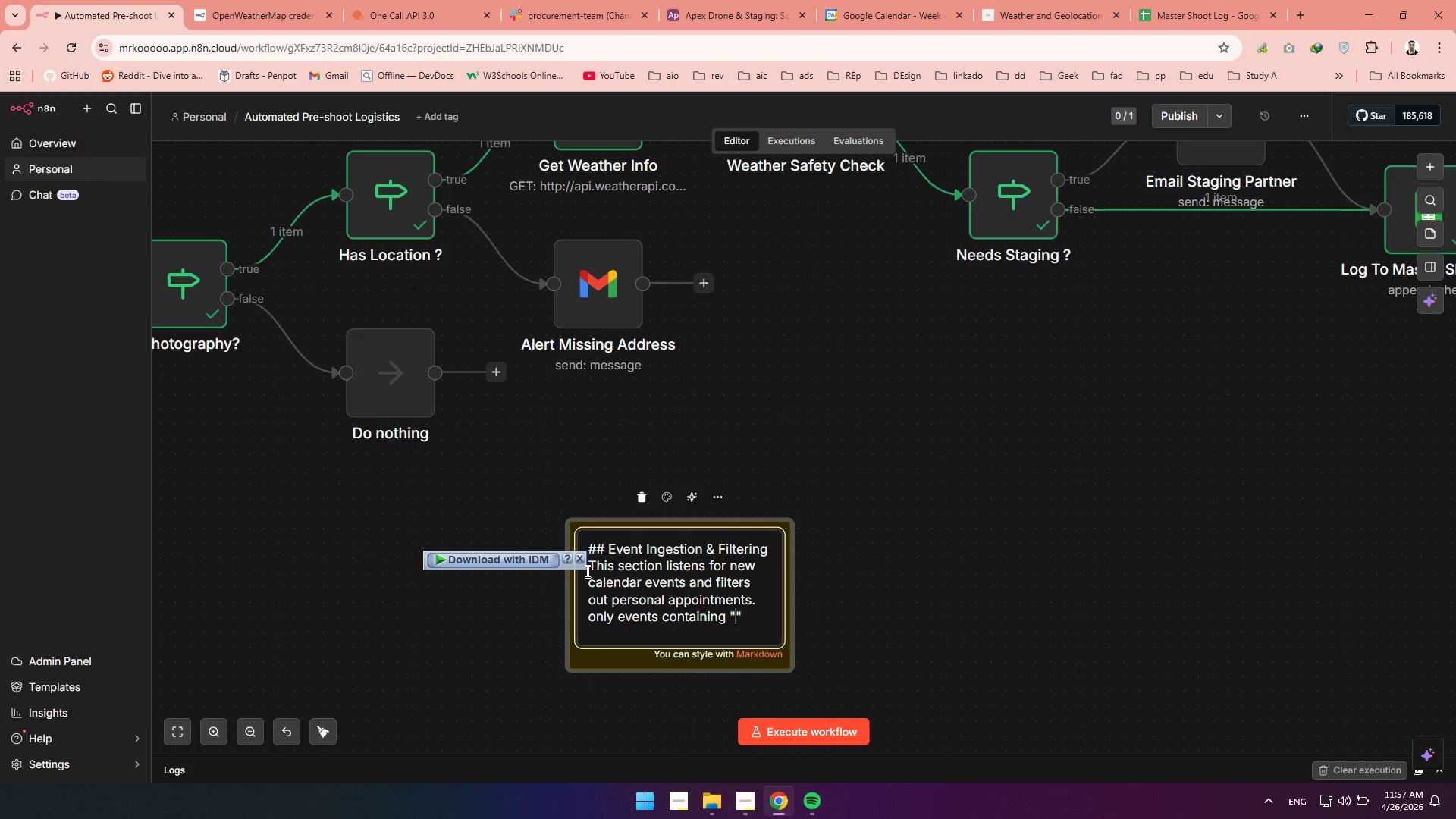 
type(Pj)
key(Backspace)
type(hotography Shoot)
 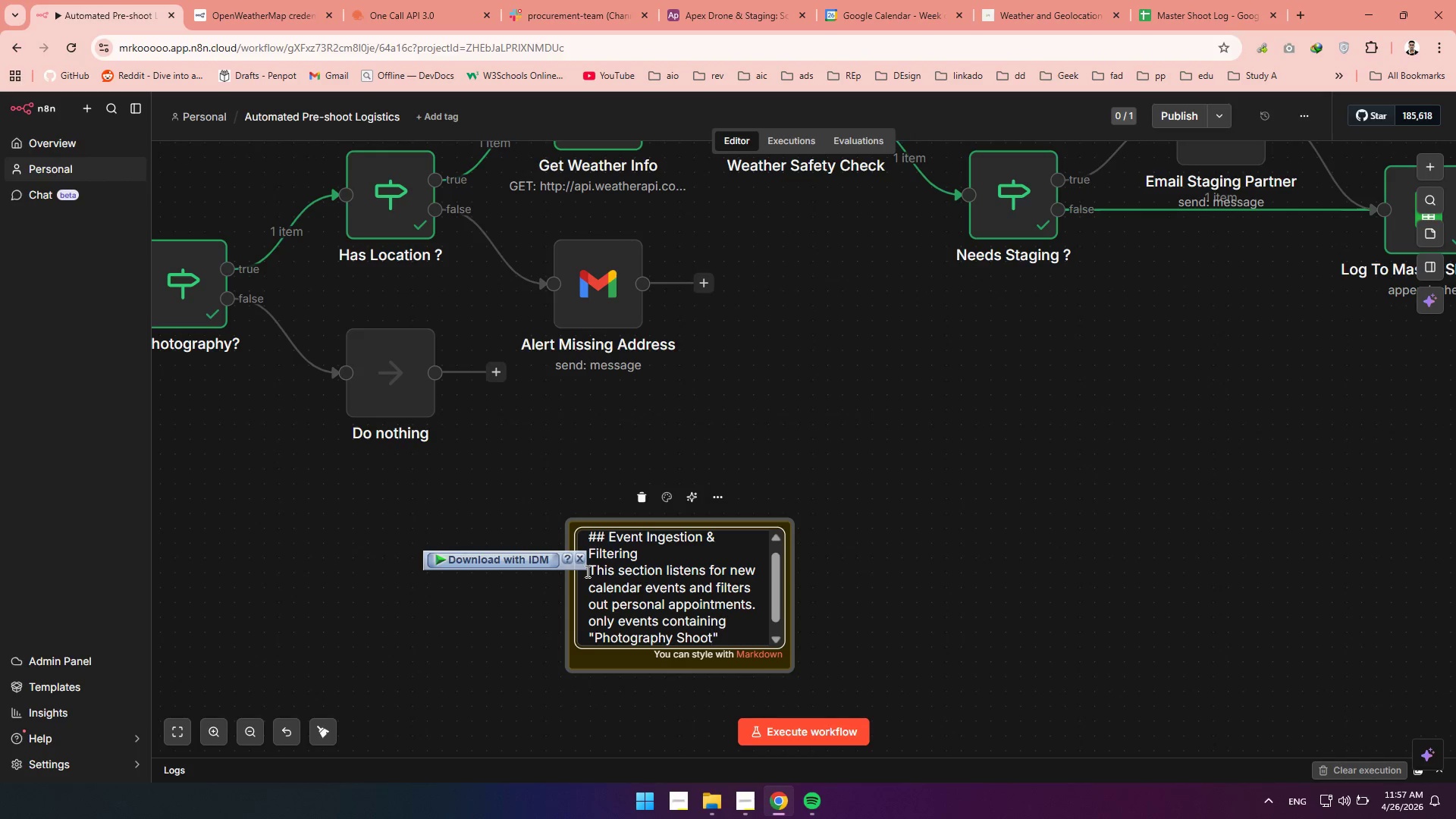 
key(ArrowRight)
 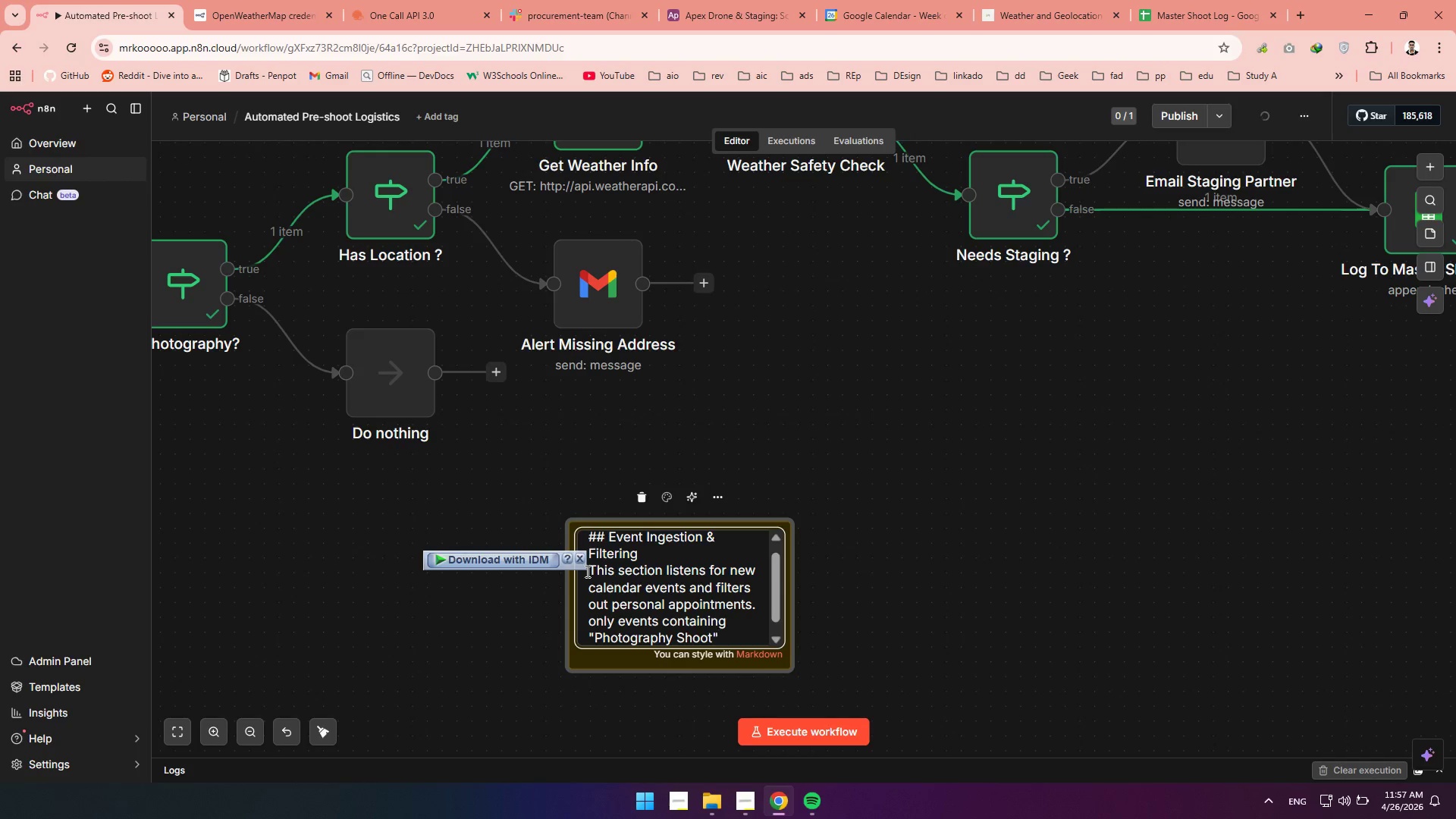 
type( Proc)
 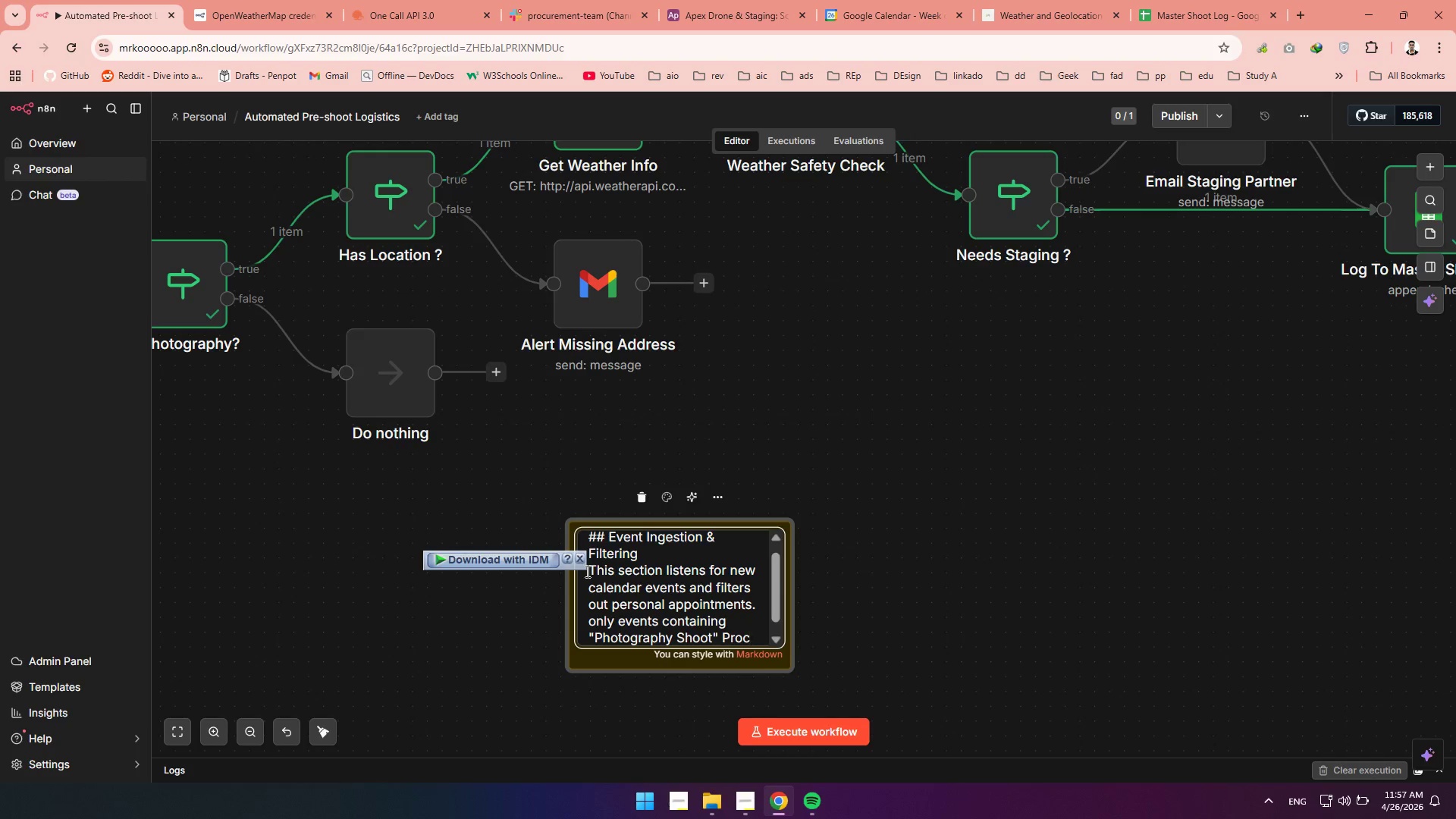 
type(eed to the logistics workflow.)
 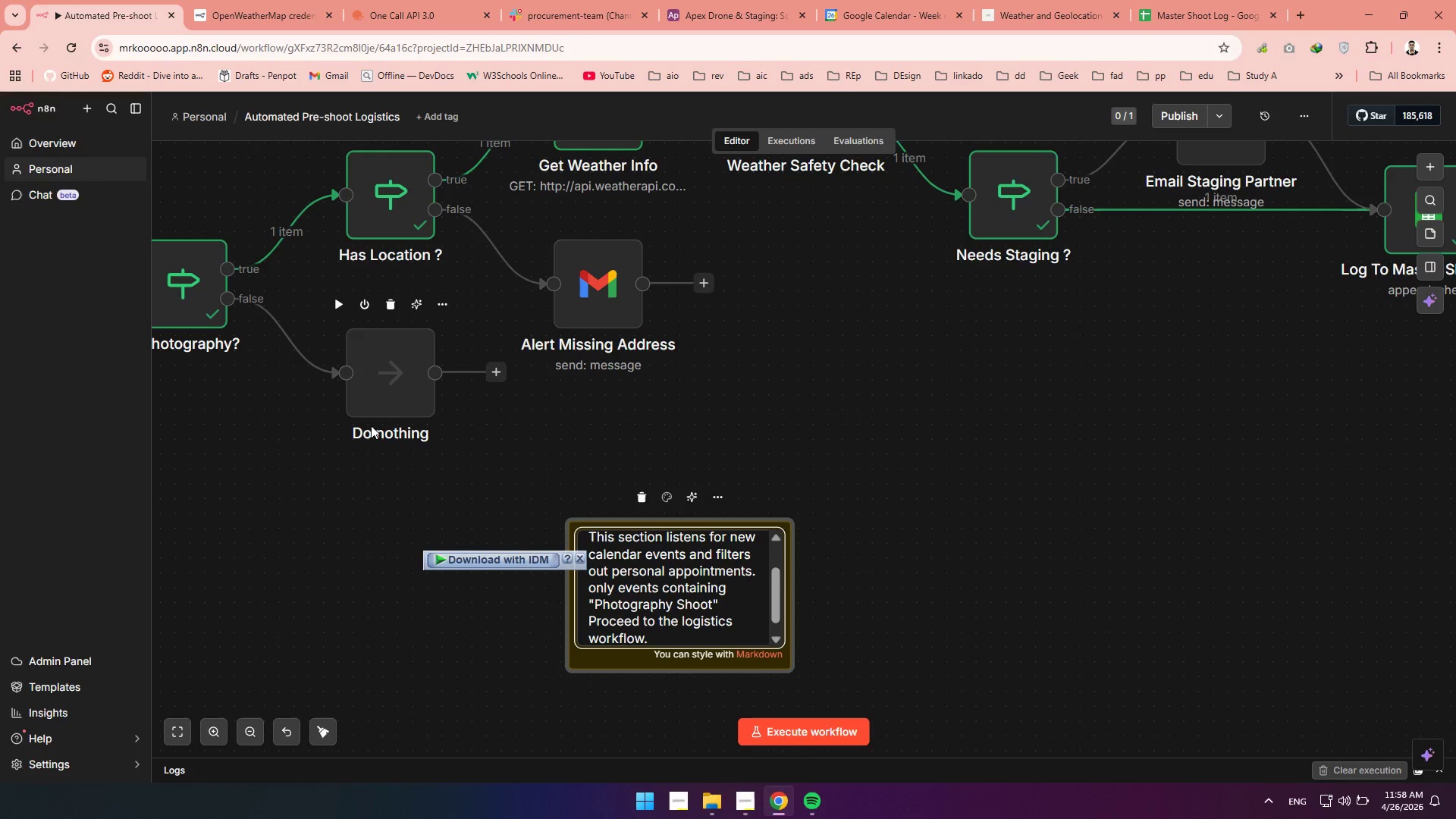 
left_click([999, 494])
 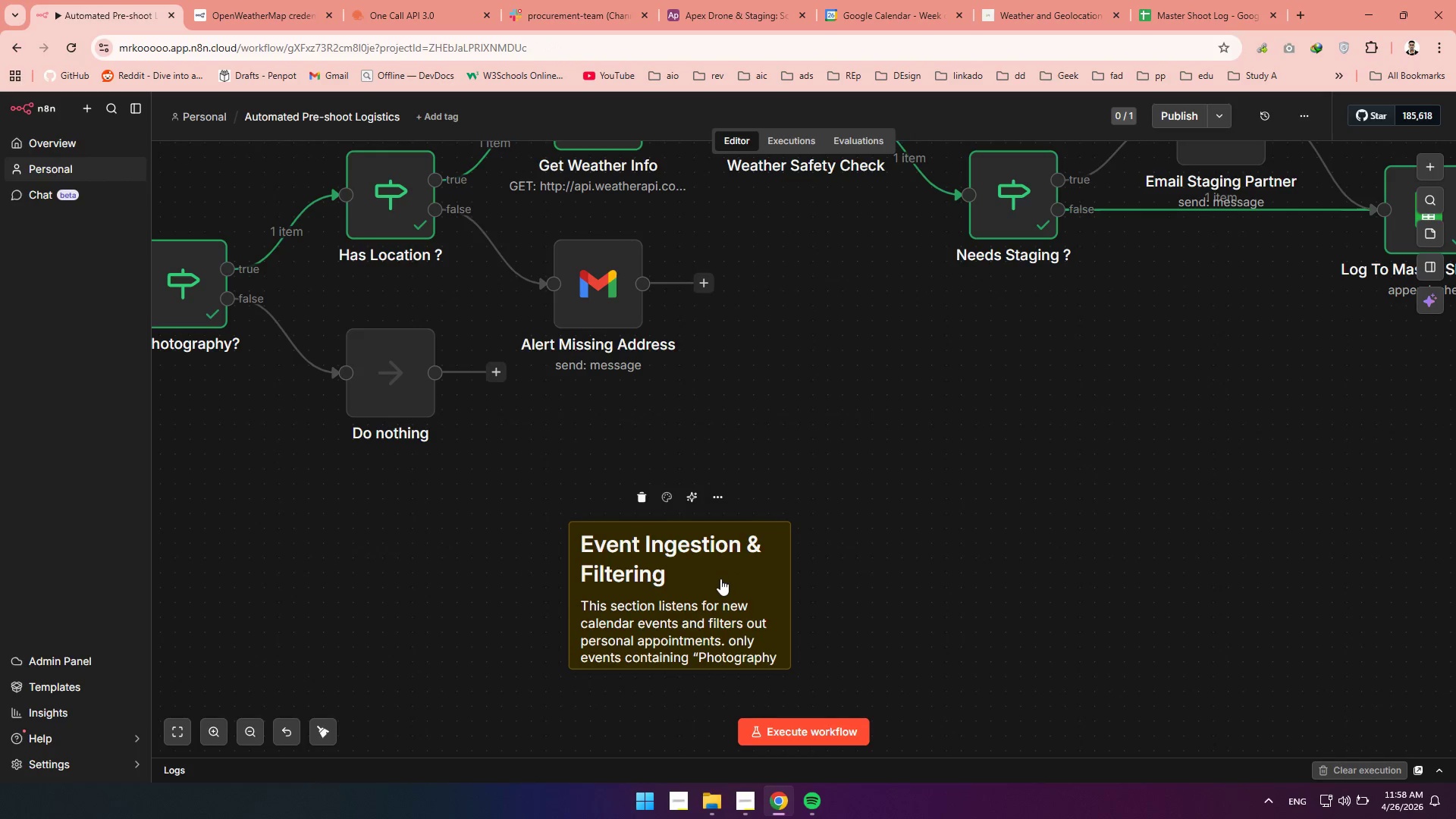 
left_click_drag(start_coordinate=[720, 579], to_coordinate=[554, 542])
 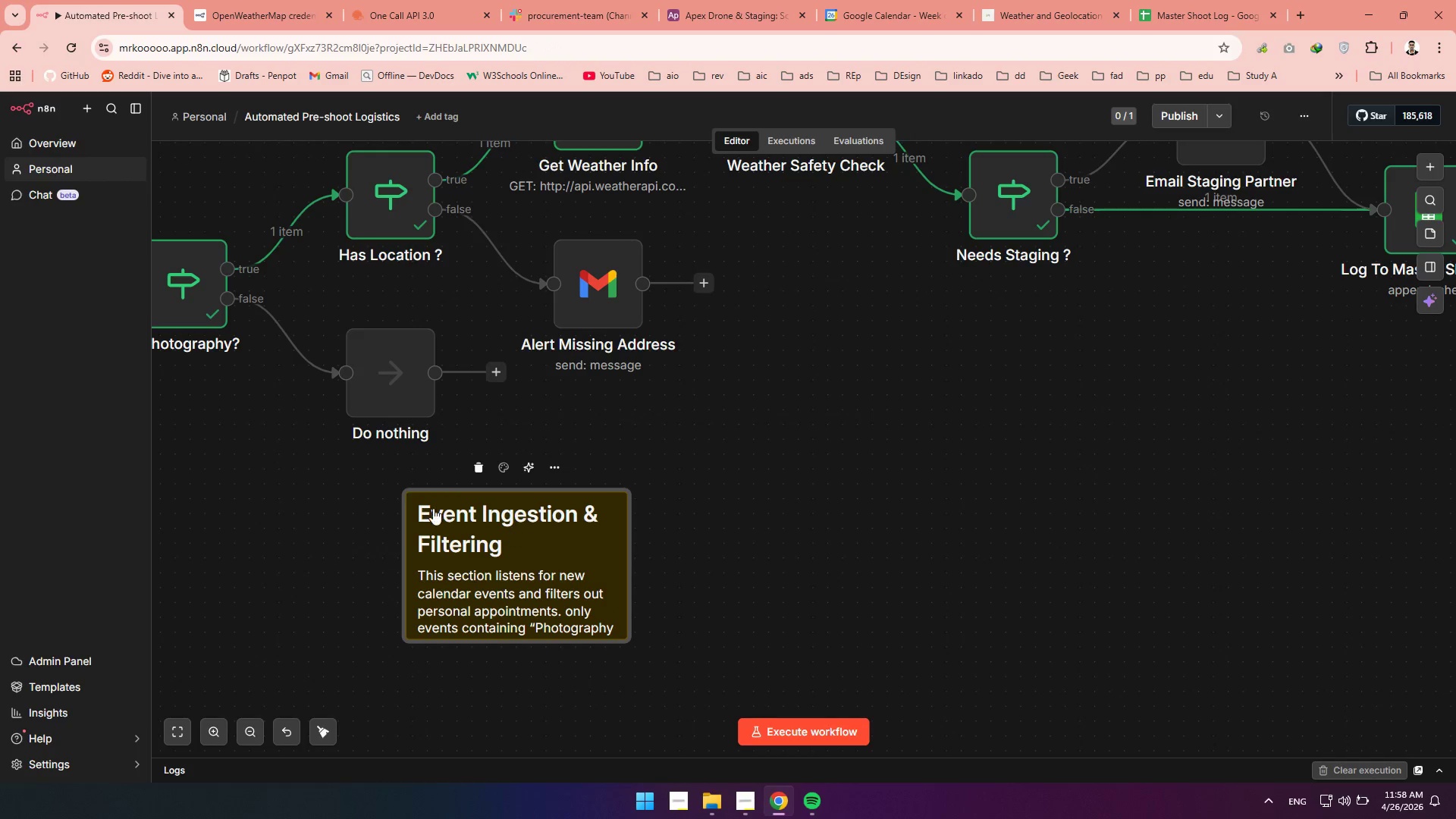 
hold_key(key=ControlLeft, duration=0.89)
scroll: coordinate [421, 502], scroll_direction: down, amount: 4.0
 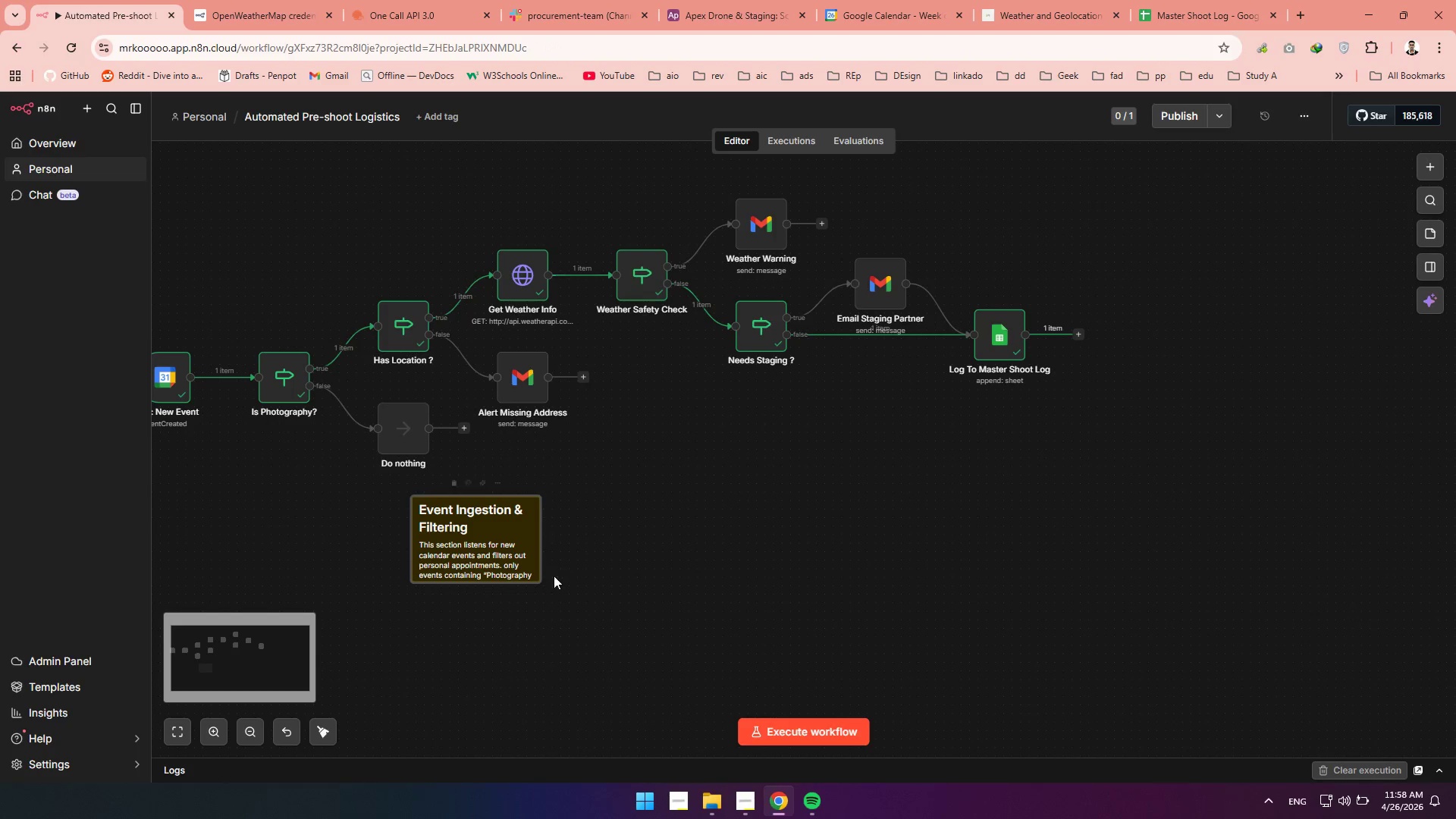 
left_click_drag(start_coordinate=[554, 573], to_coordinate=[705, 610])
 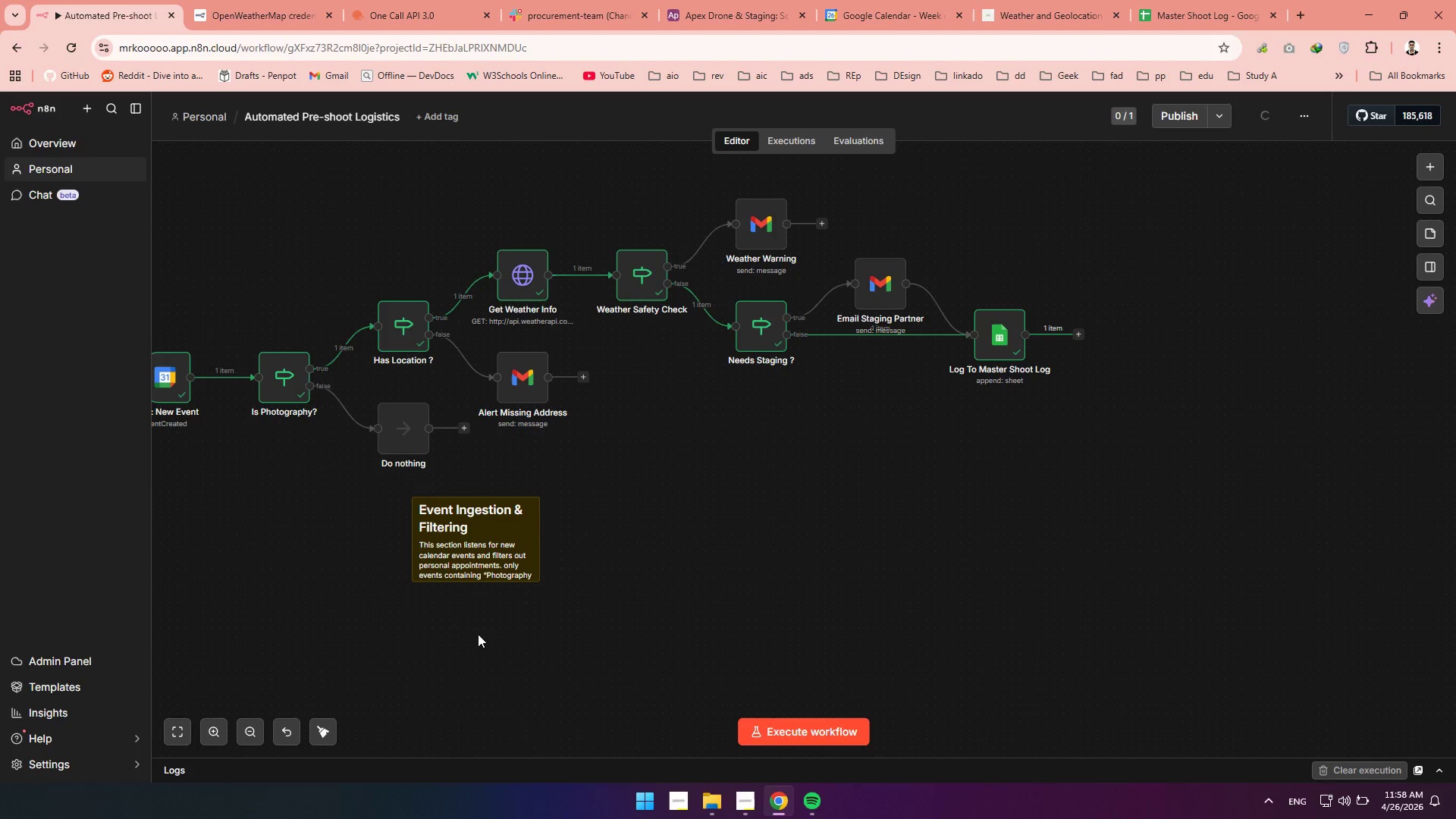 
left_click_drag(start_coordinate=[478, 634], to_coordinate=[600, 633])
 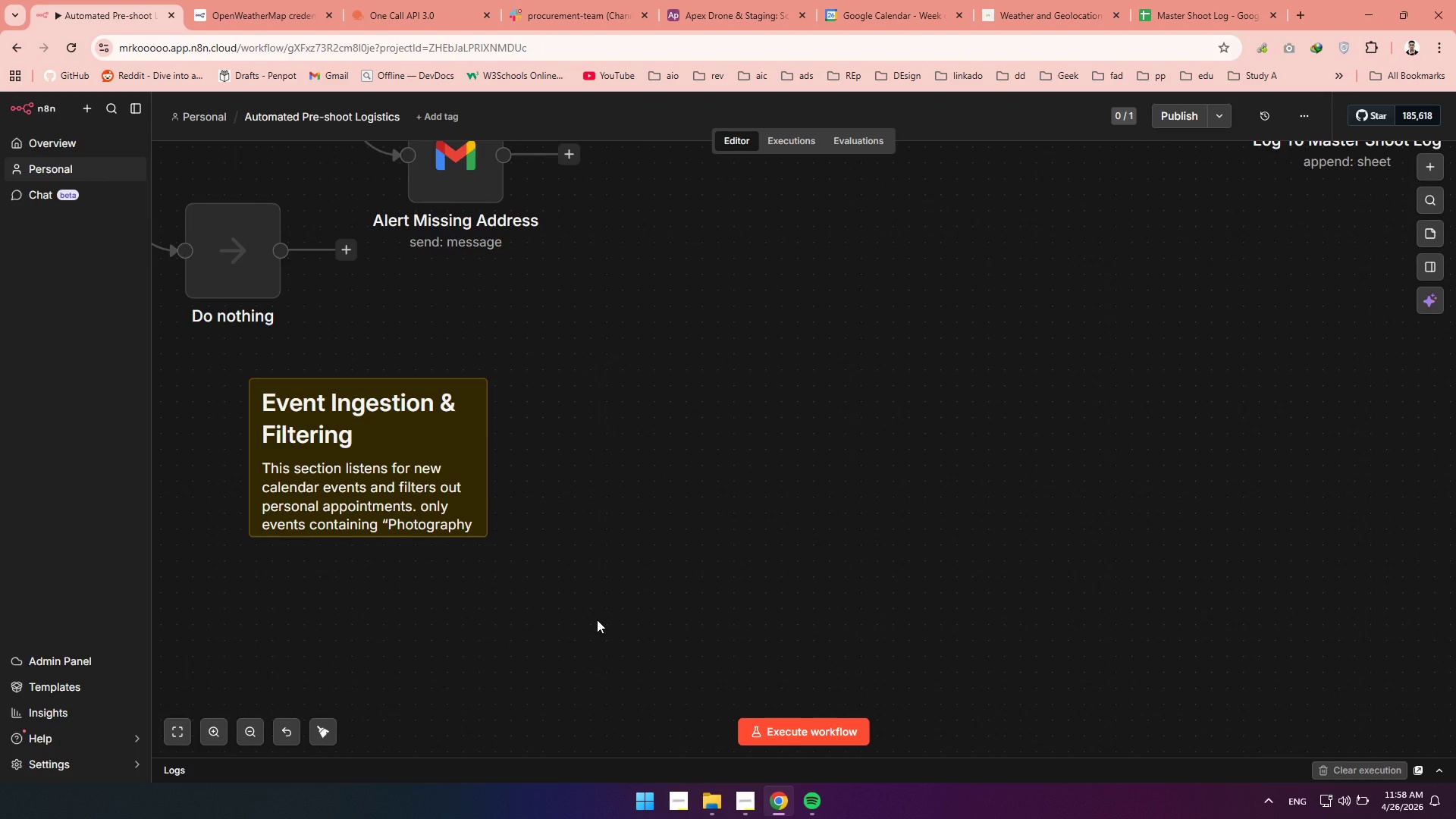 
left_click([597, 620])
 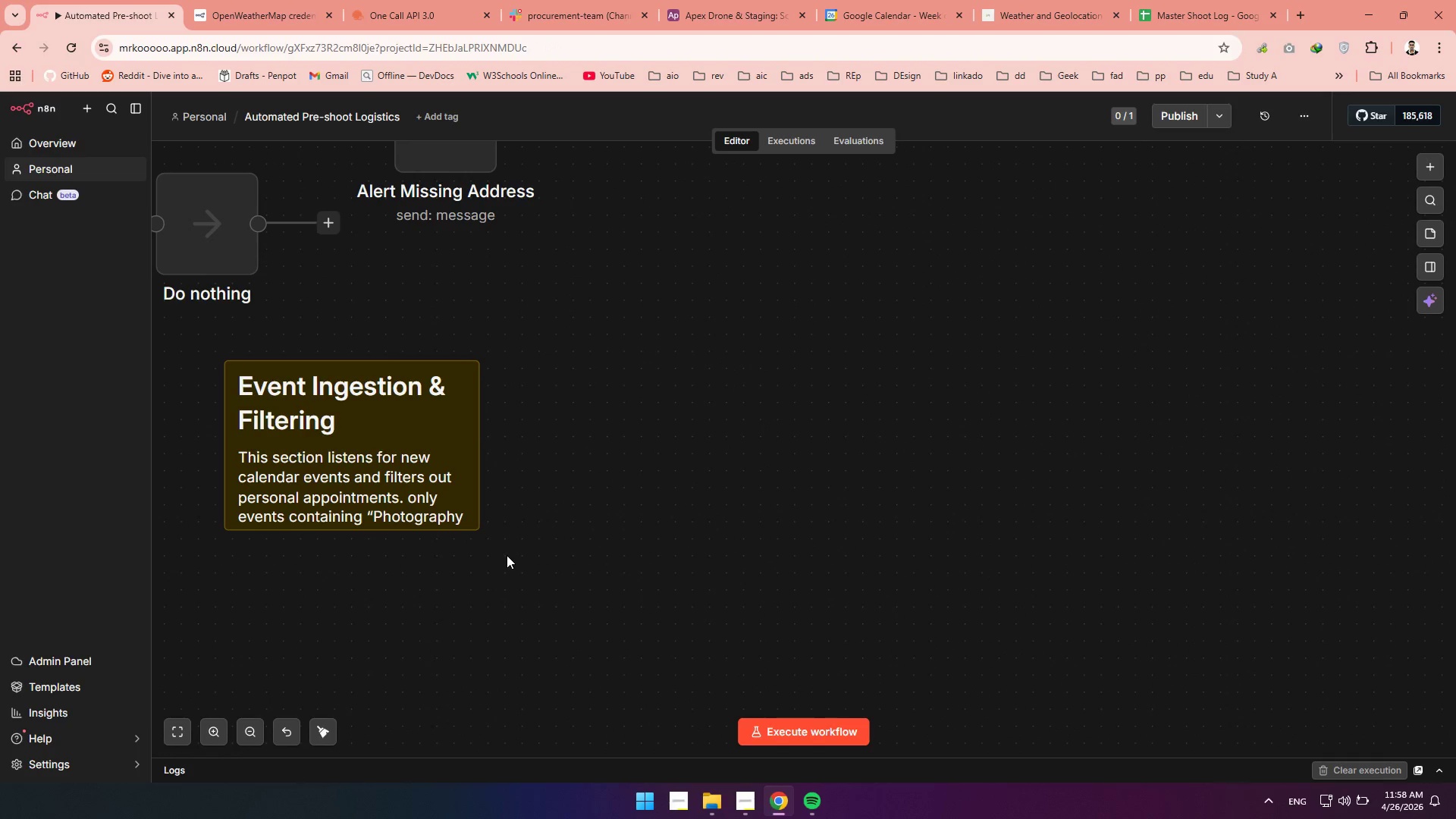 
left_click([422, 679])
 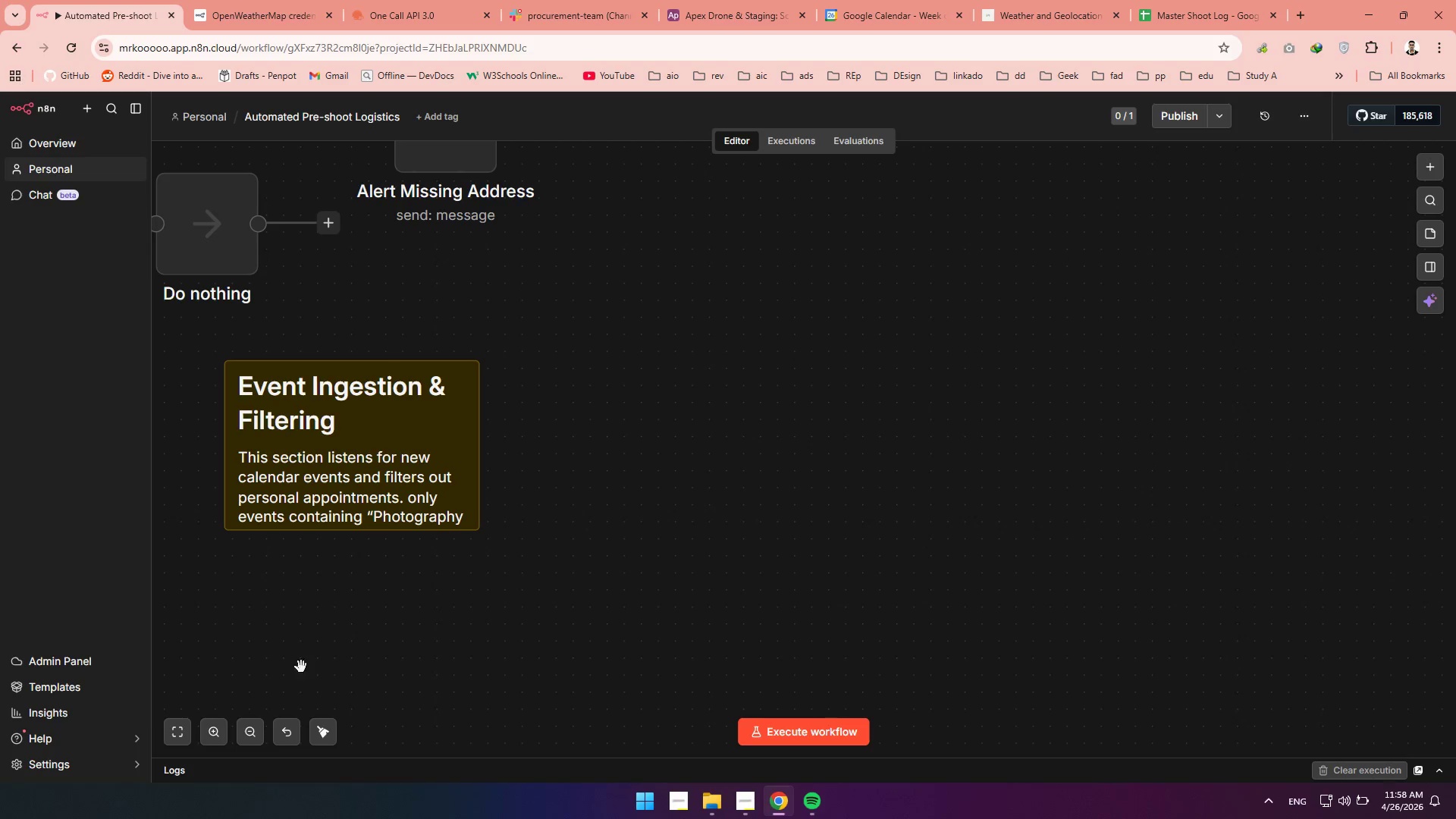 
hold_key(key=Space, duration=1.08)
 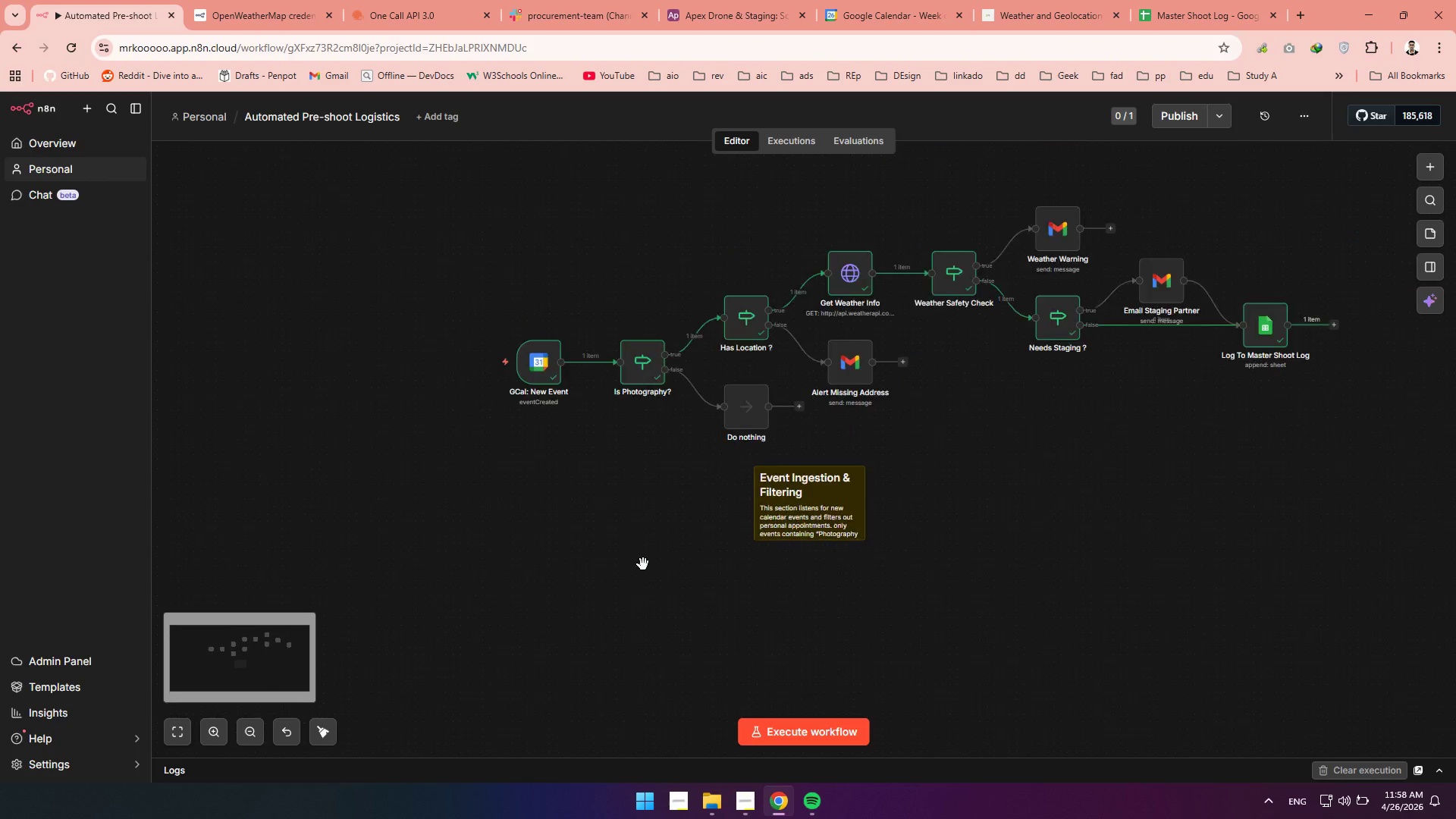 
left_click_drag(start_coordinate=[284, 661], to_coordinate=[958, 639])
 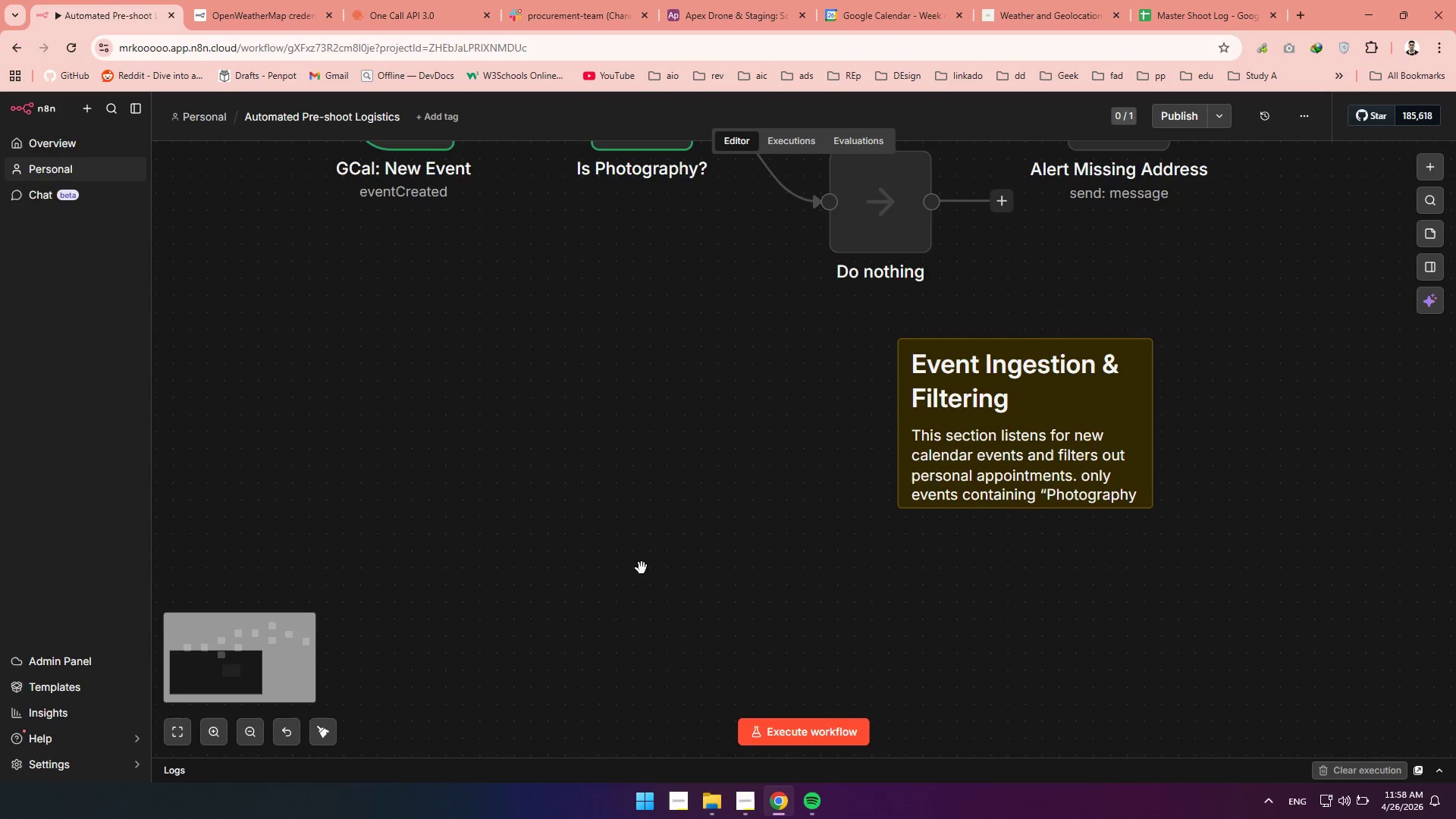 
hold_key(key=ControlLeft, duration=0.88)
scroll: coordinate [644, 564], scroll_direction: down, amount: 7.0
 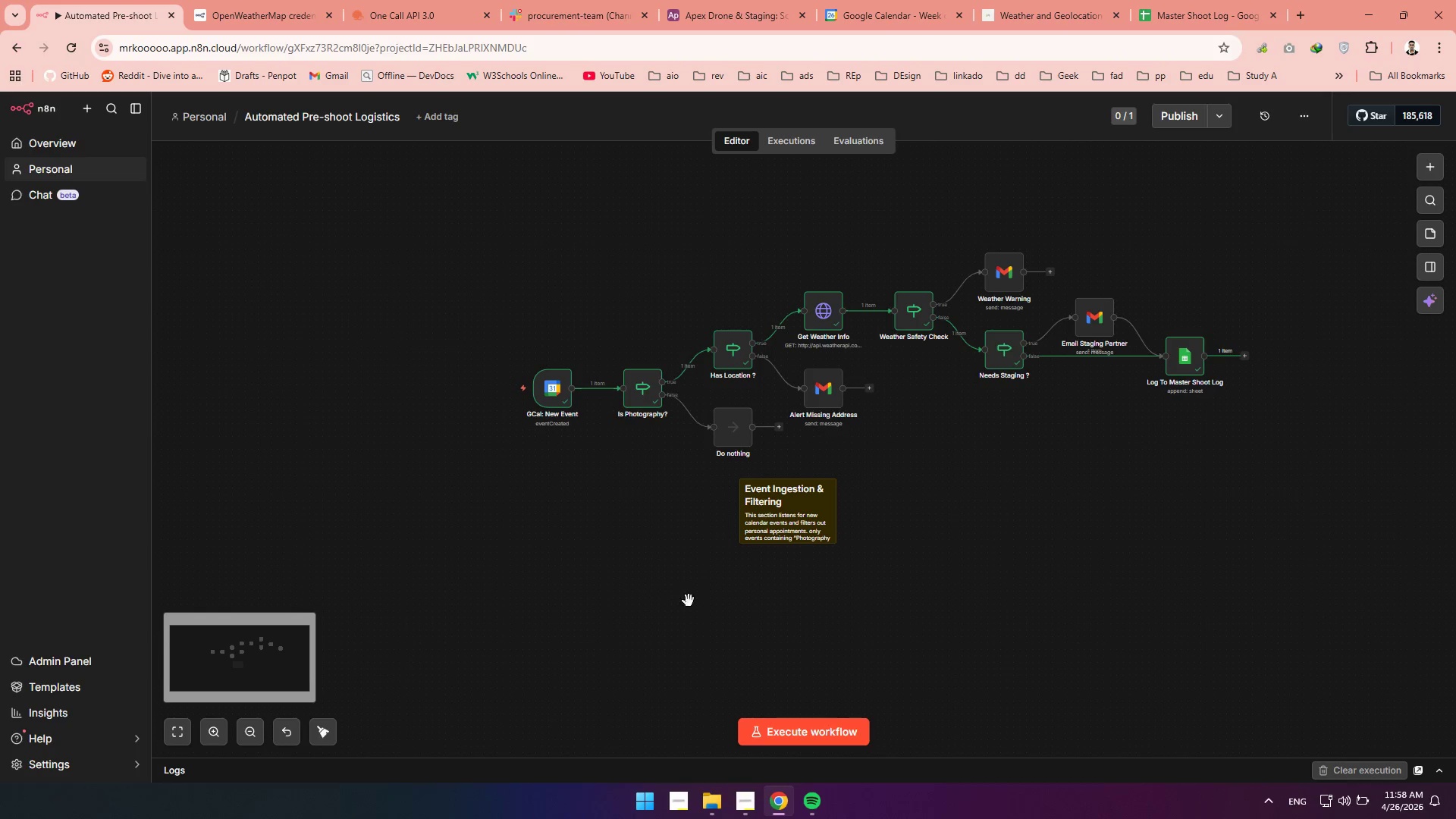 
hold_key(key=Space, duration=1.08)
 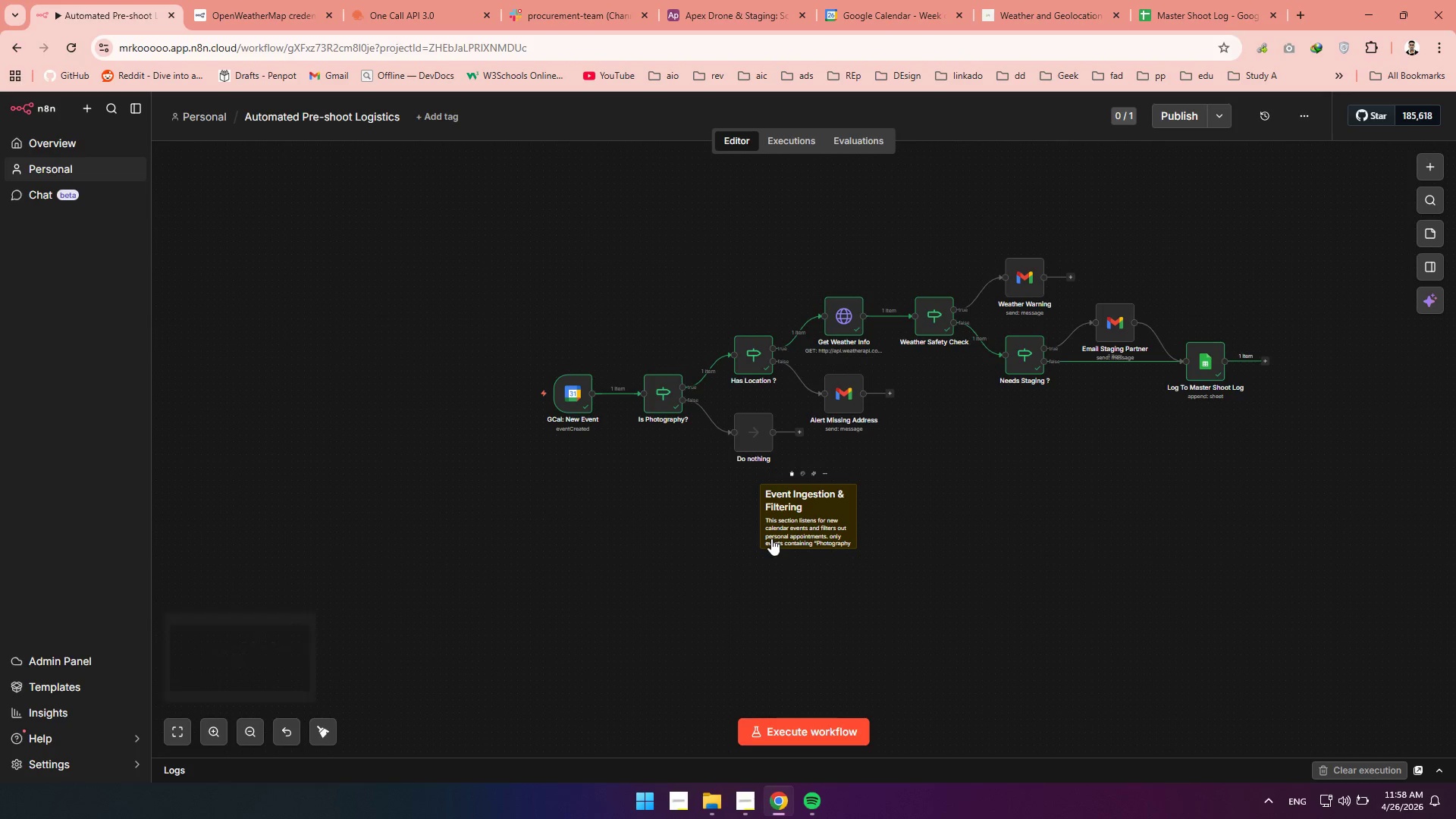 
left_click_drag(start_coordinate=[682, 610], to_coordinate=[702, 616])
 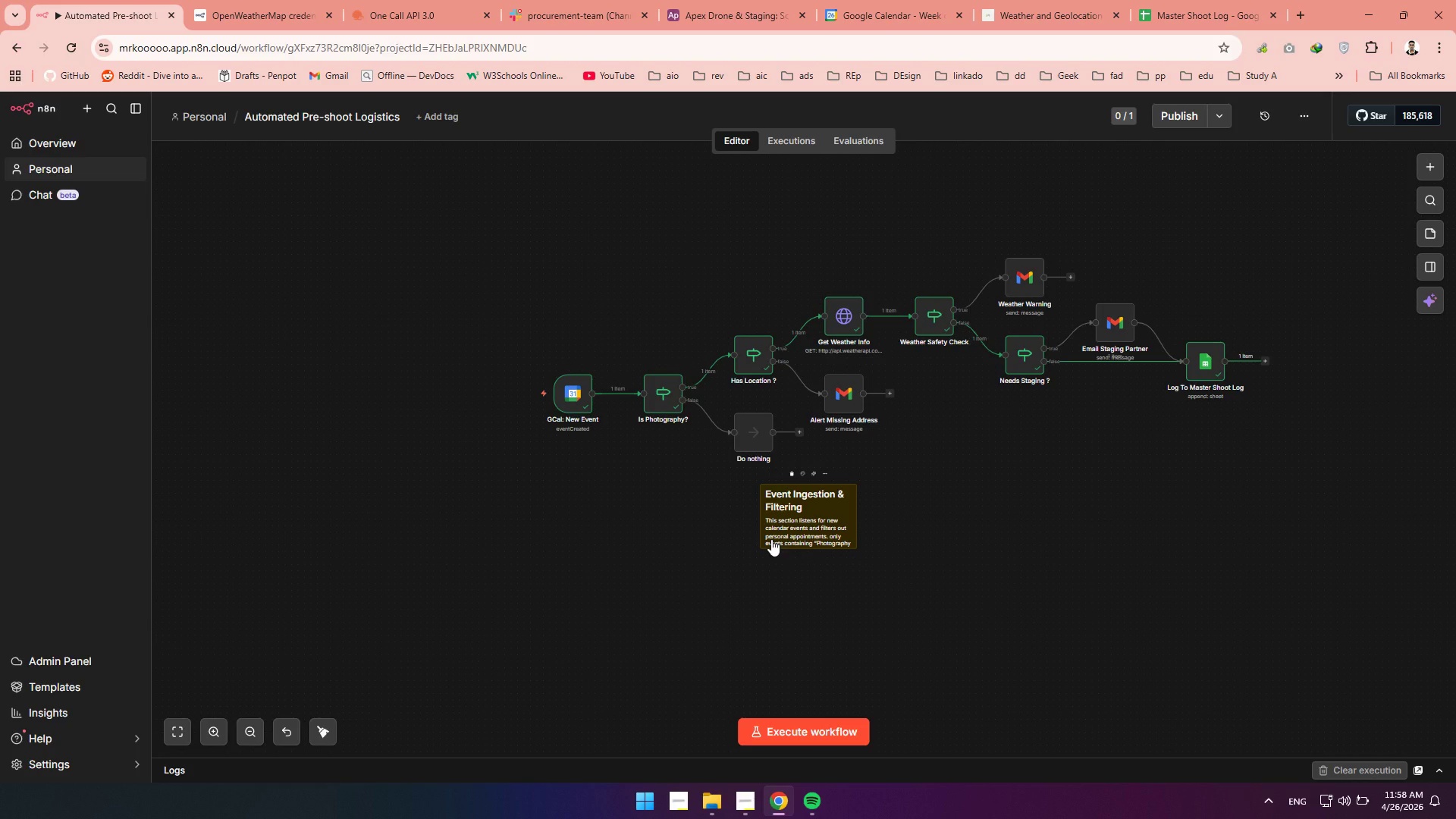 
wait(7.0)
 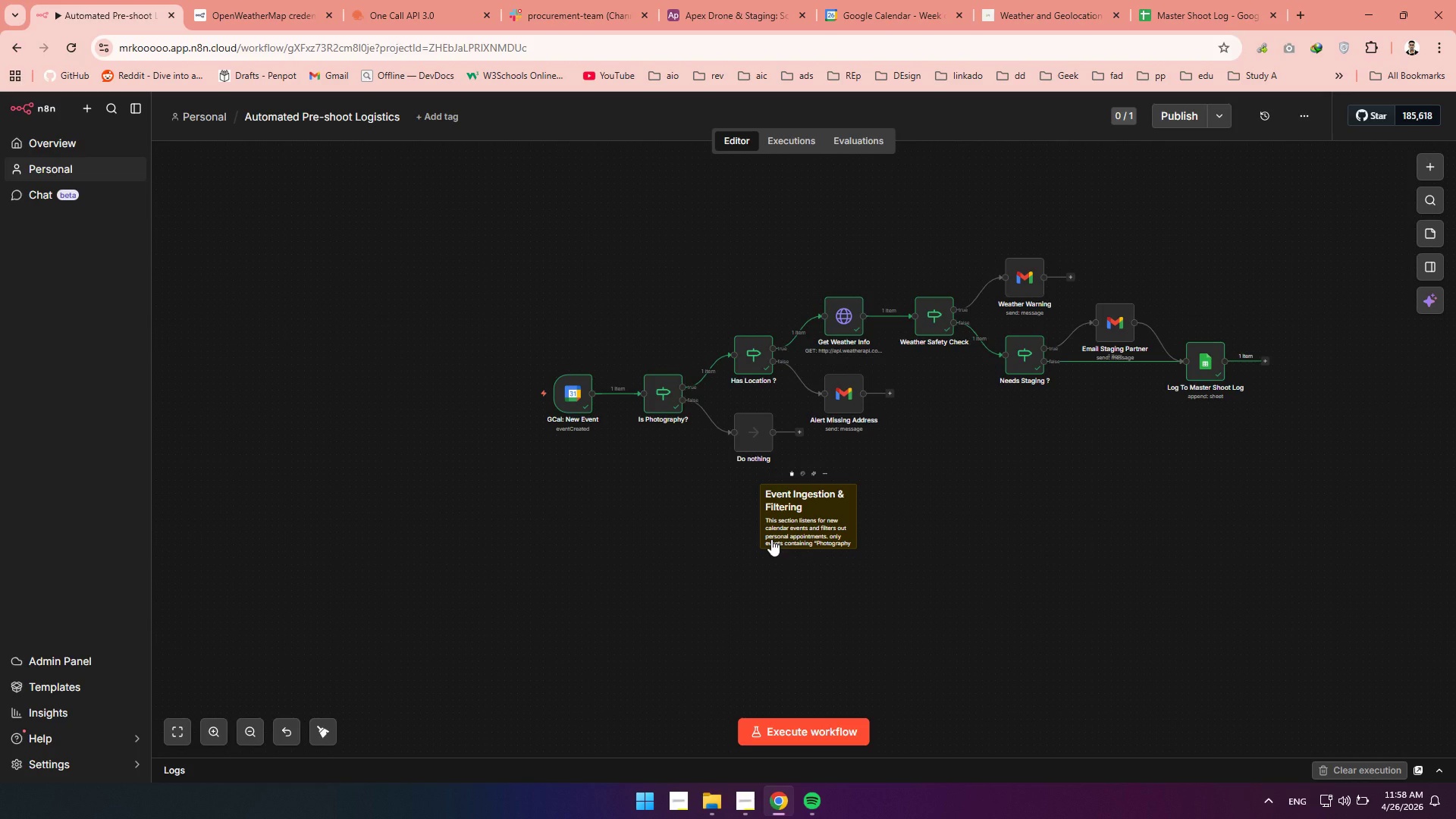 
left_click_drag(start_coordinate=[785, 528], to_coordinate=[526, 526])
 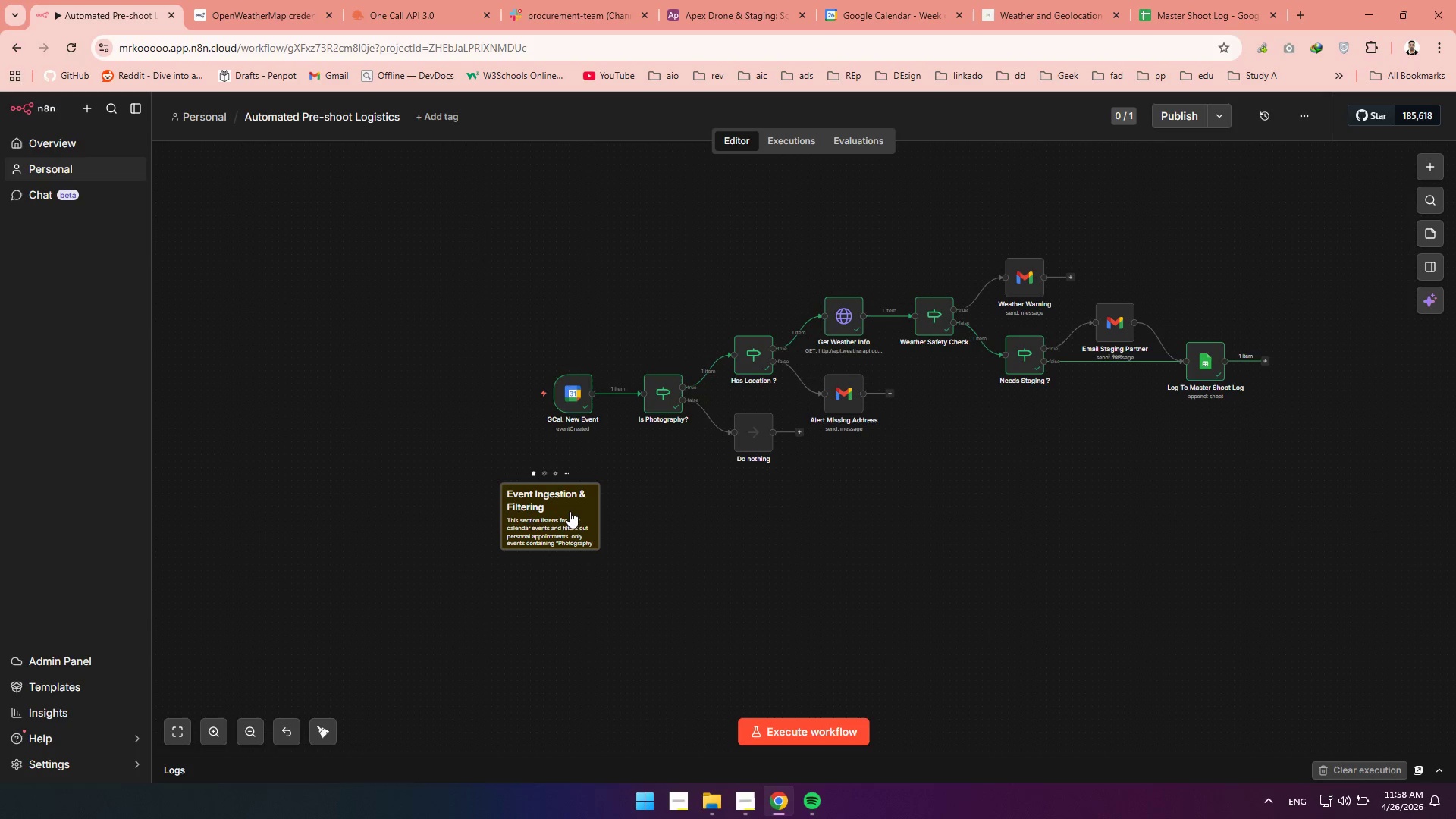 
left_click_drag(start_coordinate=[597, 509], to_coordinate=[711, 517])
 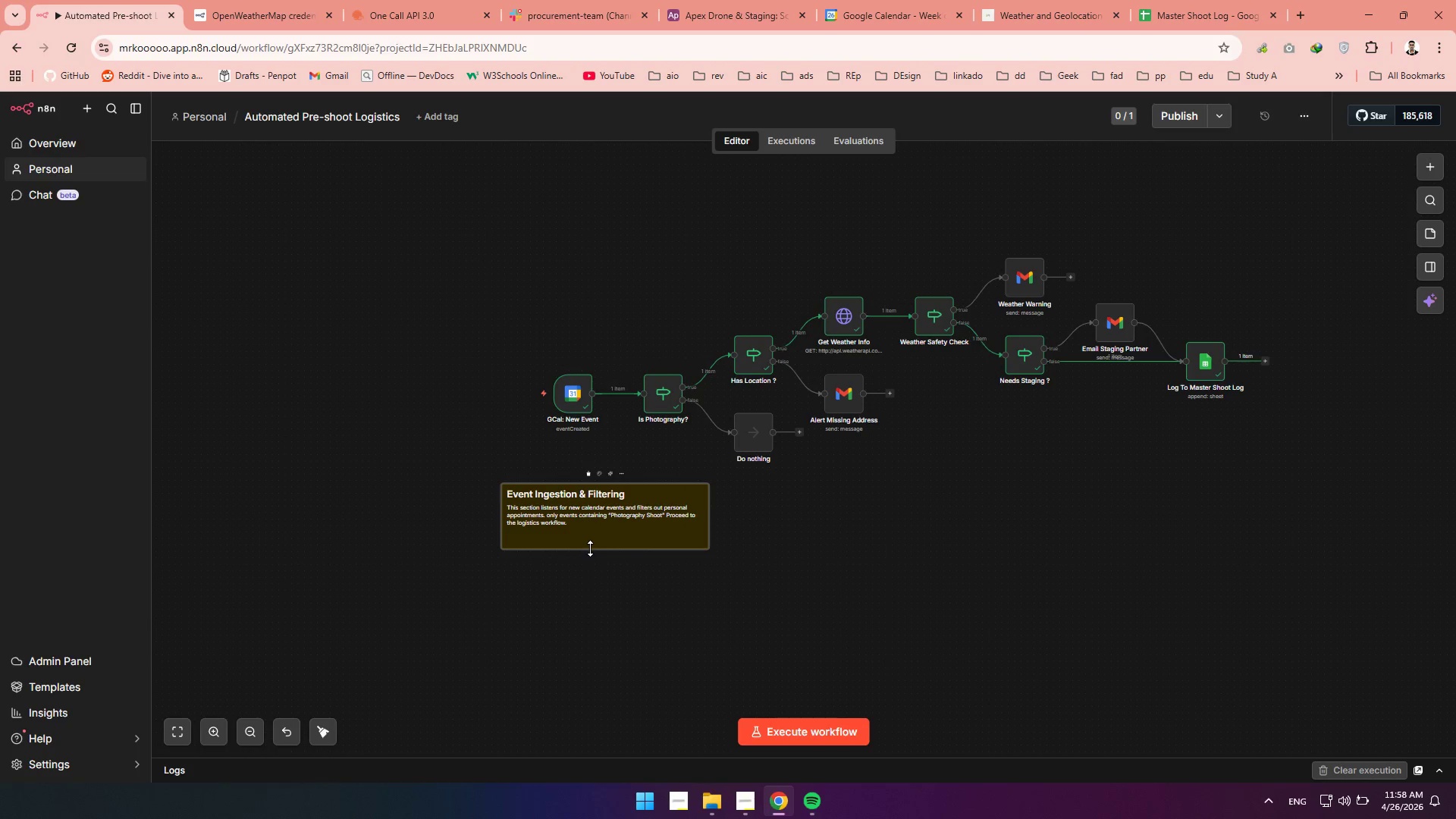 
left_click_drag(start_coordinate=[590, 549], to_coordinate=[594, 634])
 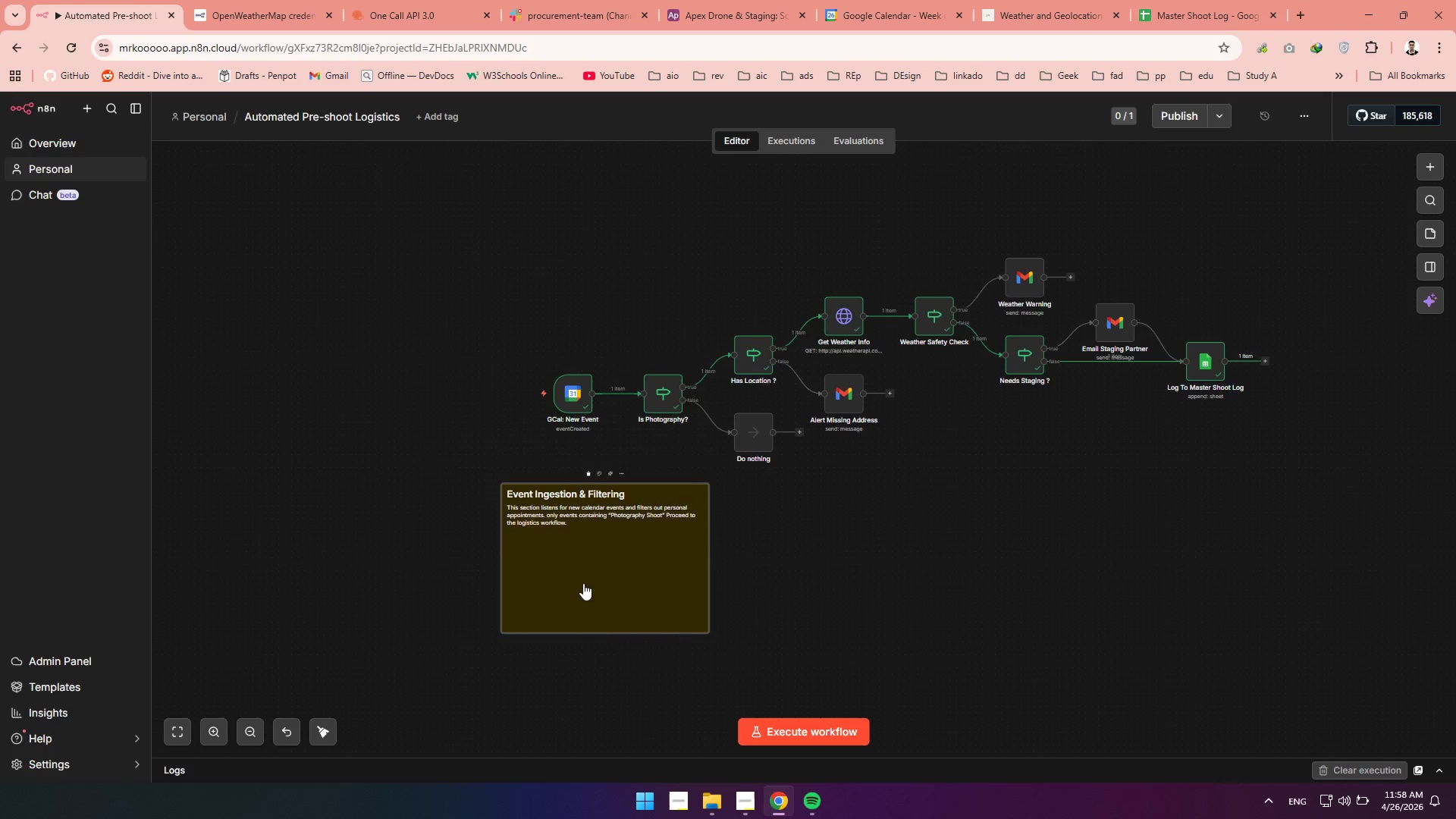 
left_click_drag(start_coordinate=[583, 593], to_coordinate=[485, 659])
 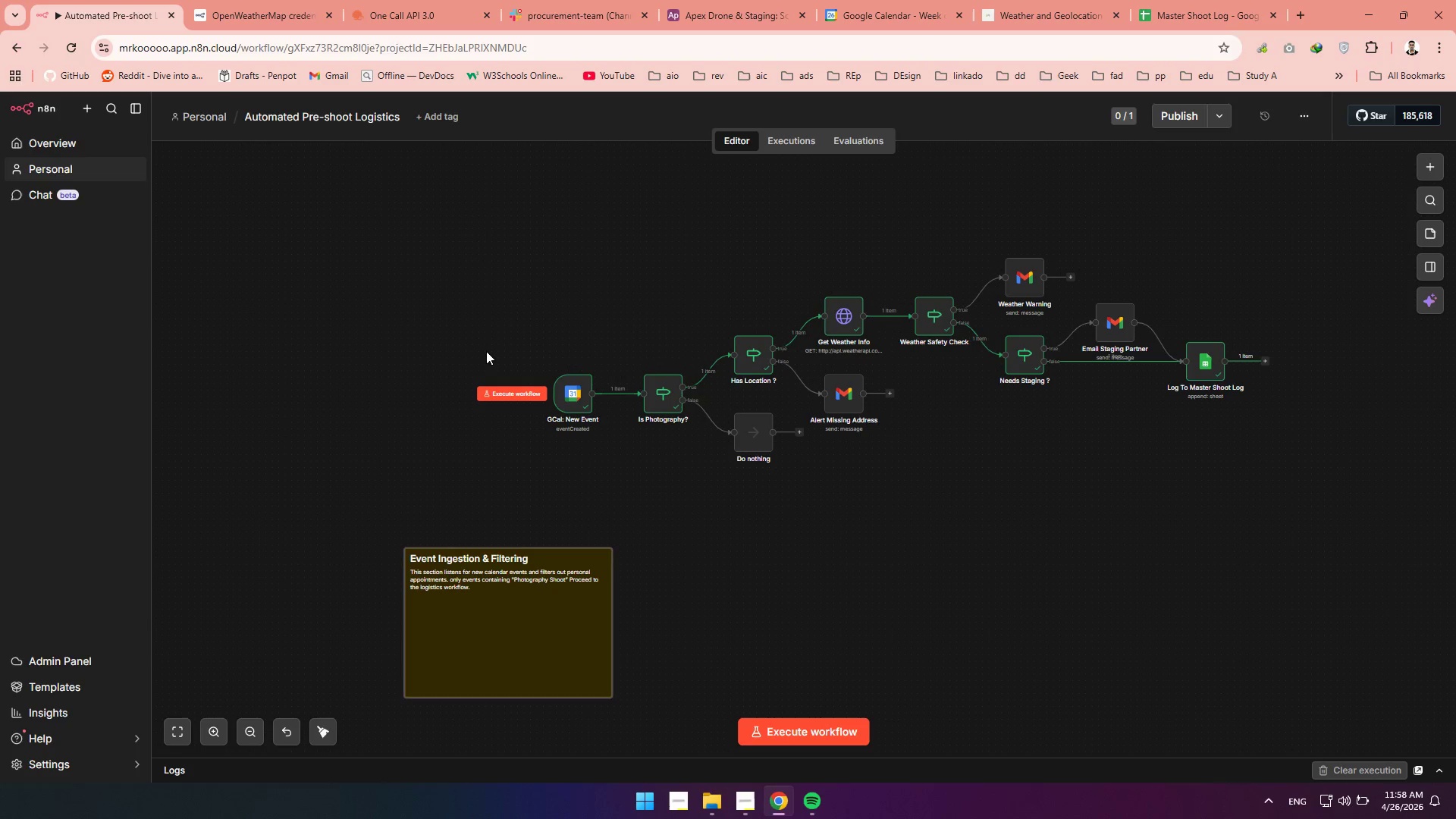 
left_click_drag(start_coordinate=[486, 351], to_coordinate=[798, 505])
 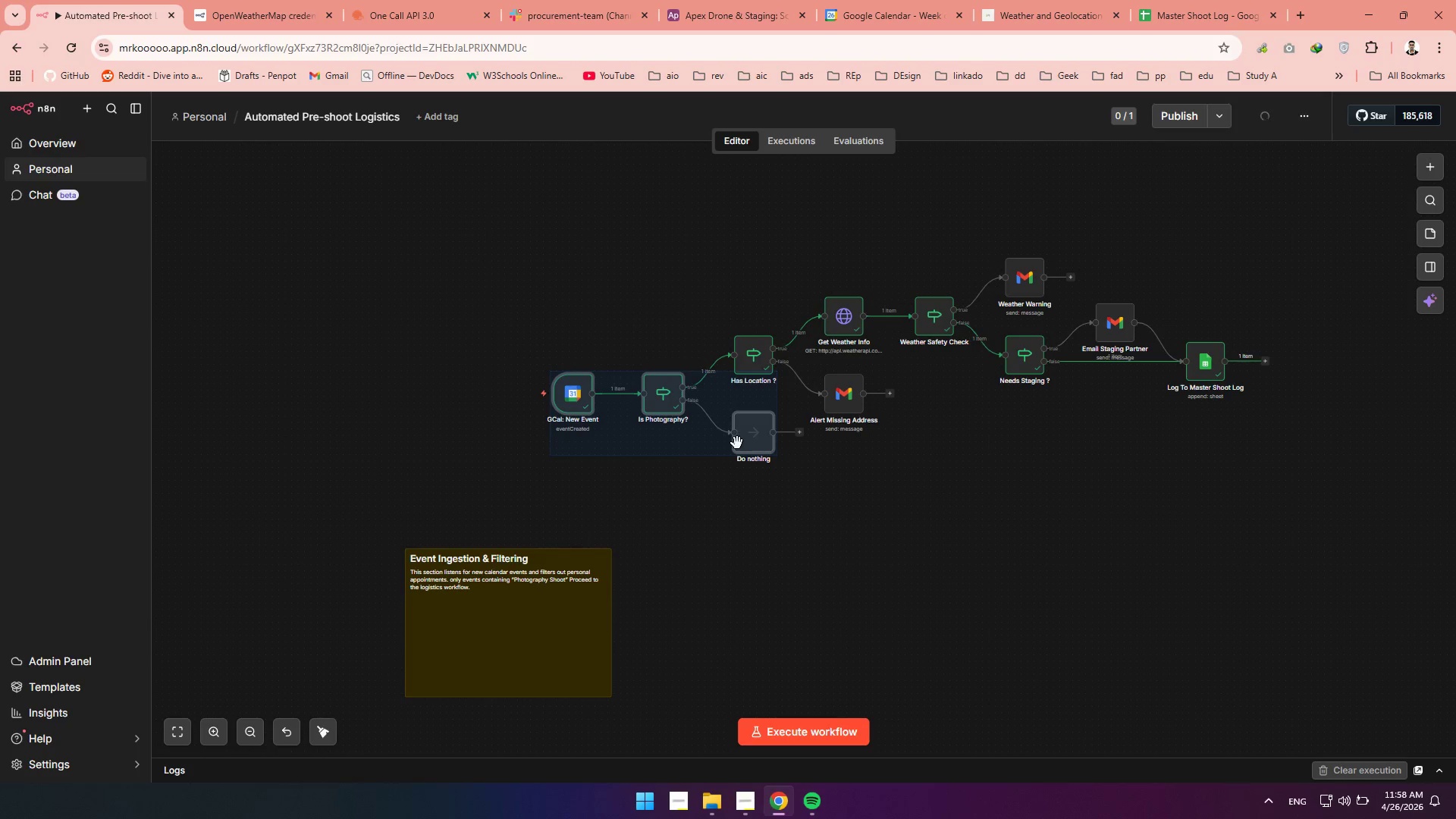 
left_click_drag(start_coordinate=[737, 443], to_coordinate=[643, 457])
 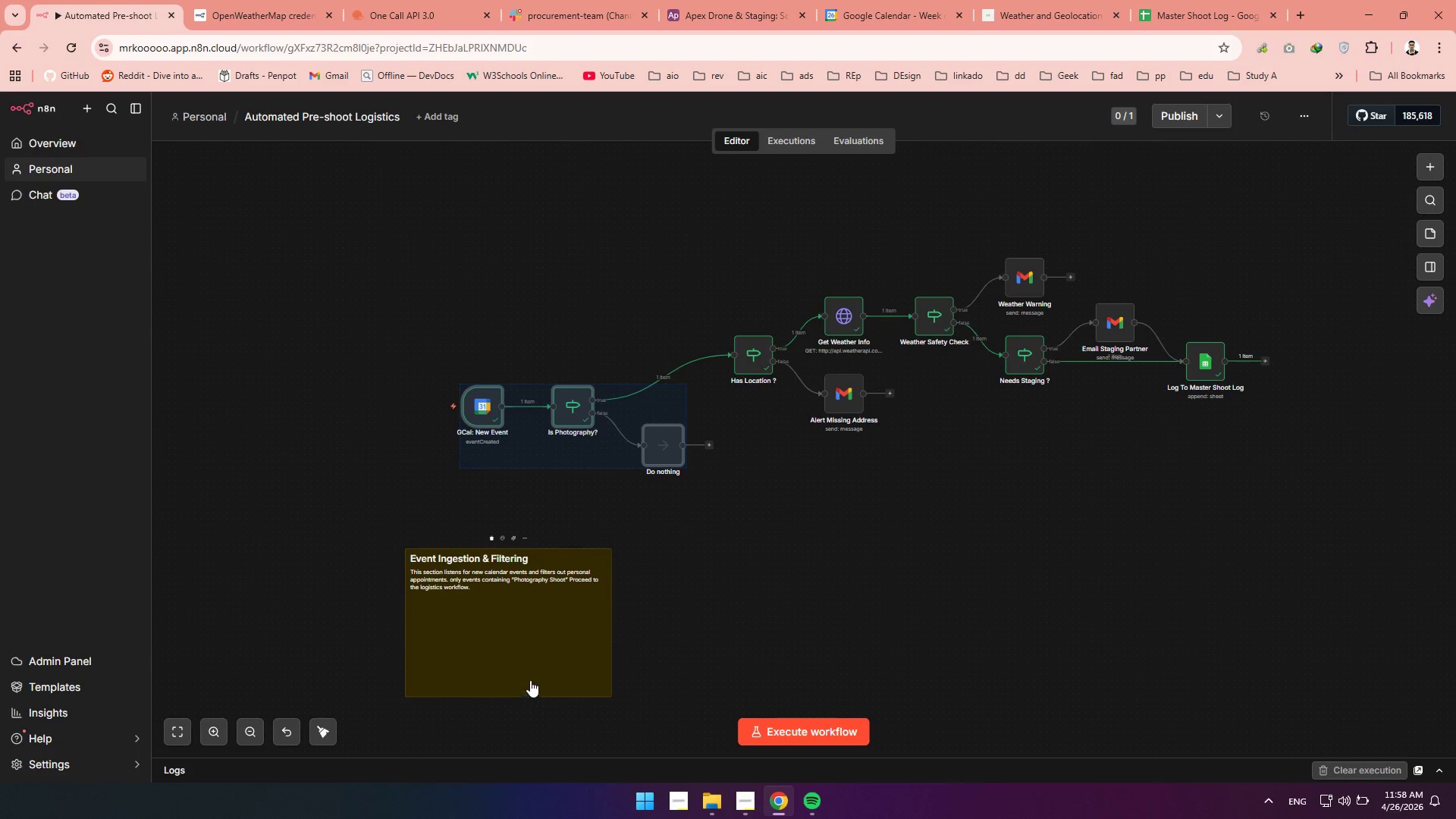 
left_click_drag(start_coordinate=[530, 679], to_coordinate=[570, 483])
 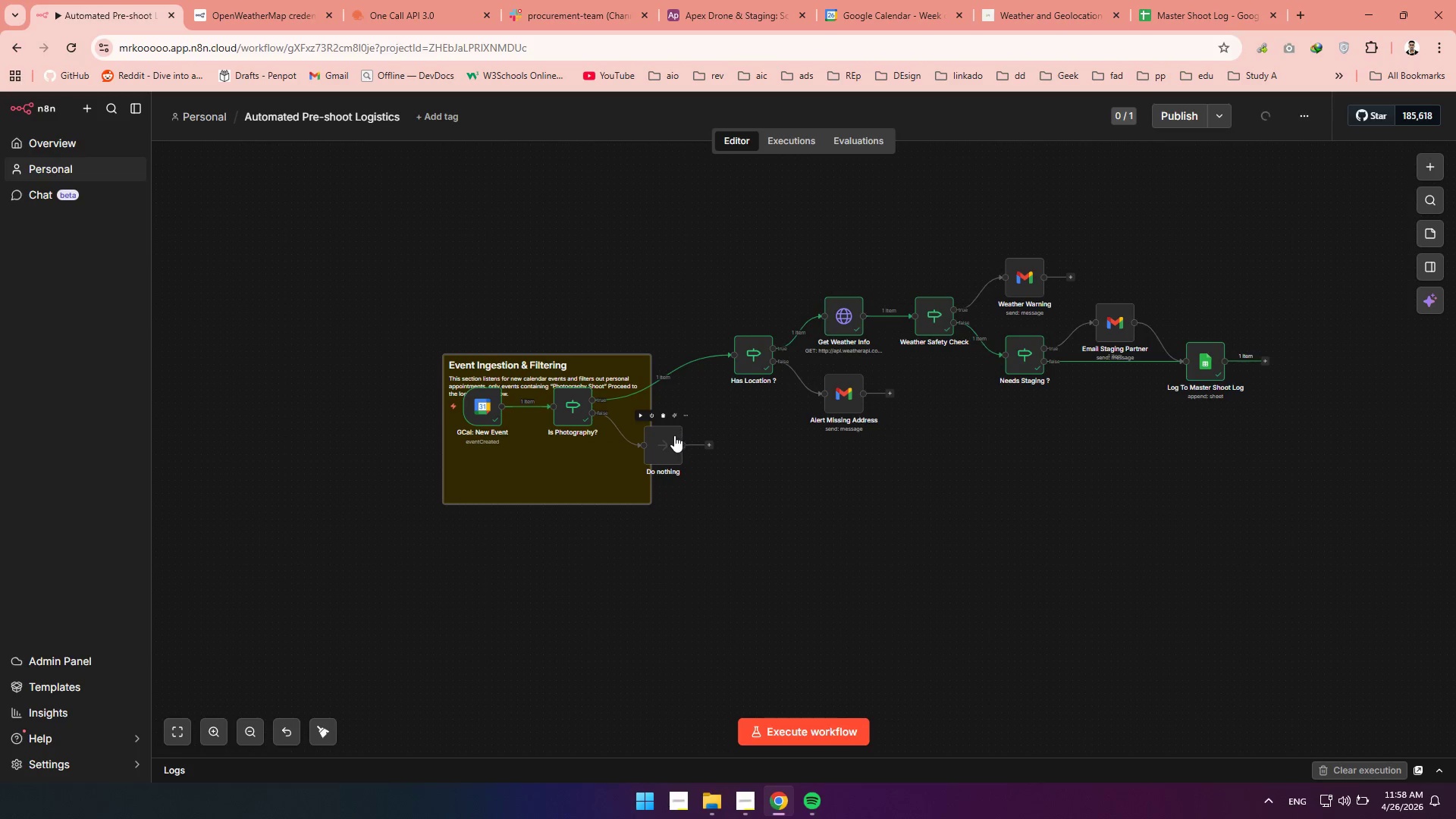 
left_click_drag(start_coordinate=[674, 436], to_coordinate=[656, 429])
 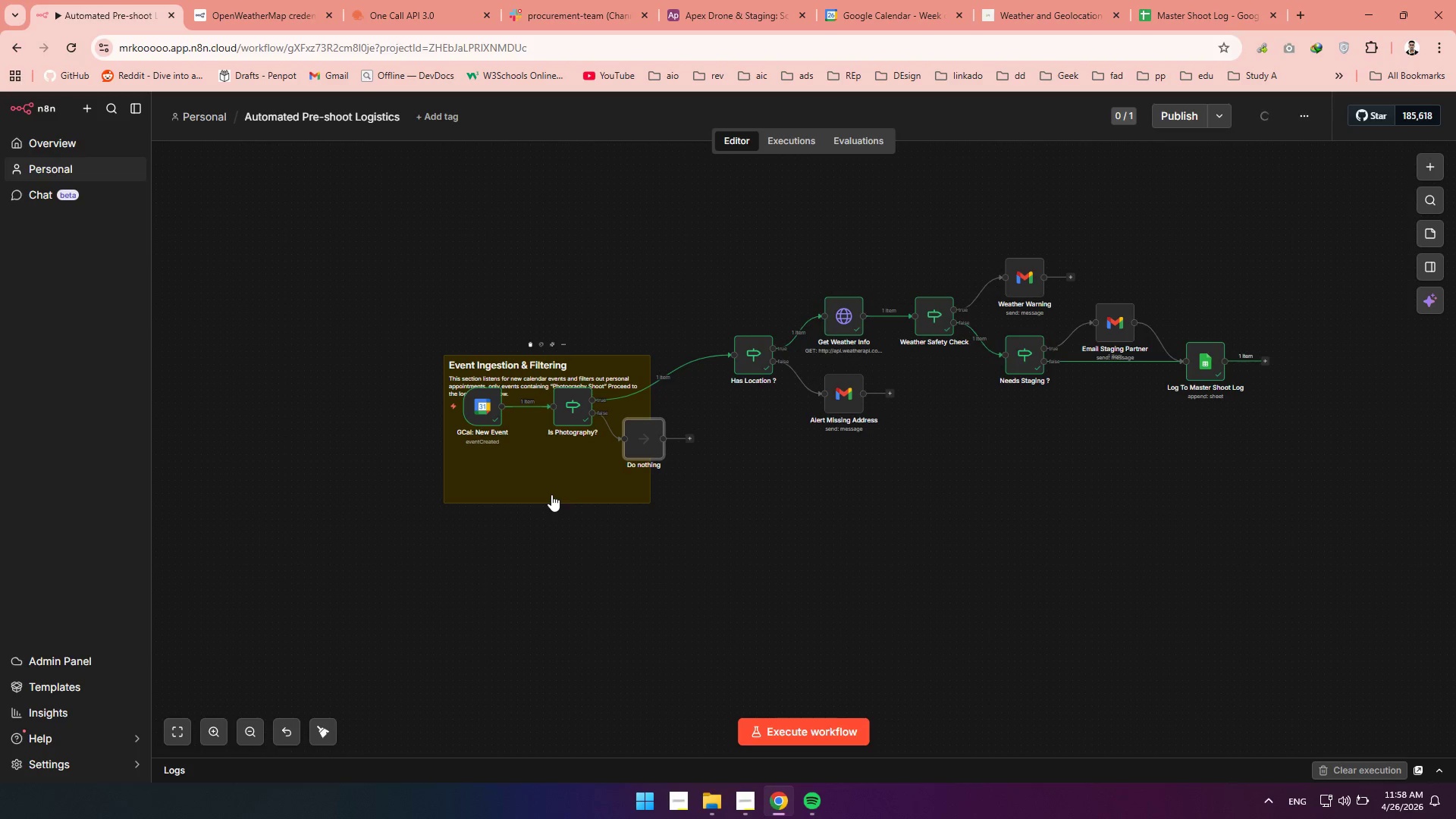 
left_click_drag(start_coordinate=[551, 494], to_coordinate=[558, 473])
 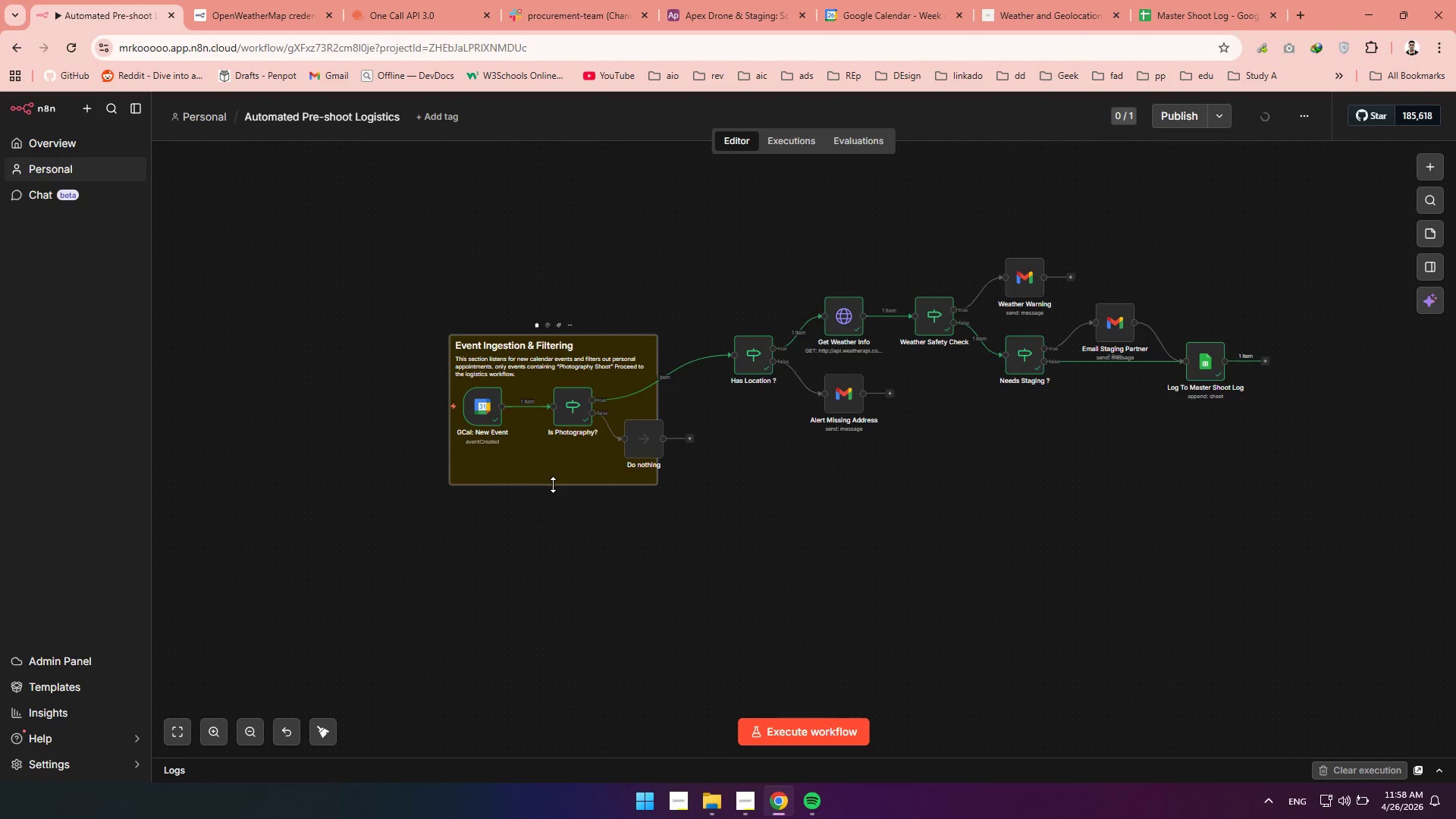 
left_click_drag(start_coordinate=[553, 485], to_coordinate=[557, 504])
 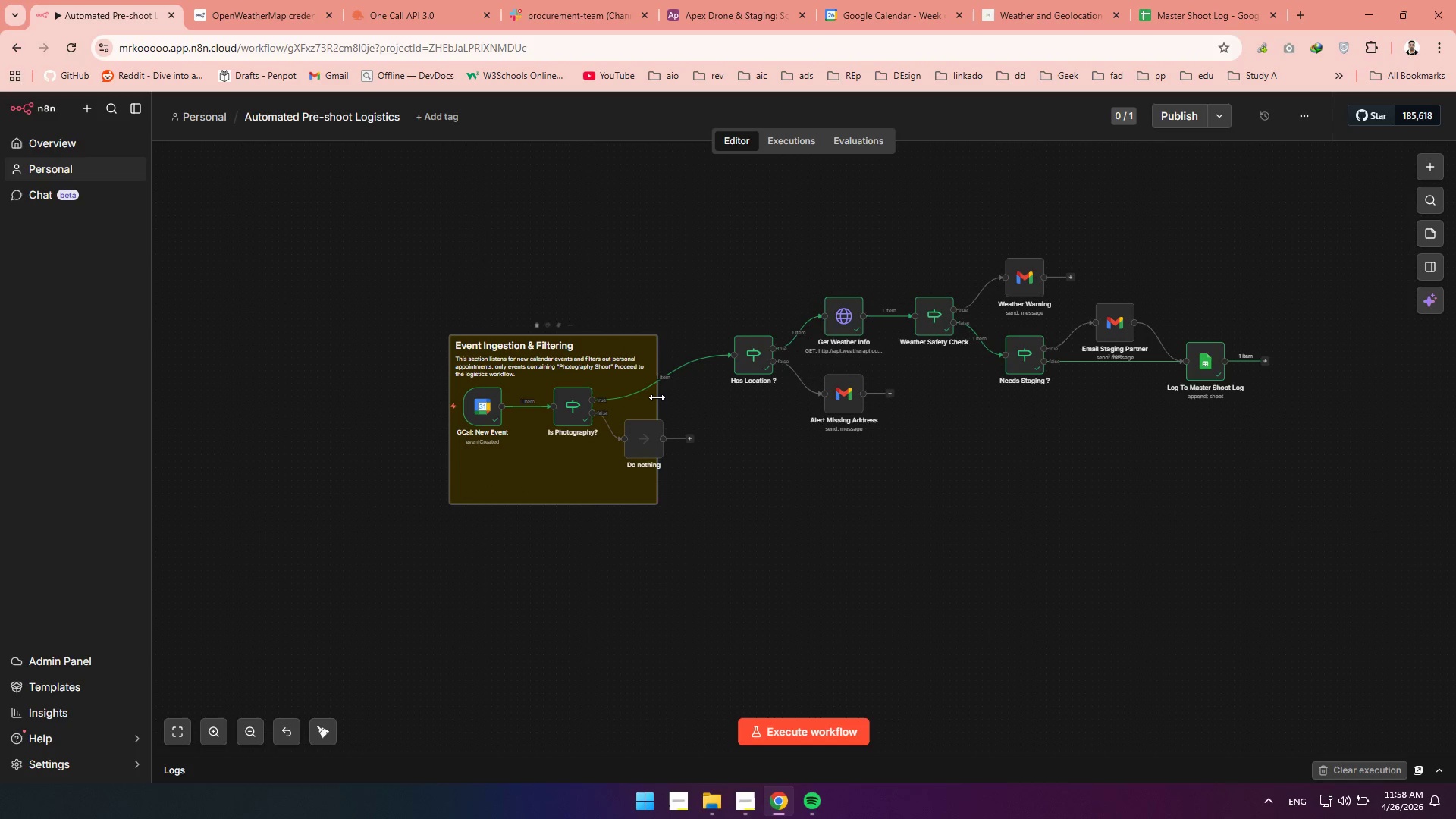 
left_click_drag(start_coordinate=[657, 397], to_coordinate=[700, 392])
 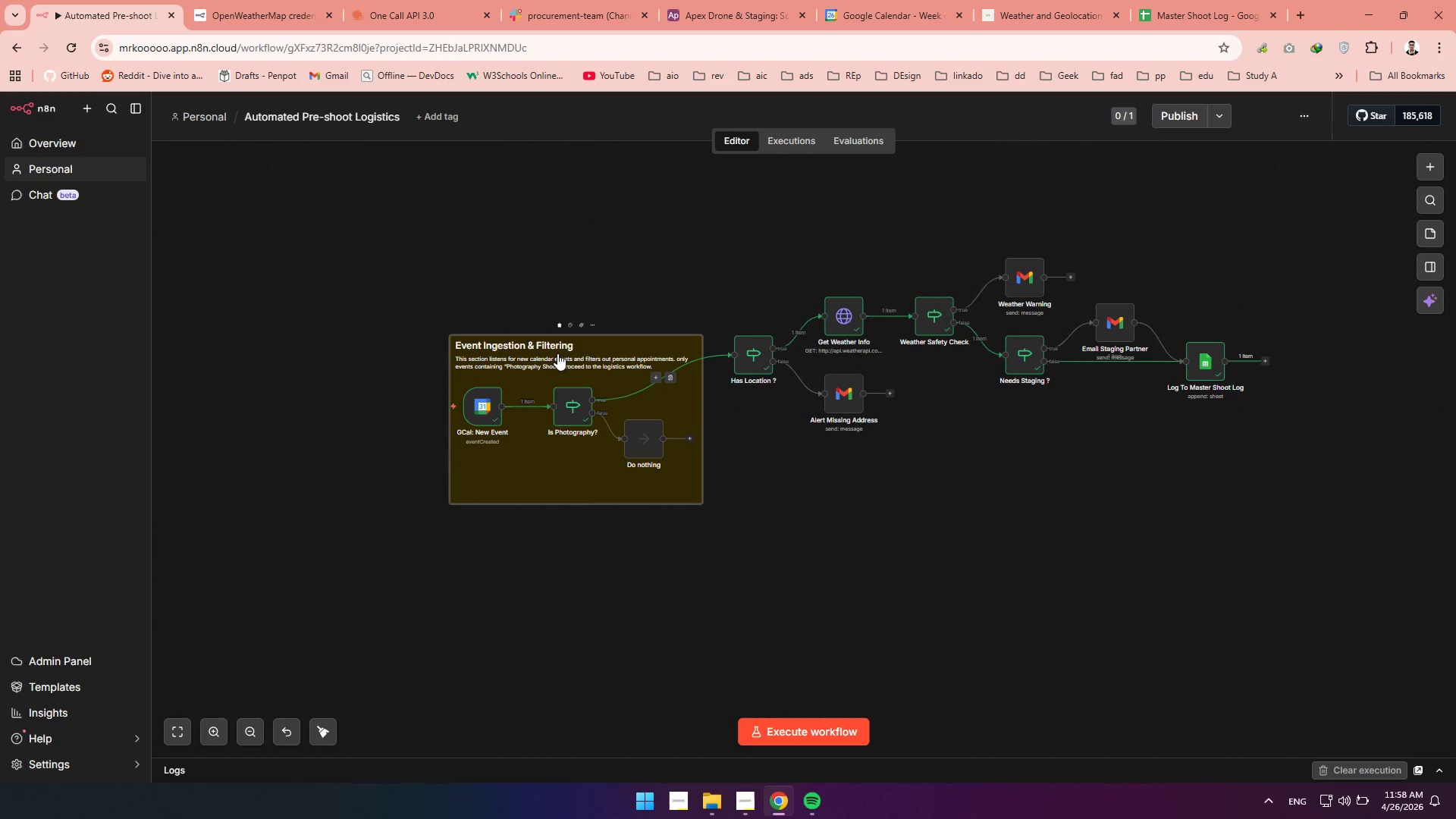 
left_click_drag(start_coordinate=[557, 353], to_coordinate=[554, 347])
 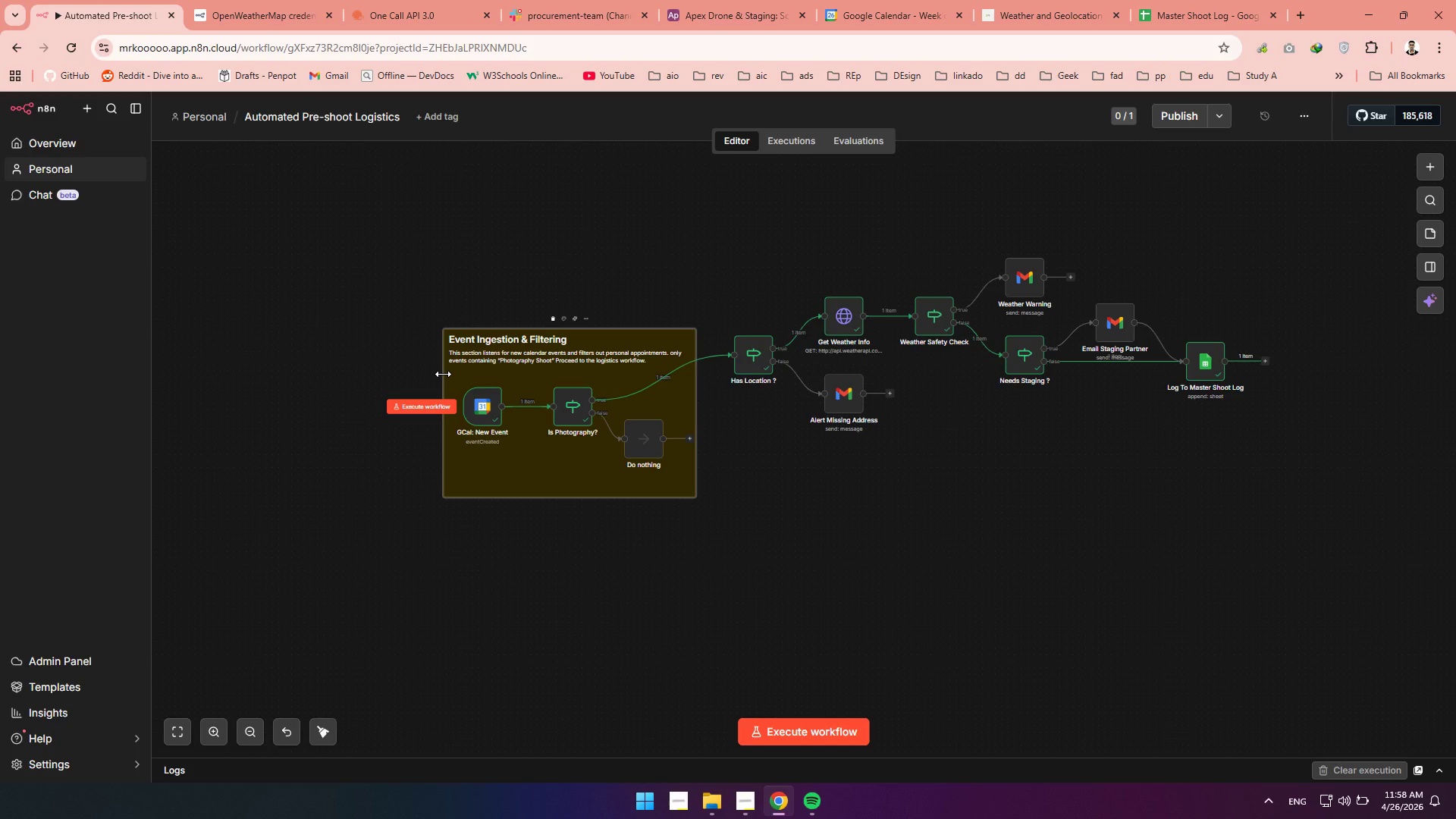 
left_click_drag(start_coordinate=[443, 373], to_coordinate=[425, 373])
 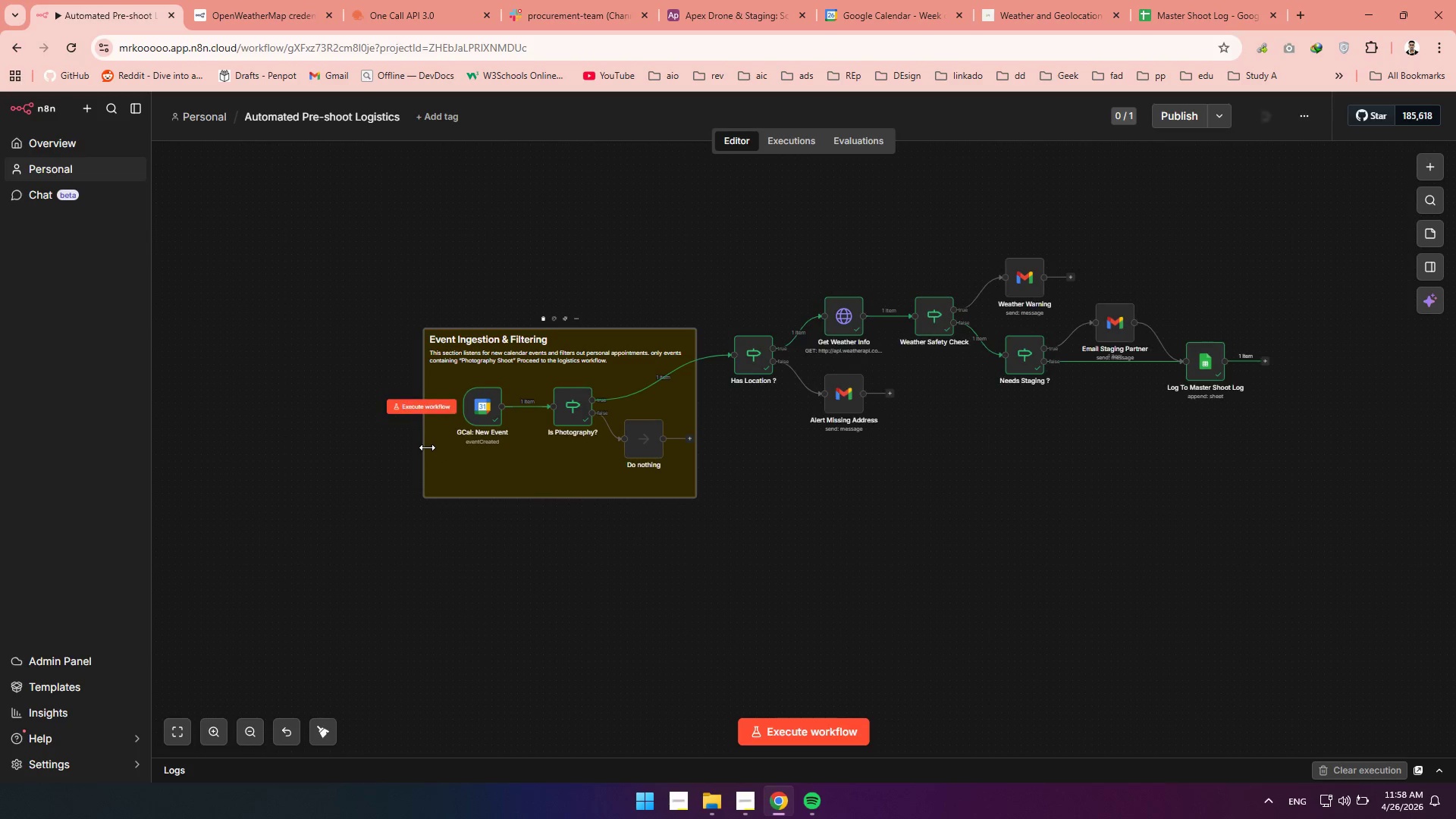 
left_click_drag(start_coordinate=[427, 447], to_coordinate=[435, 444])
 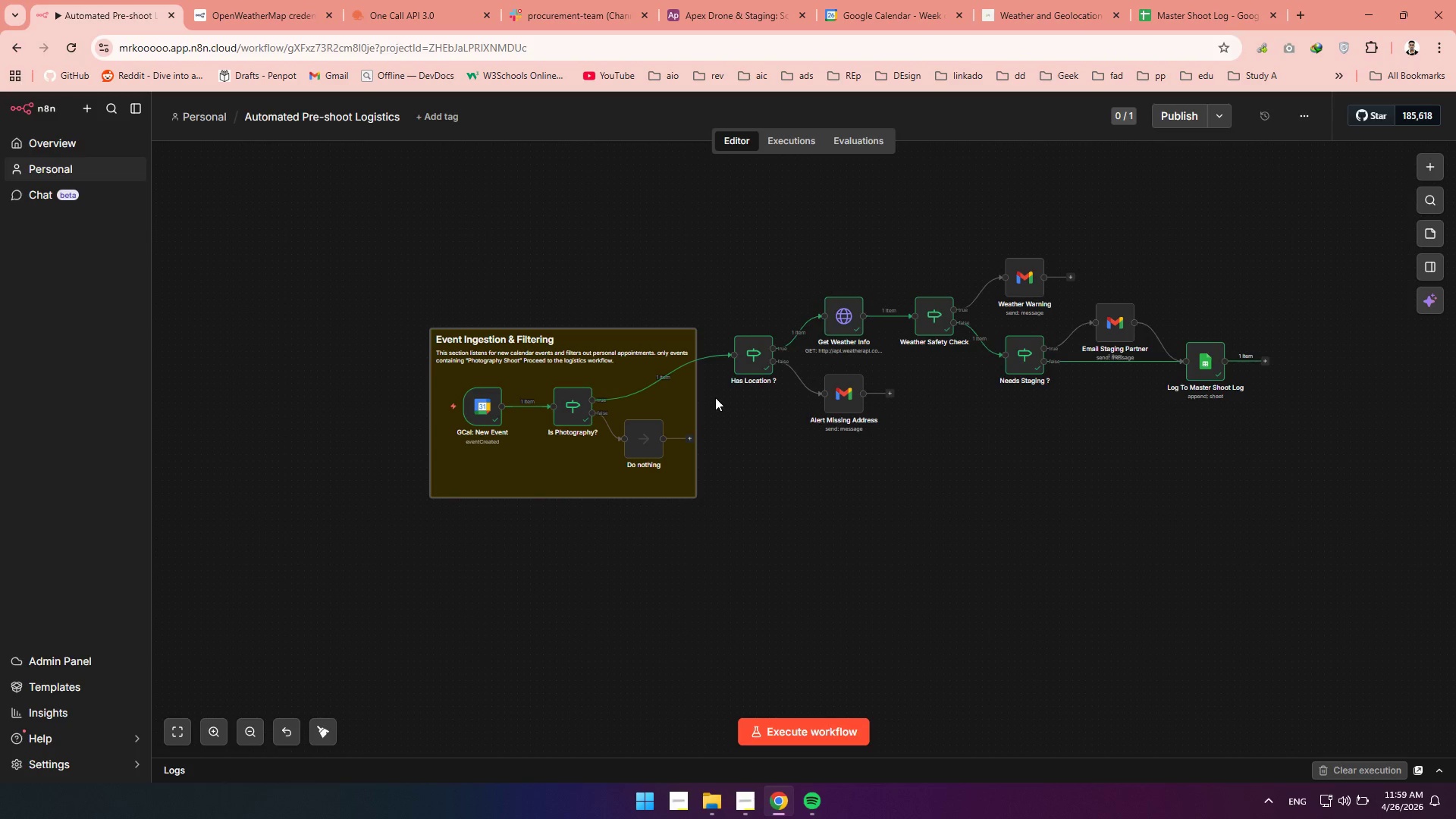 
left_click_drag(start_coordinate=[698, 399], to_coordinate=[704, 398])
 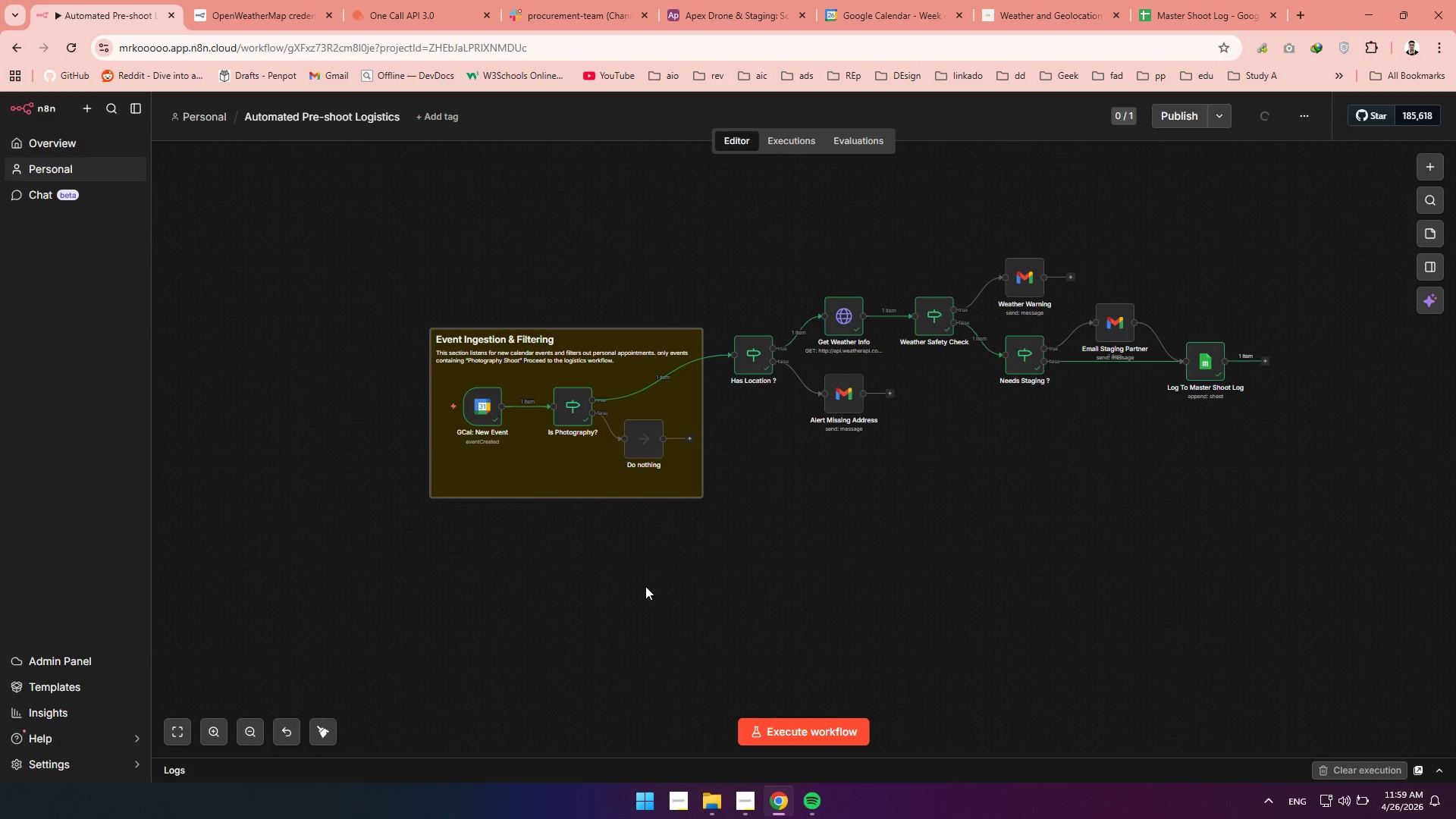 
left_click([645, 586])
 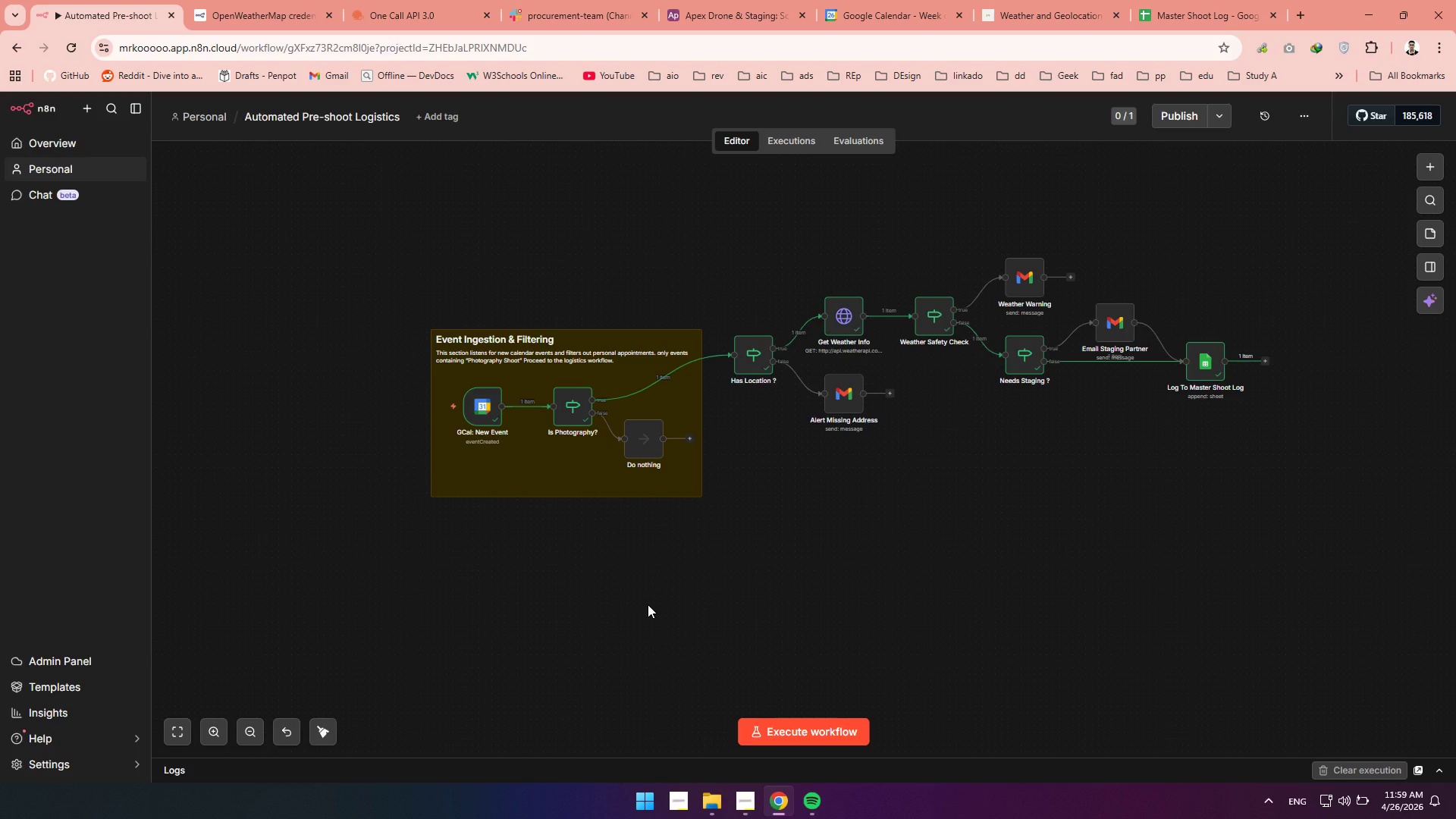 
wait(12.61)
 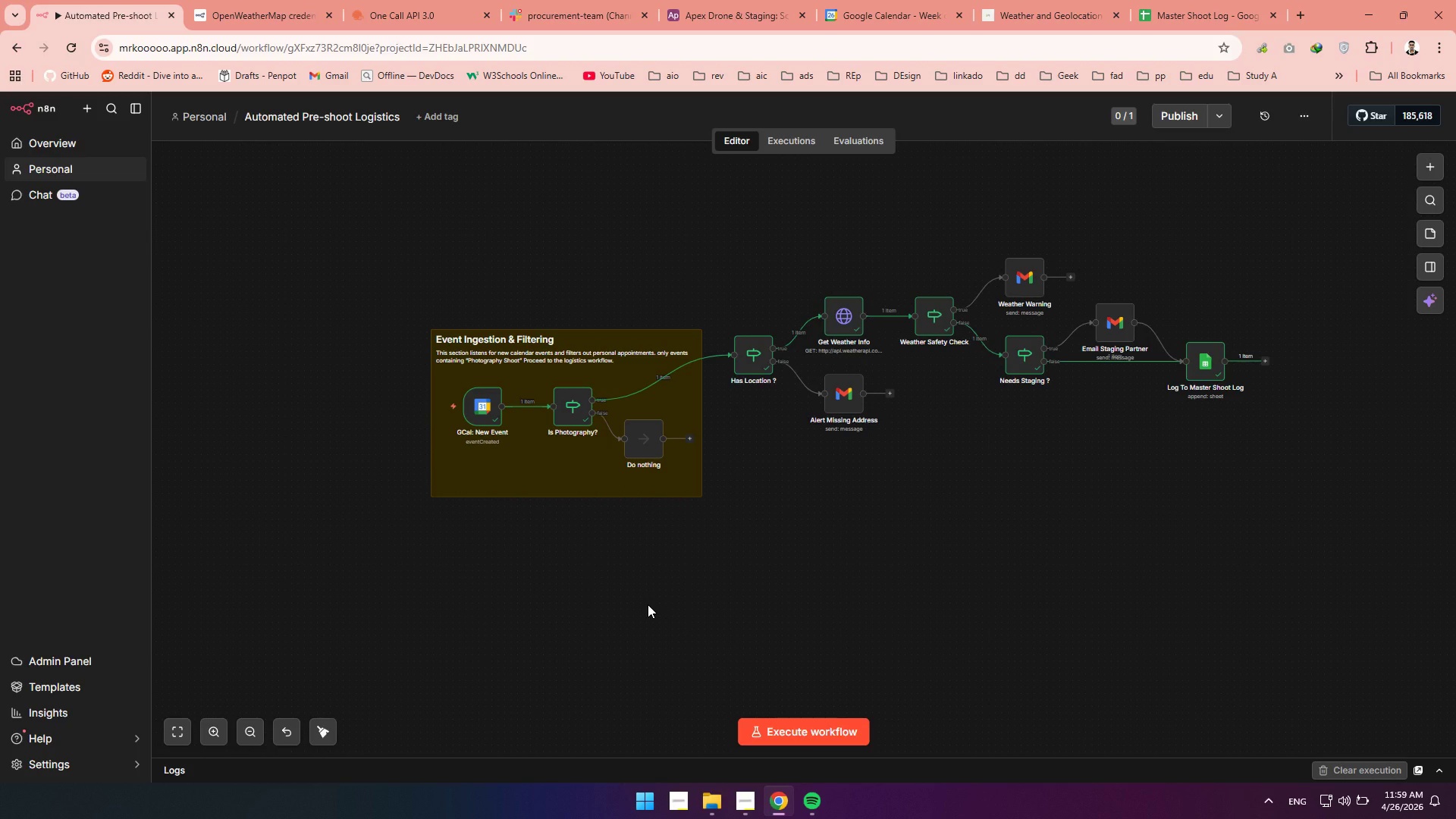 
left_click([1426, 240])
 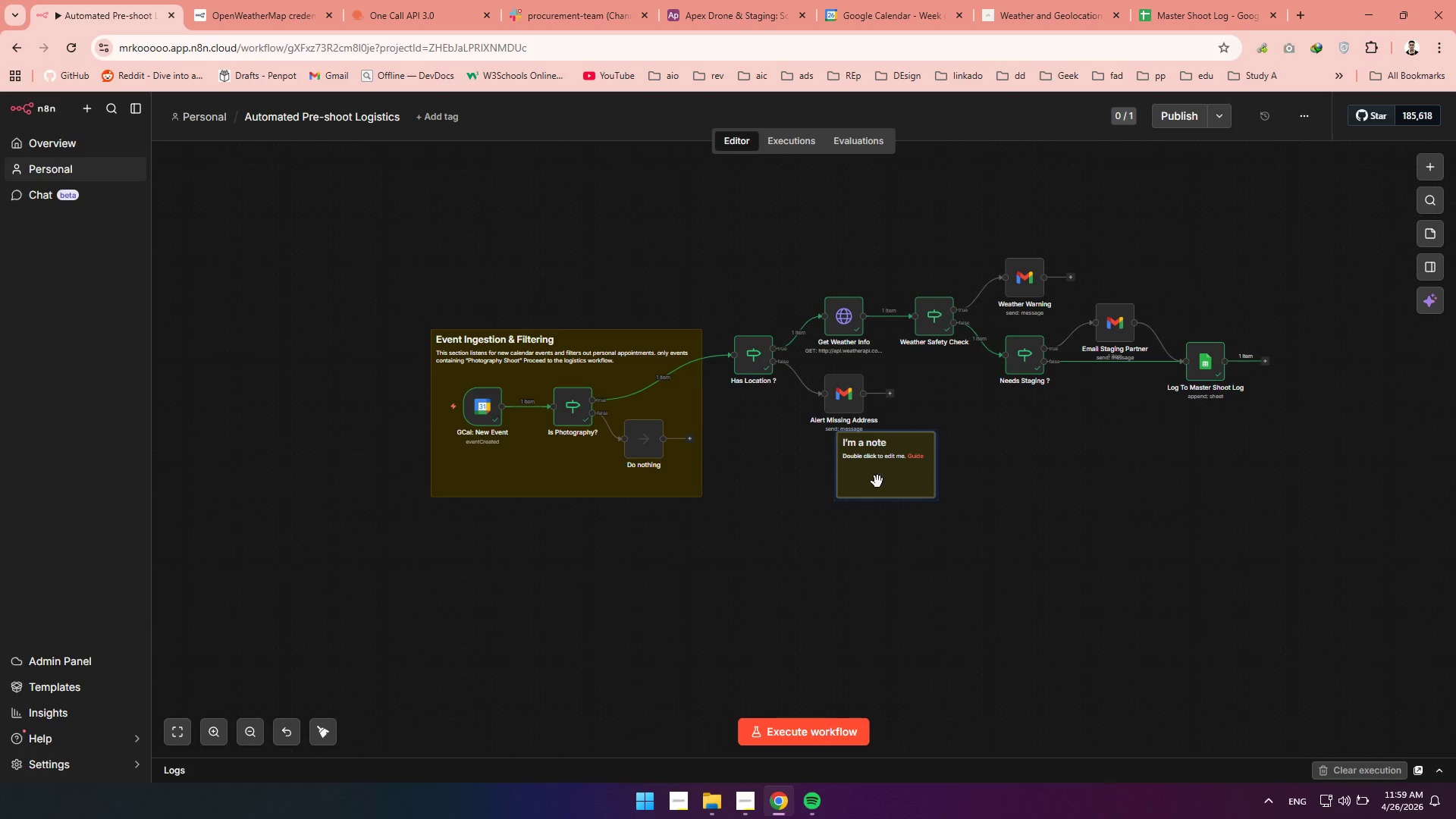 
left_click_drag(start_coordinate=[877, 487], to_coordinate=[792, 599])
 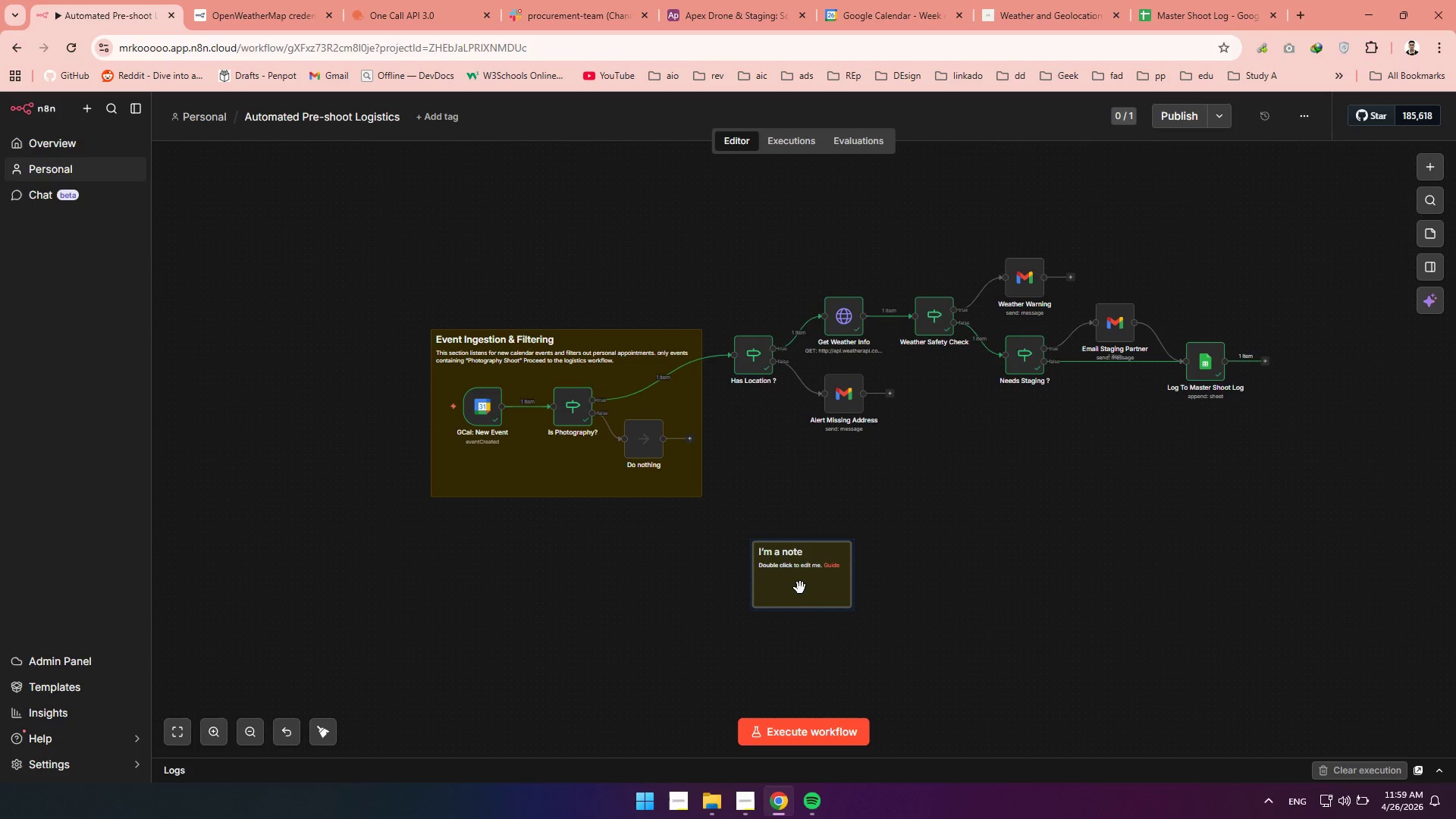 
left_click([800, 588])
 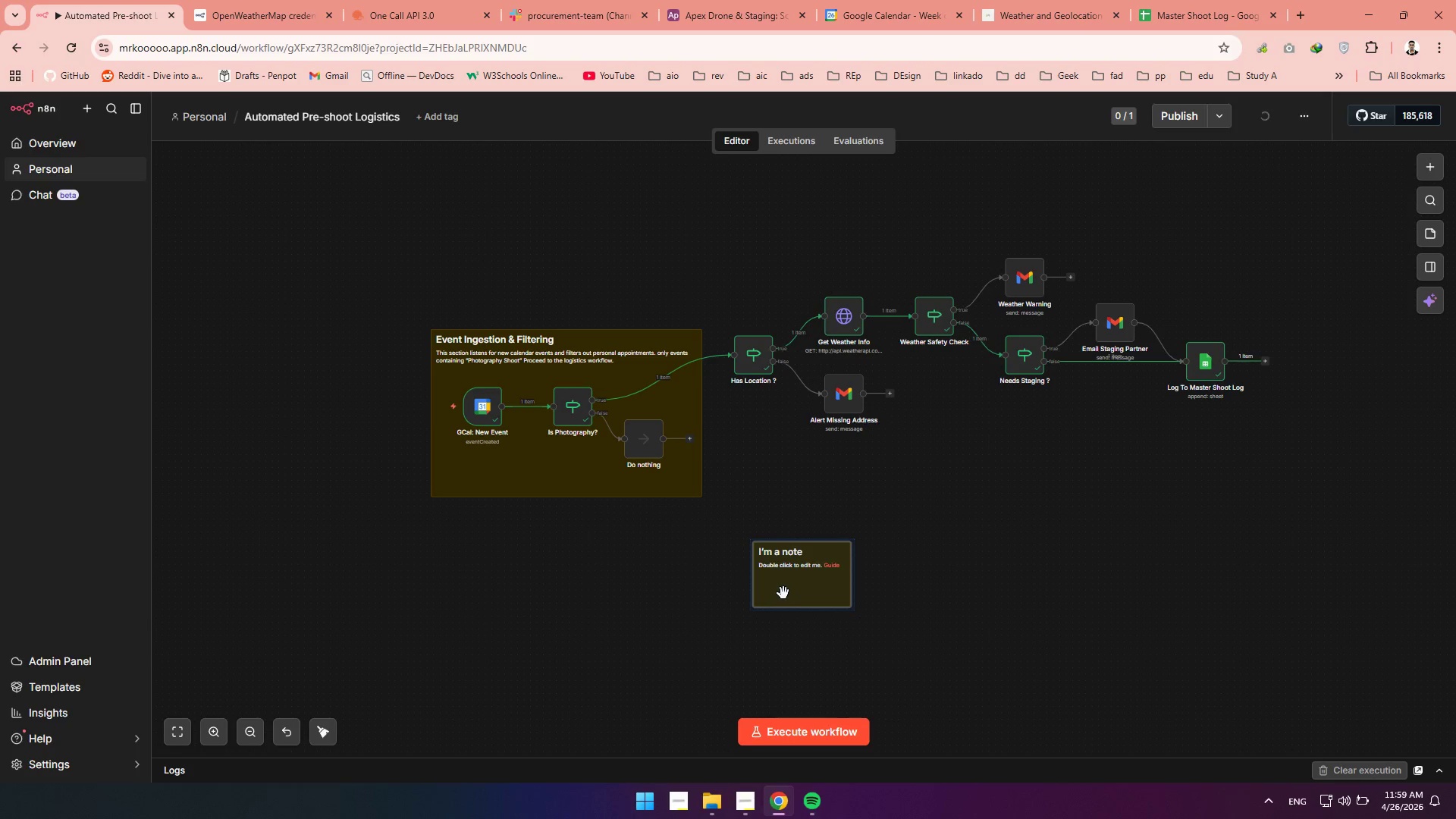 
double_click([783, 594])
 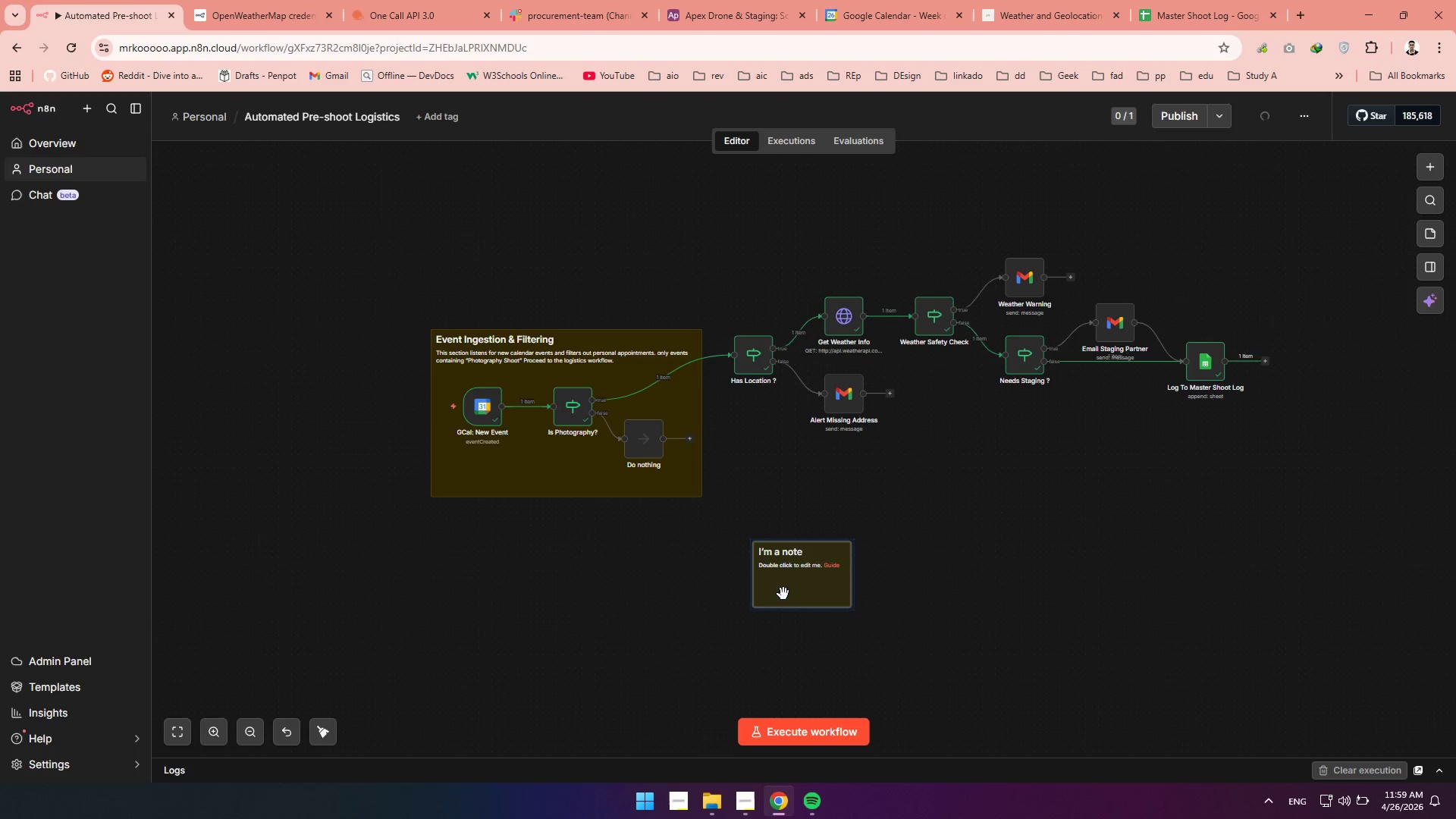 
triple_click([783, 594])
 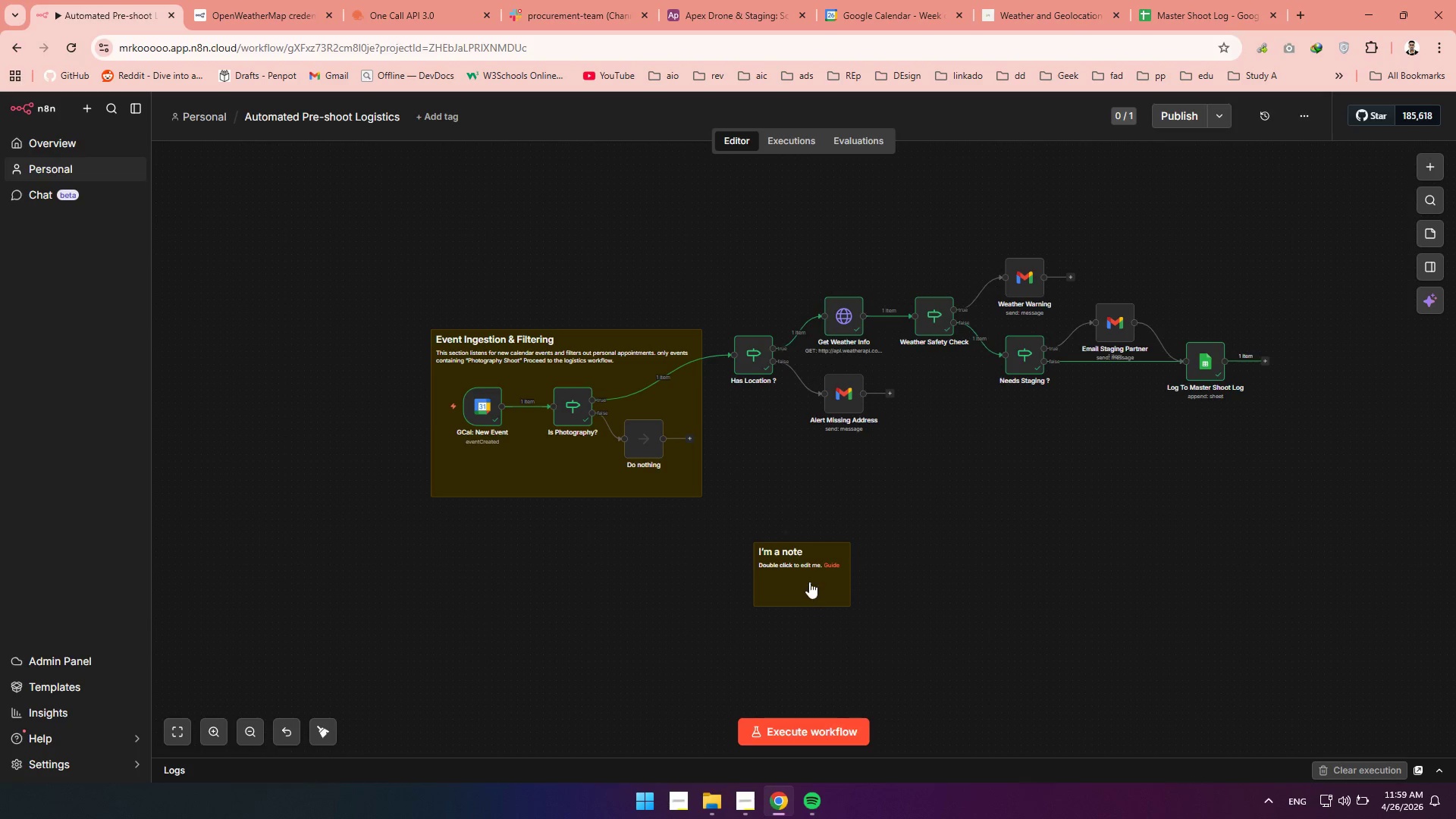 
double_click([809, 582])
 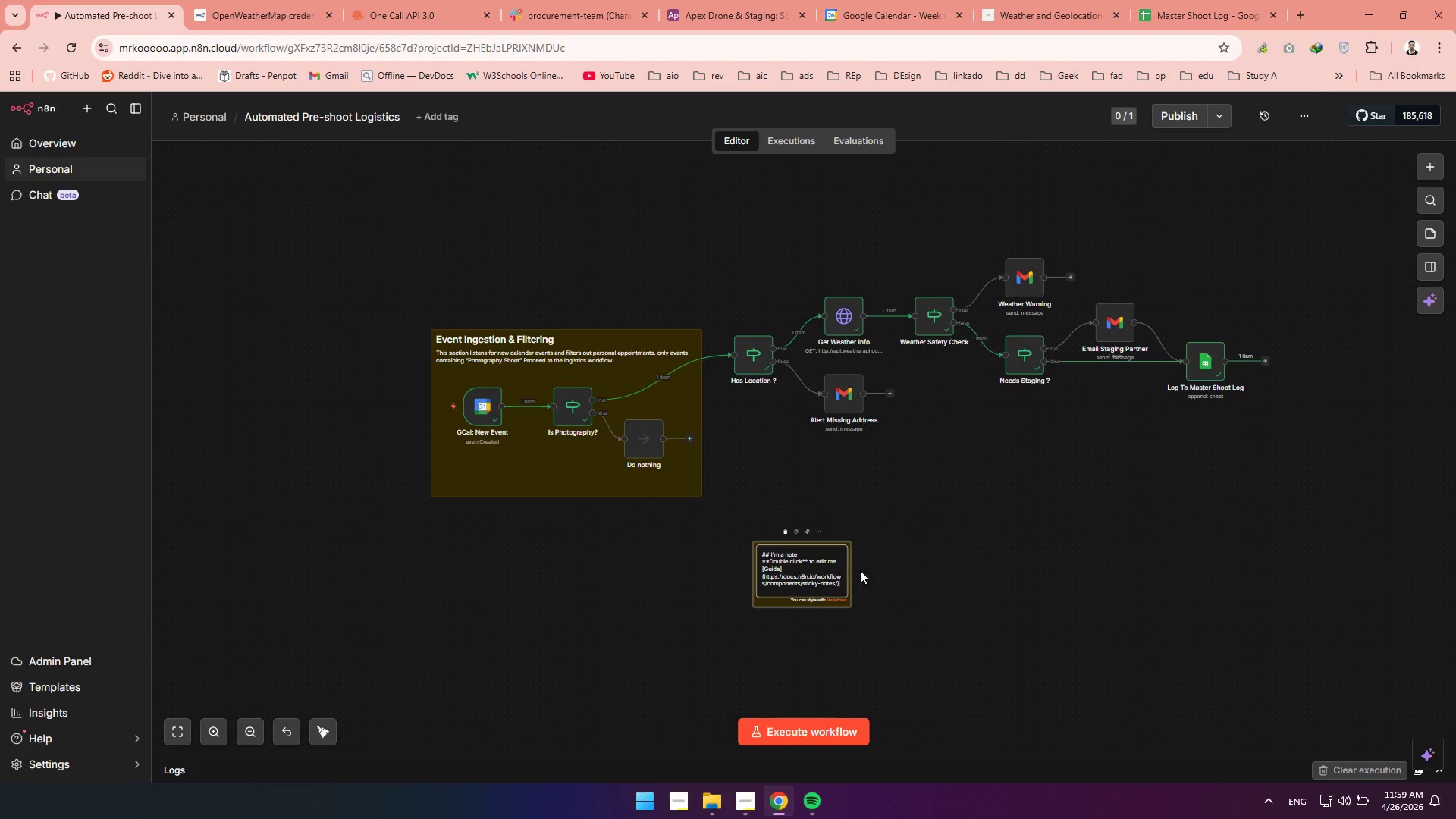 
left_click([937, 598])
 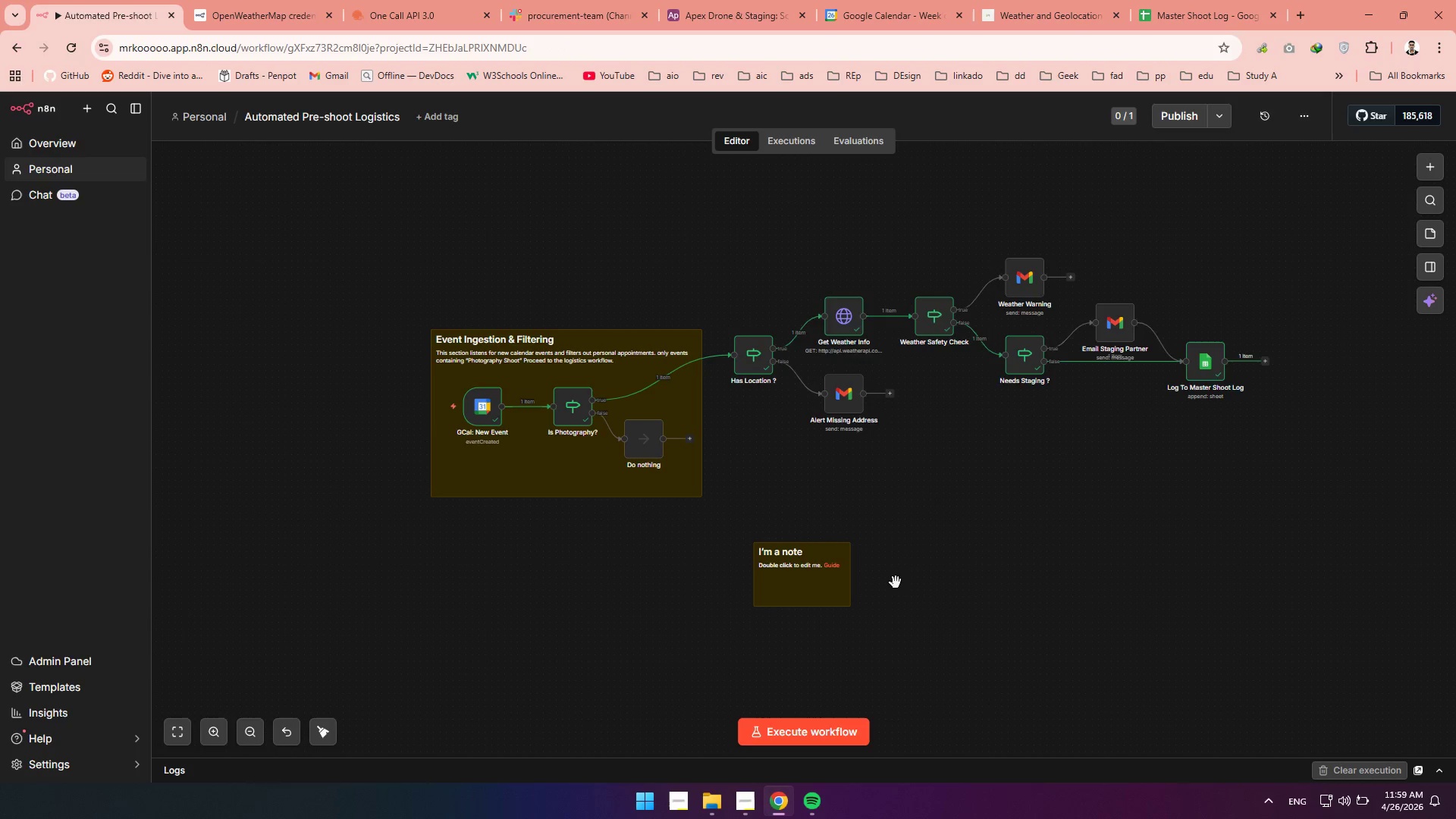 
hold_key(key=ControlLeft, duration=0.81)
scroll: coordinate [895, 582], scroll_direction: up, amount: 11.0
 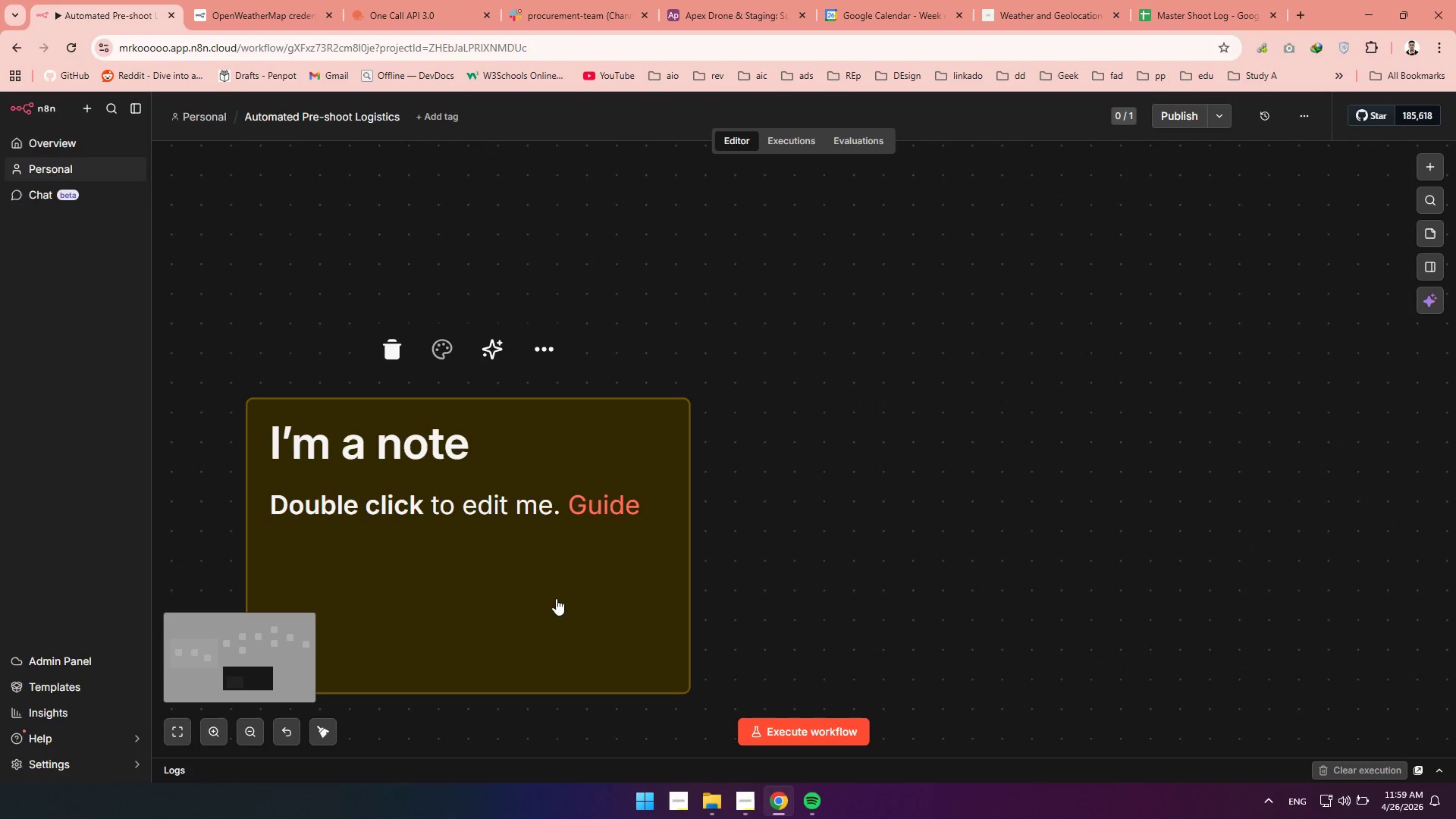 
hold_key(key=Space, duration=0.72)
 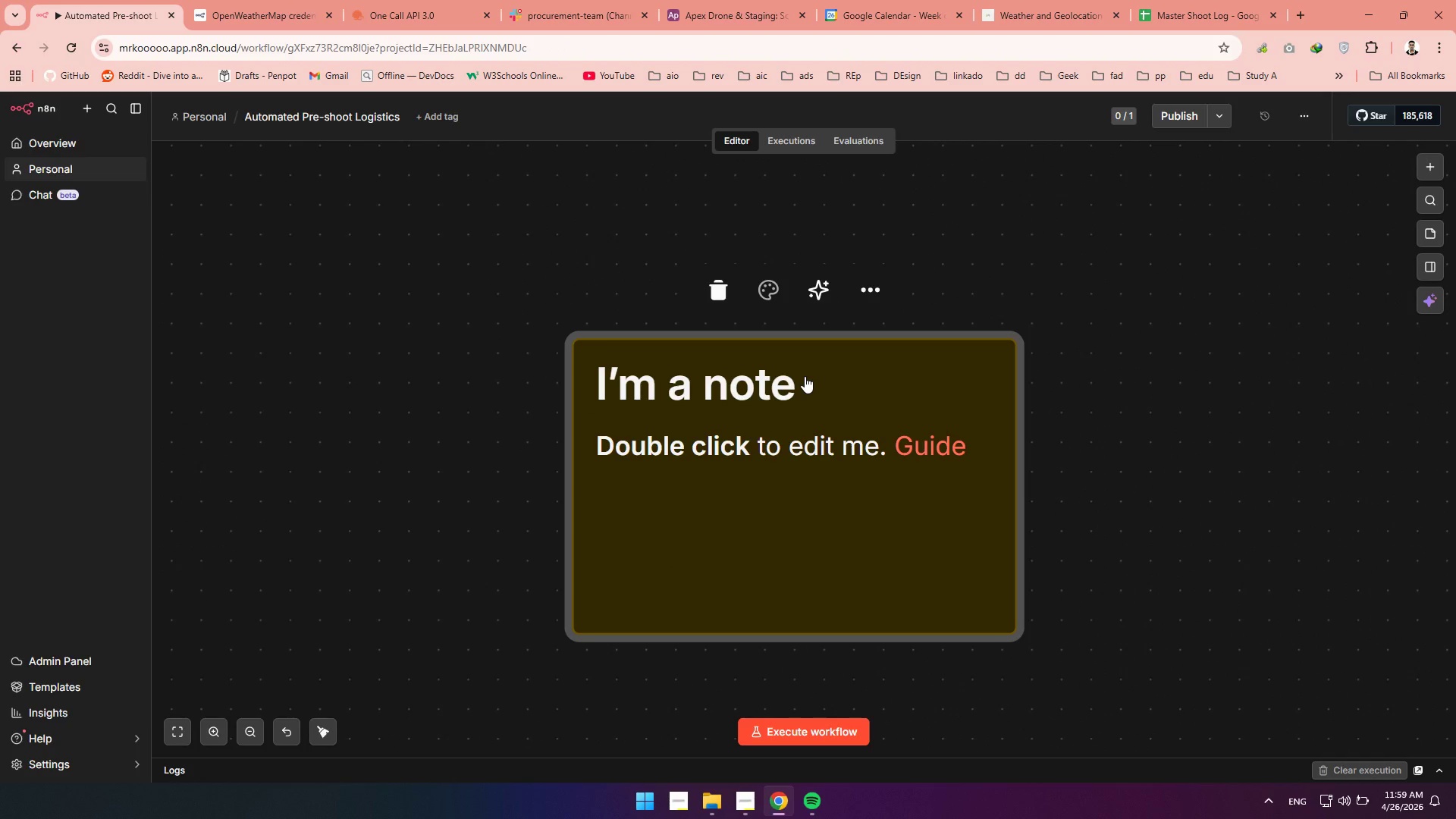 
left_click_drag(start_coordinate=[546, 605], to_coordinate=[879, 532])
 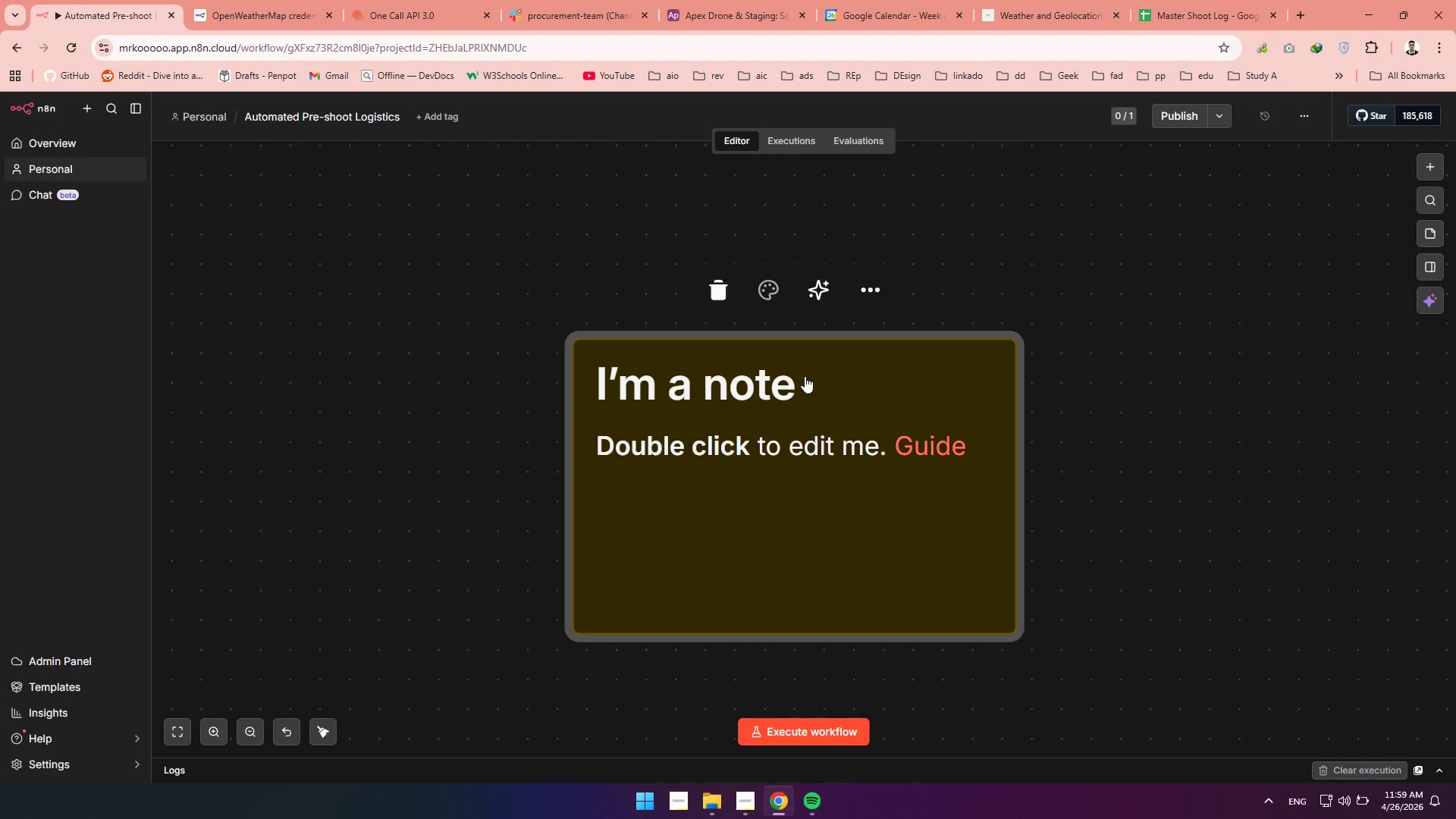 
double_click([805, 376])
 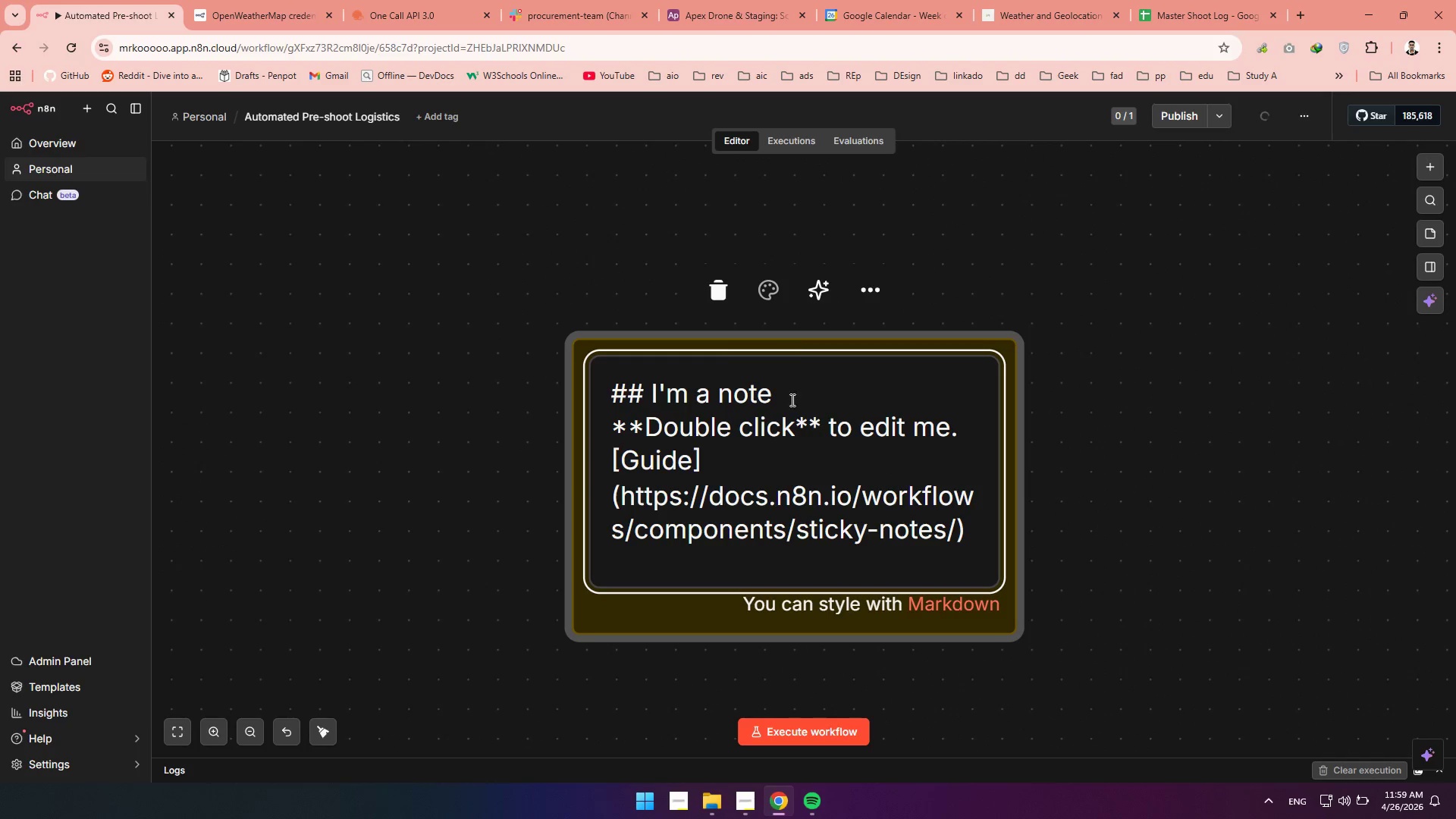 
left_click_drag(start_coordinate=[790, 403], to_coordinate=[659, 403])
 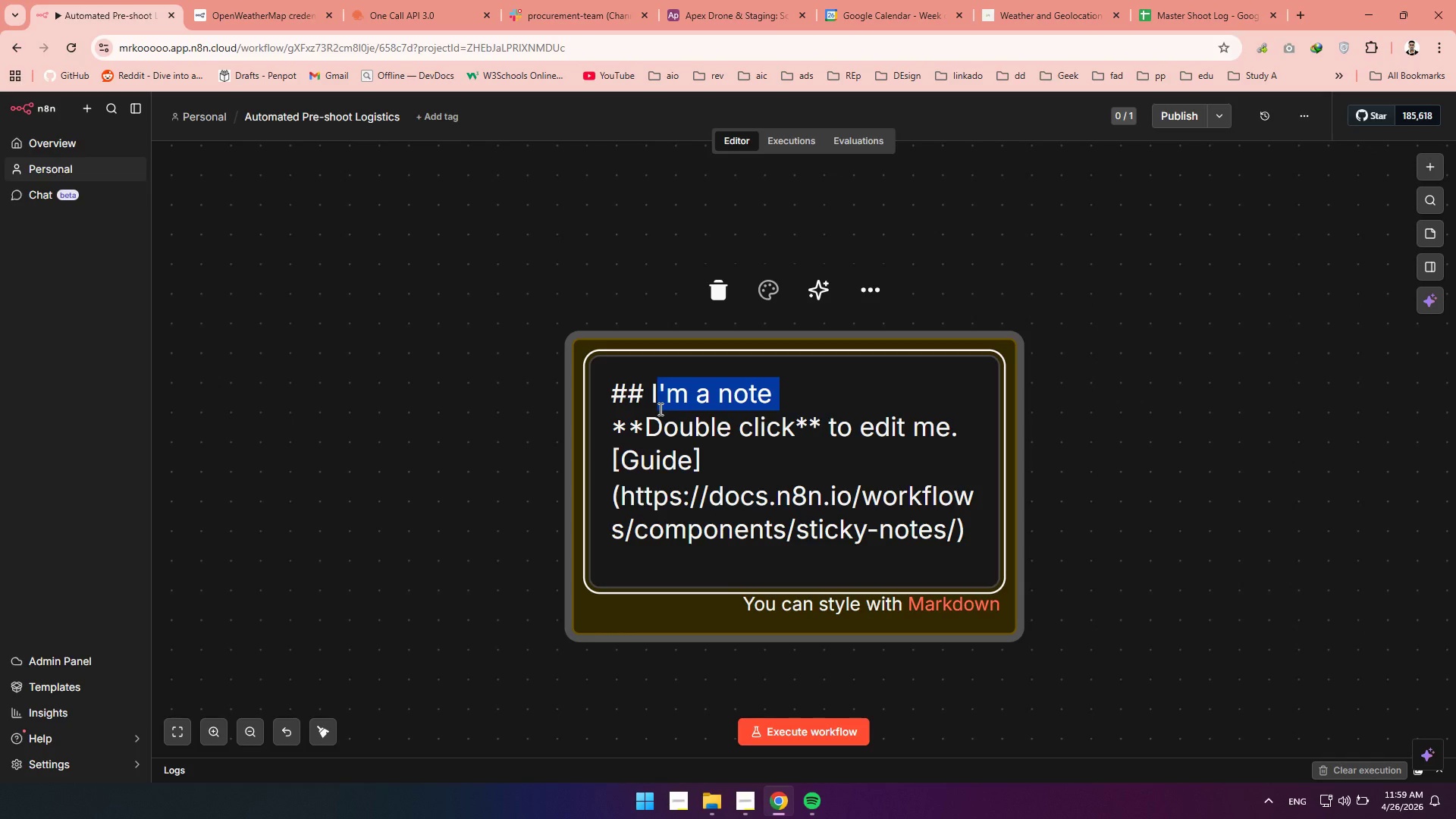 
key(Backspace)
key(Backspace)
type(DatA vALIDATION)
key(Backspace)
key(Backspace)
key(Backspace)
key(Backspace)
key(Backspace)
key(Backspace)
key(Backspace)
key(Backspace)
key(Backspace)
key(Backspace)
key(Backspace)
key(Backspace)
type(a Validation)
 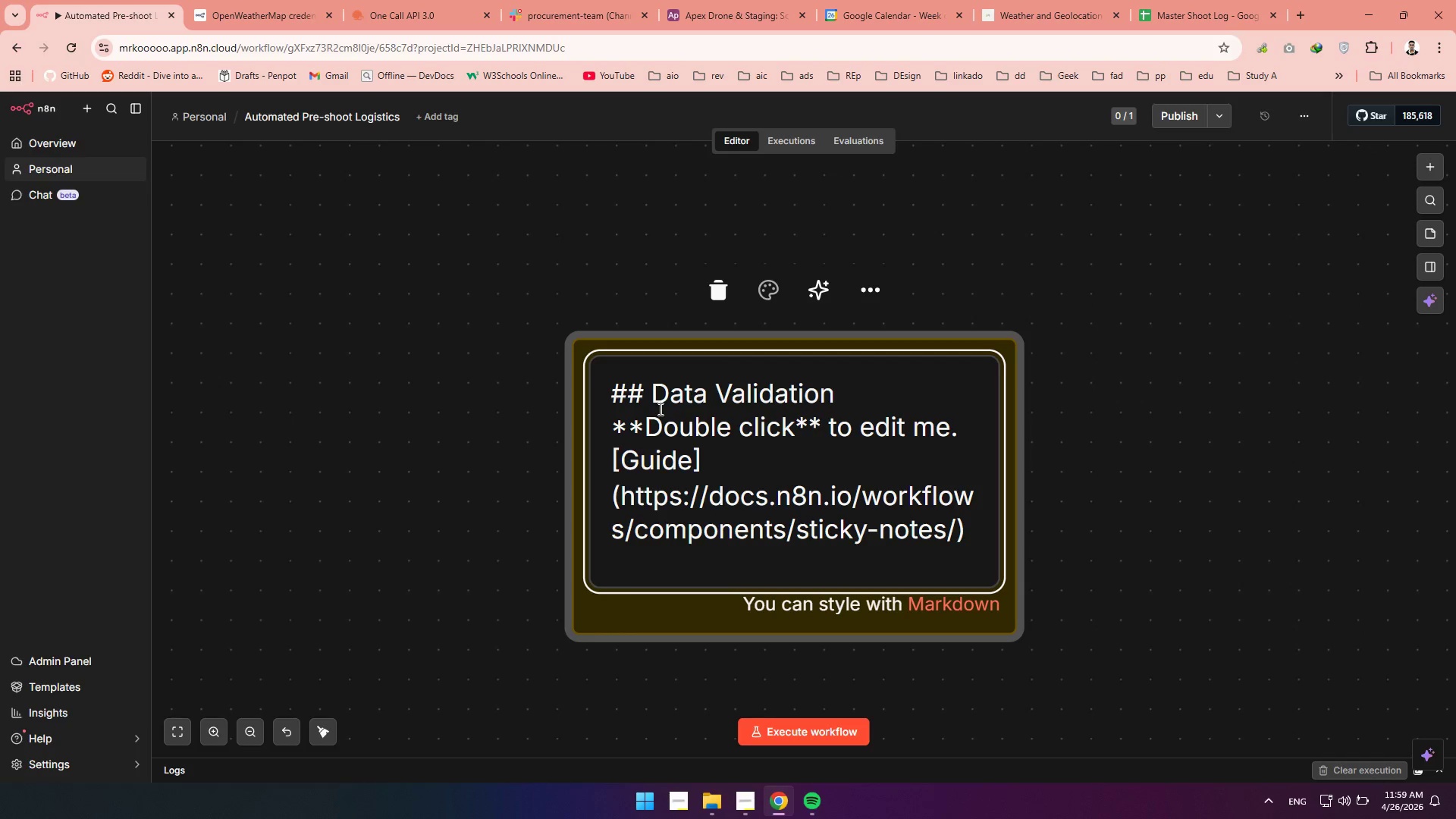 
left_click_drag(start_coordinate=[981, 549], to_coordinate=[613, 417])
 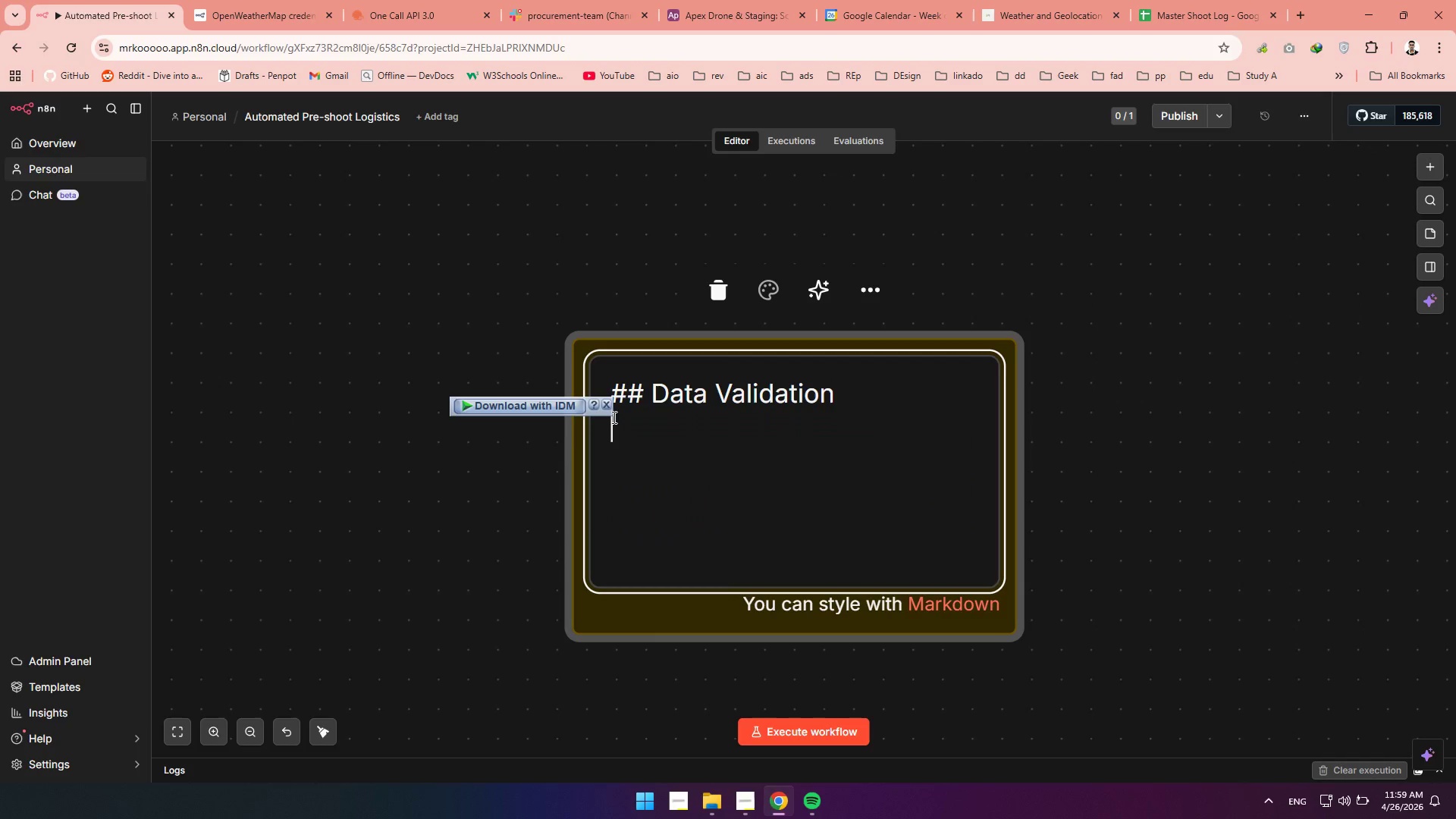 
key(Backspace)
 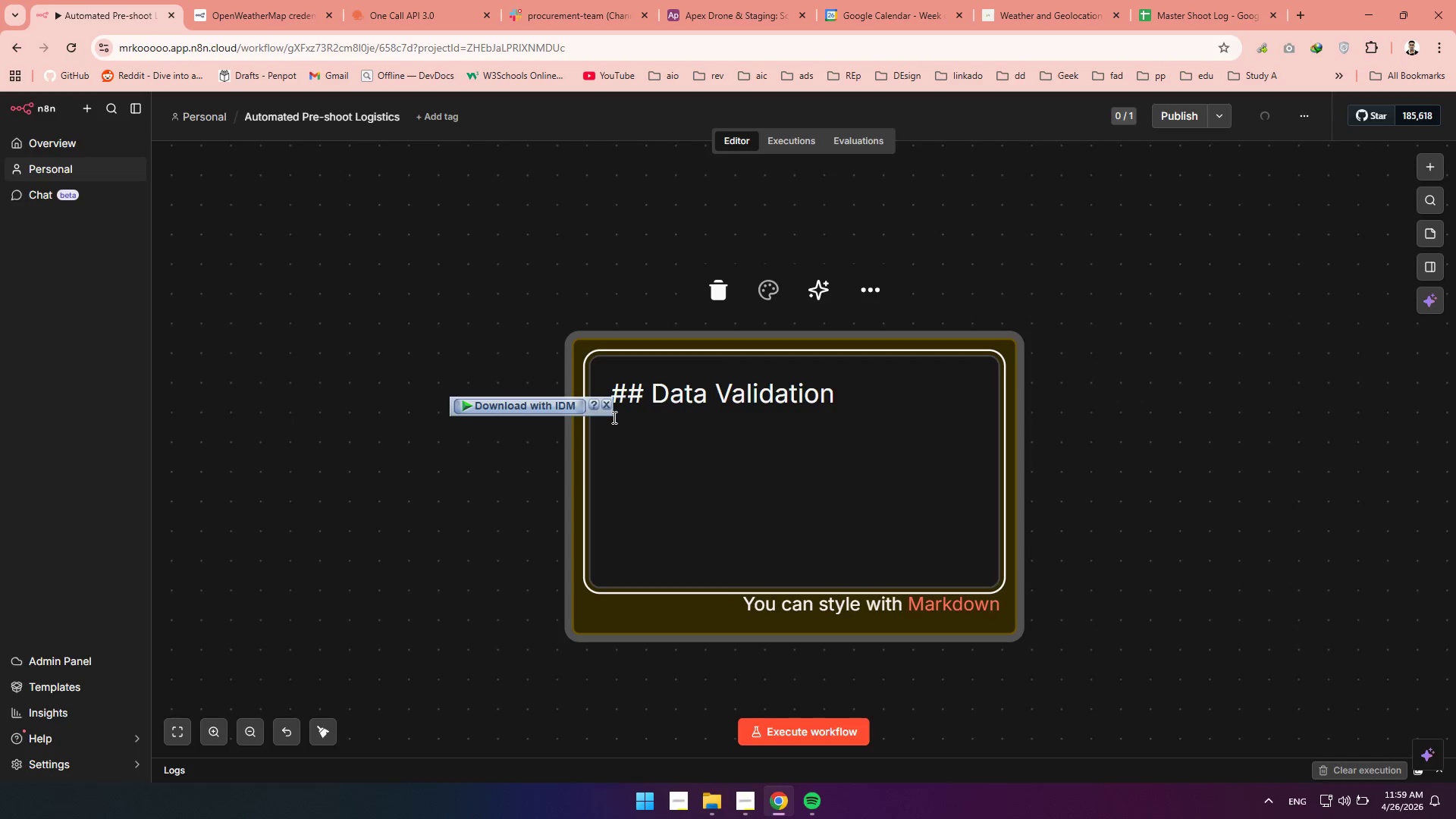 
type(Verifies that data )
key(Backspace)
key(Backspace)
key(Backspace)
key(Backspace)
key(Backspace)
key(Backspace)
type( a valid address is attached to the event. if missing )
key(Backspace)
type(, this triggers an alert )
 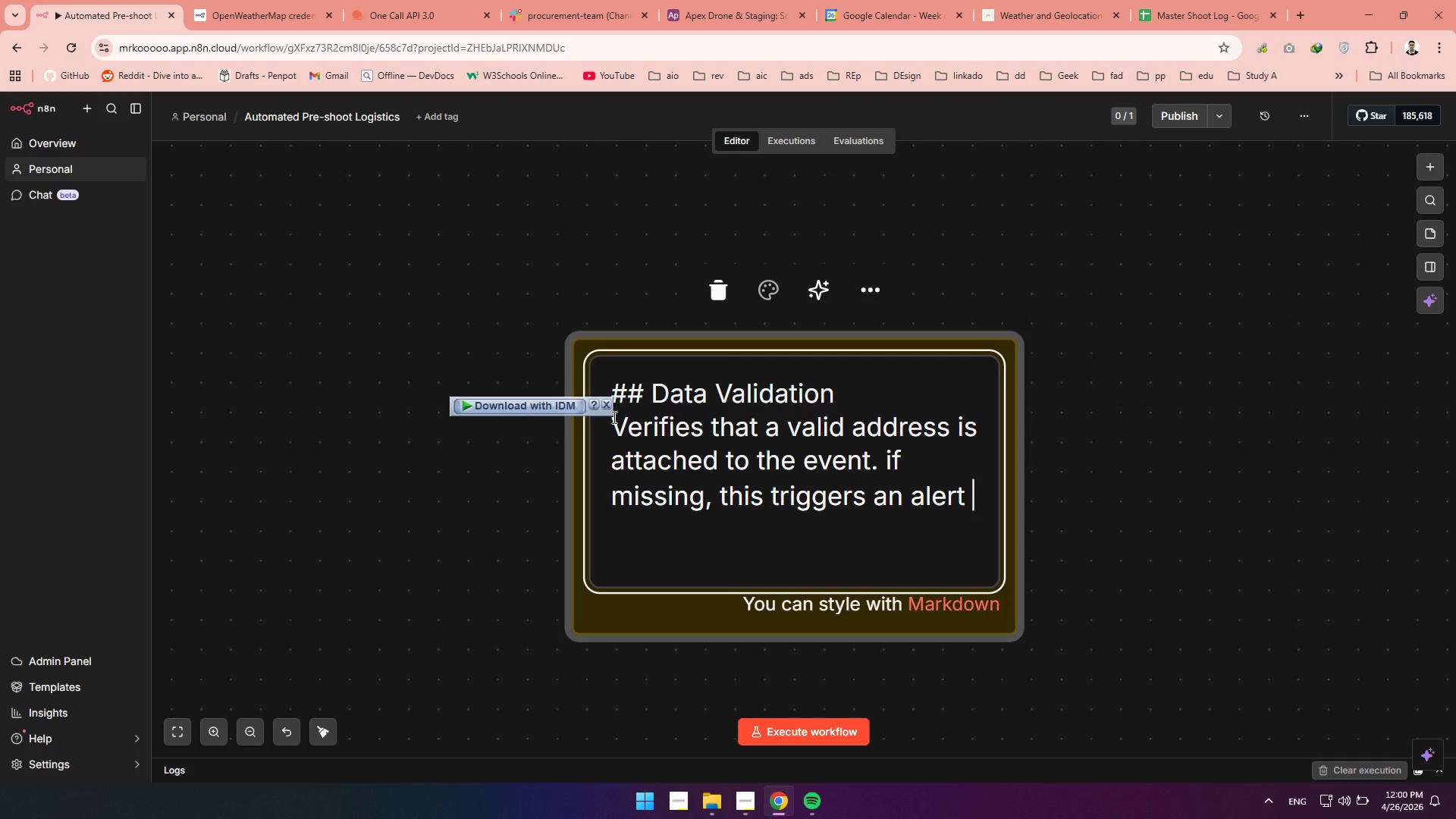 
type(to the founder so the event can be updated before any logistics are processed.)
 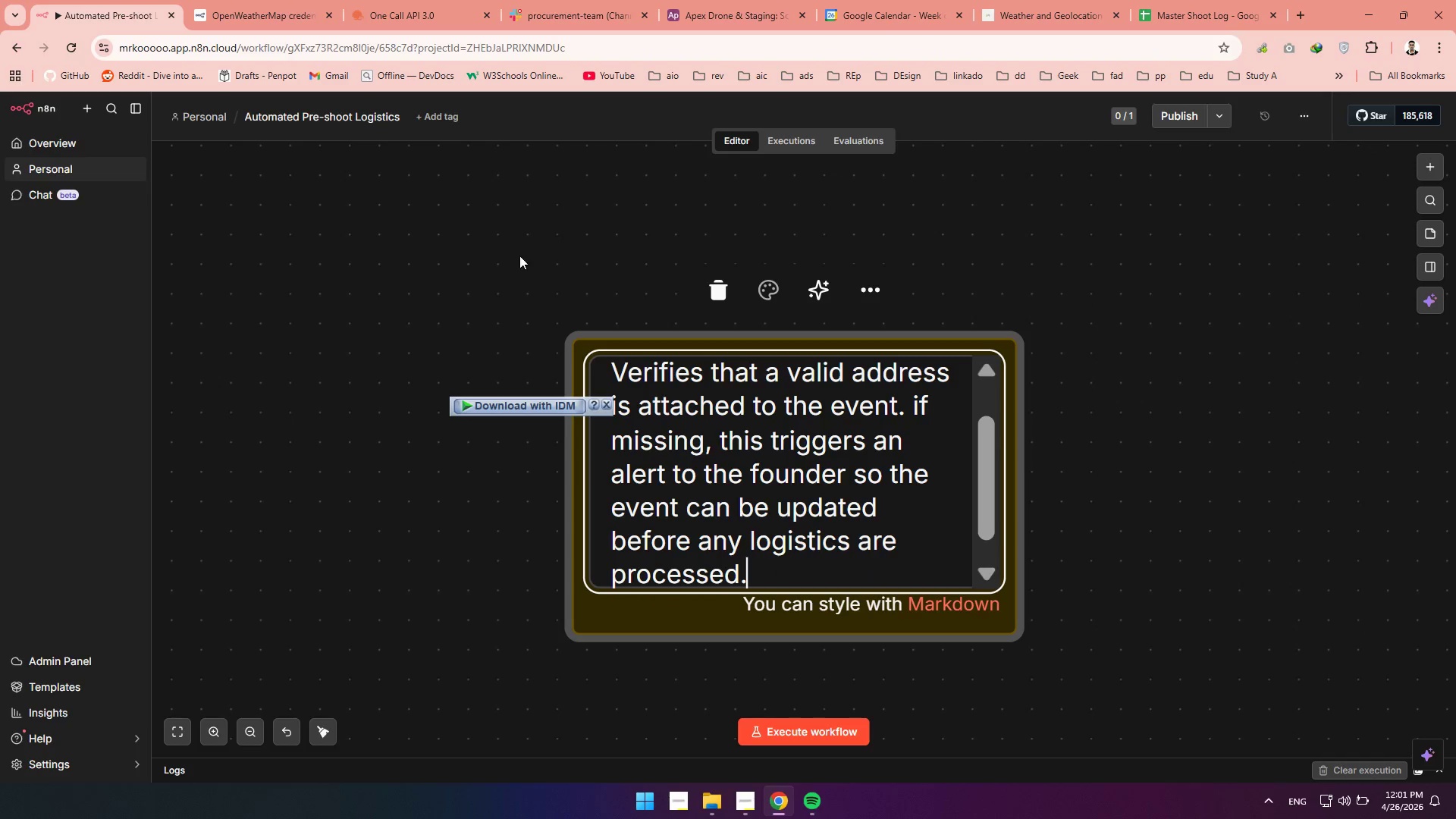 
left_click([344, 426])
 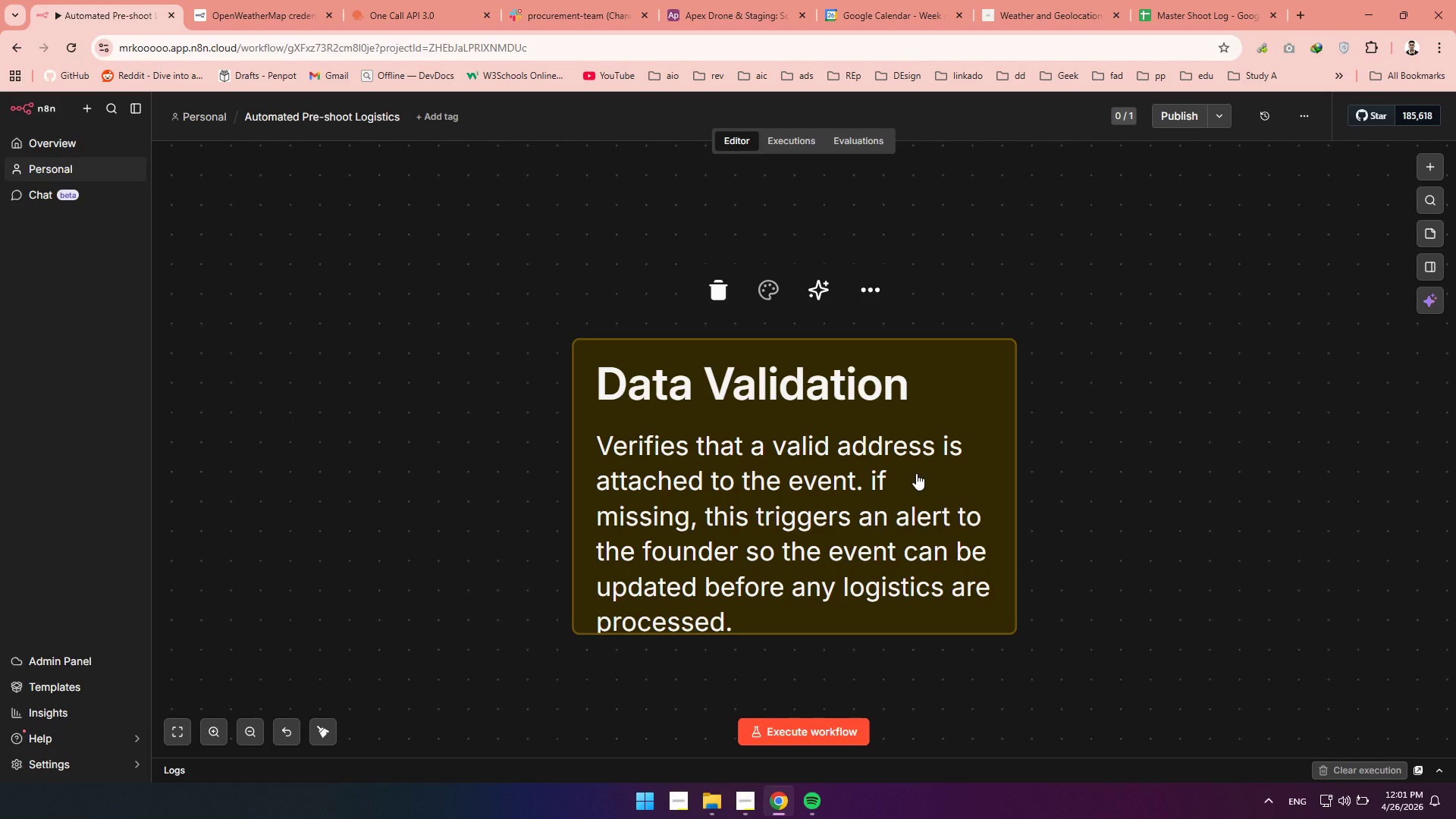 
left_click_drag(start_coordinate=[916, 473], to_coordinate=[872, 466])
 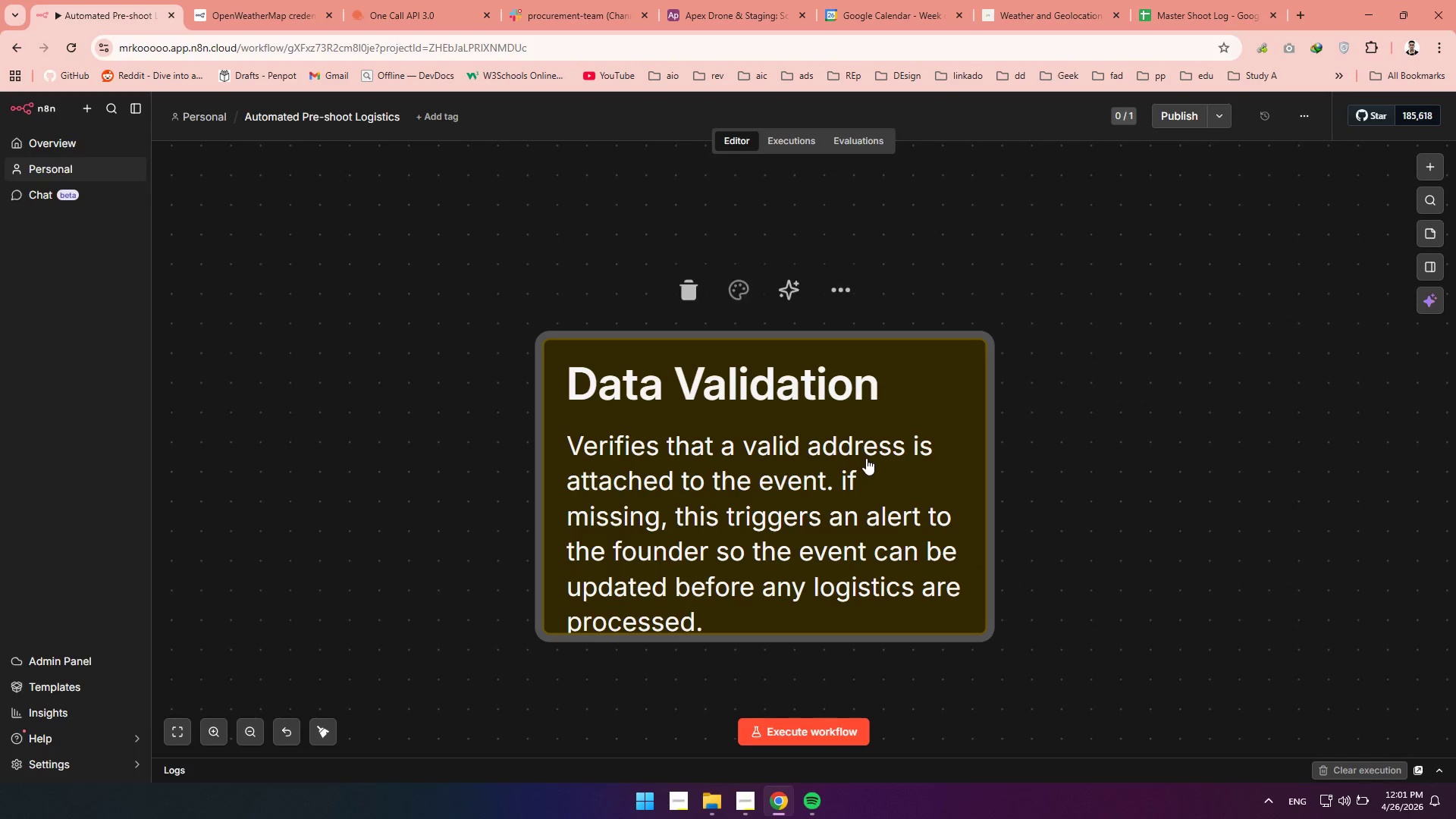 
hold_key(key=ControlLeft, duration=1.48)
scroll: coordinate [846, 462], scroll_direction: down, amount: 11.0
 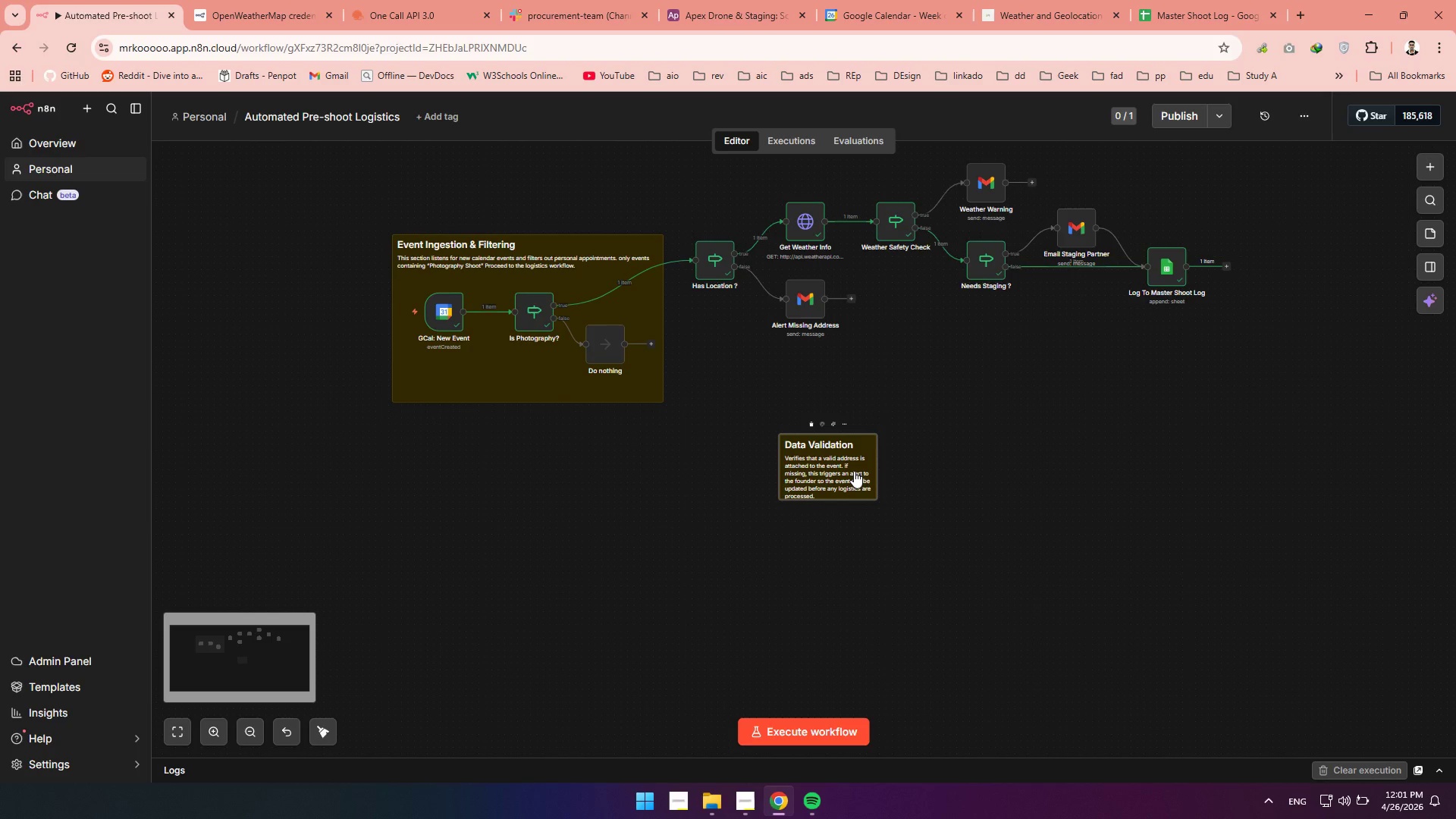 
left_click_drag(start_coordinate=[854, 471], to_coordinate=[832, 439])
 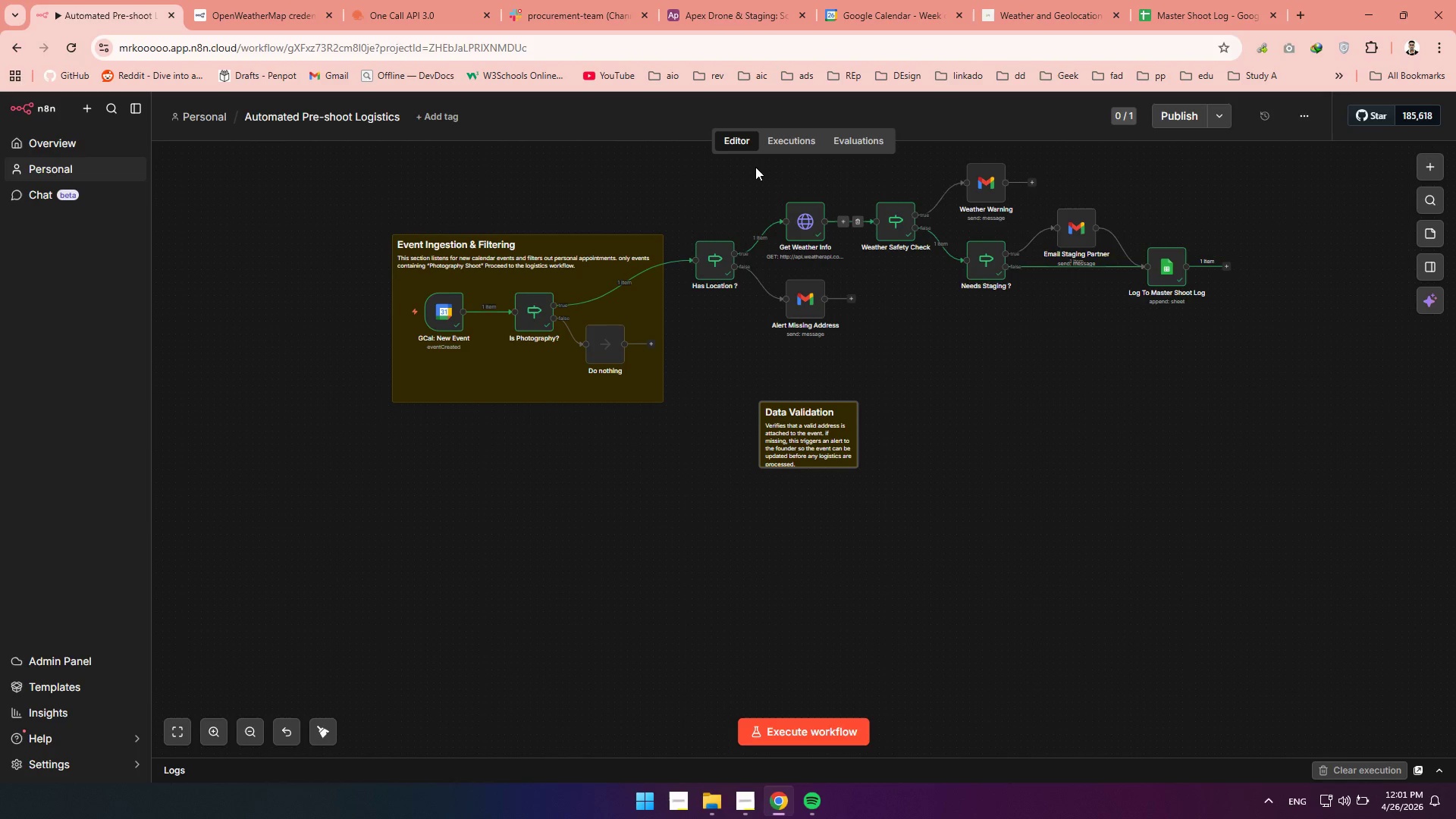 
left_click_drag(start_coordinate=[755, 168], to_coordinate=[1256, 310])
 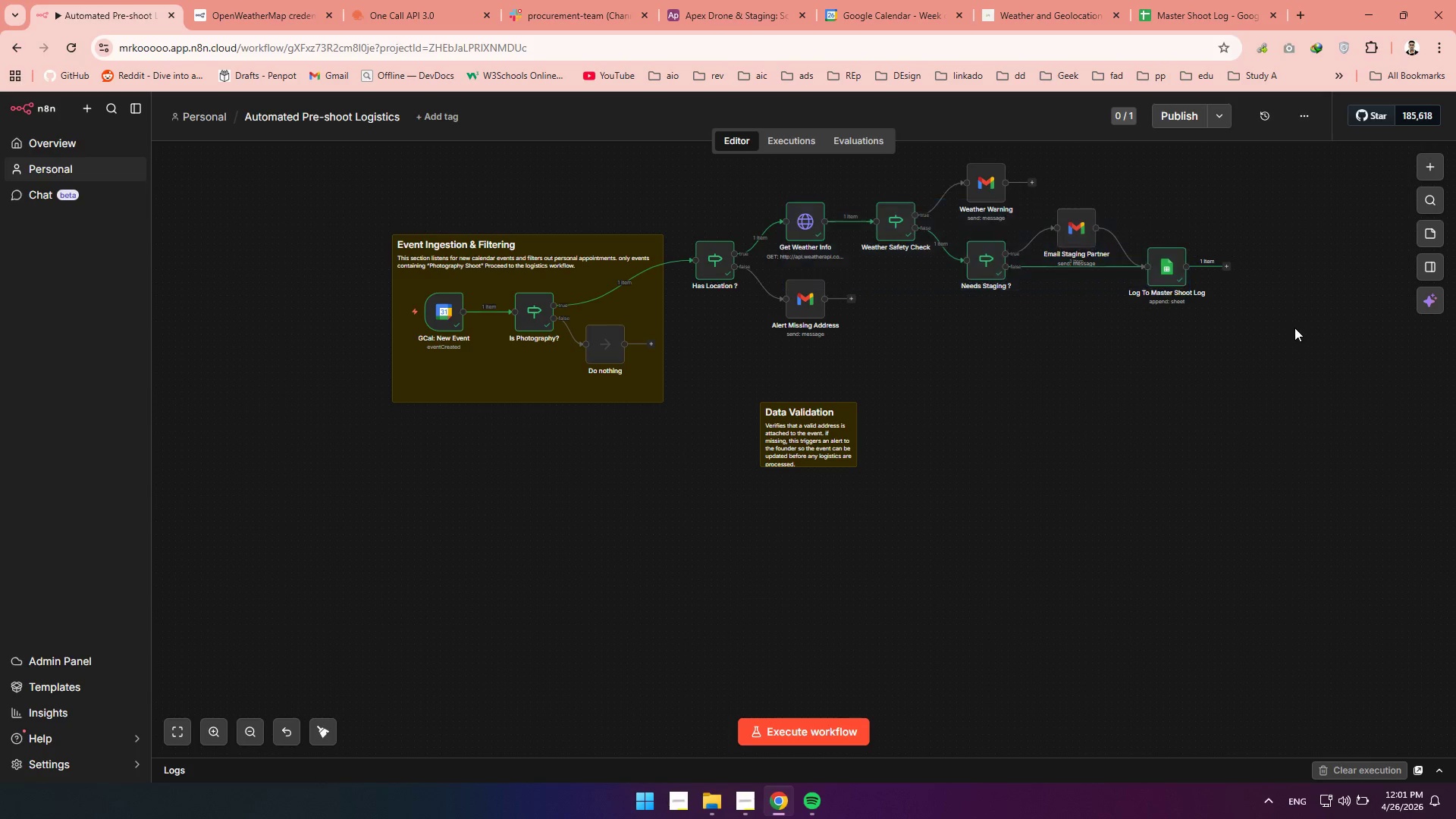 
left_click_drag(start_coordinate=[1298, 328], to_coordinate=[793, 123])
 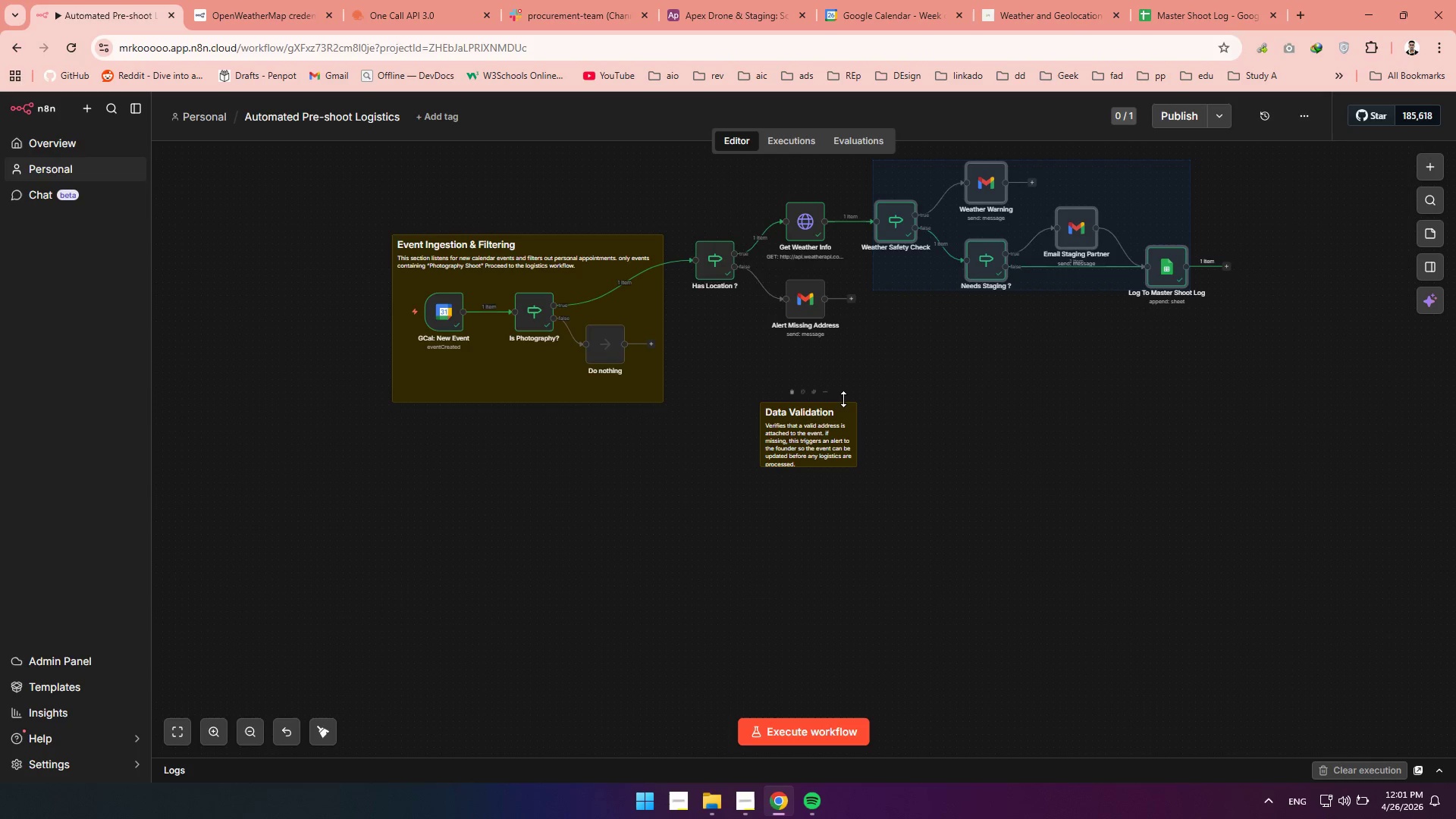 
scroll: coordinate [843, 399], scroll_direction: up, amount: 3.0
 